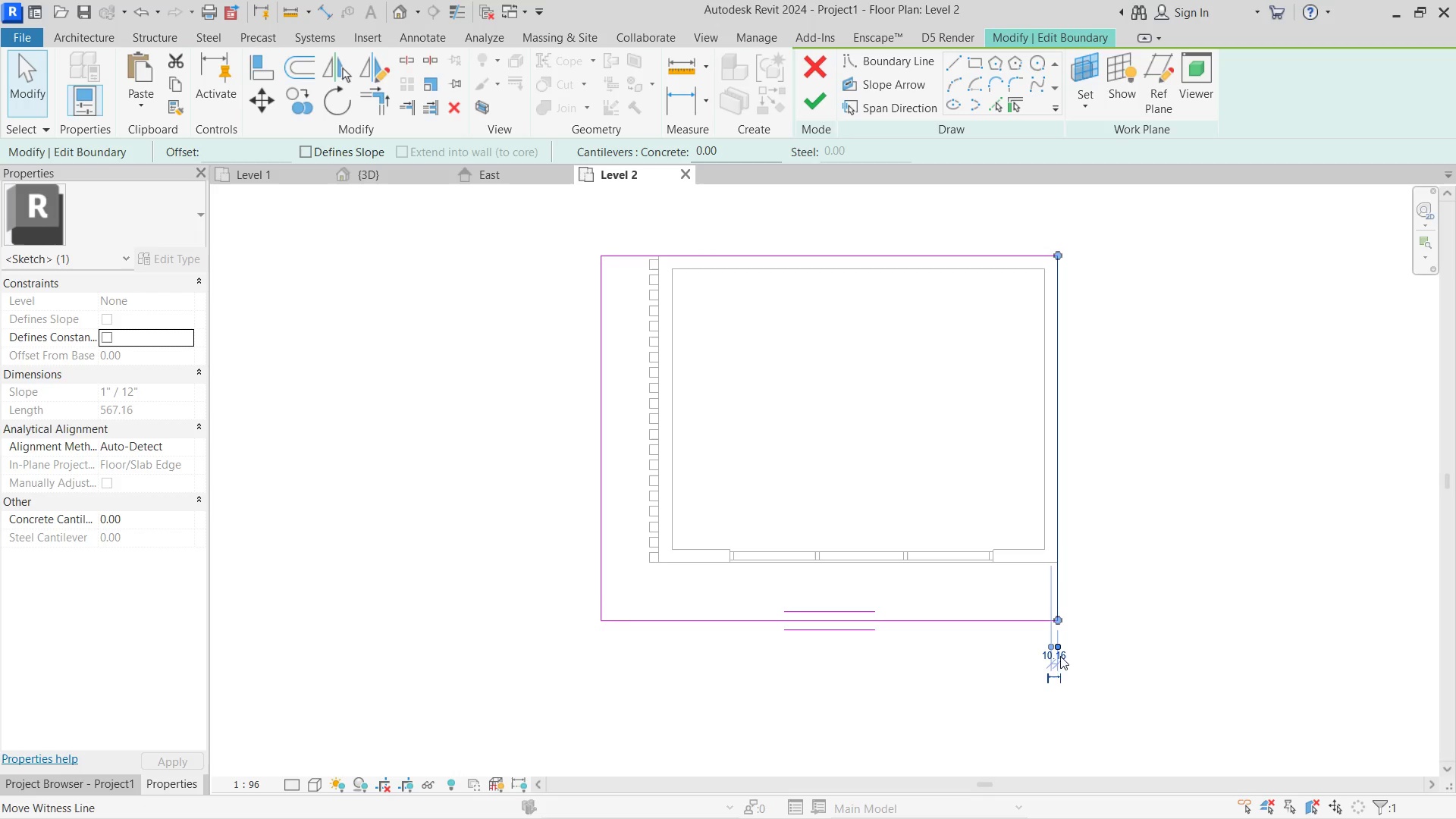 
left_click([1046, 656])
 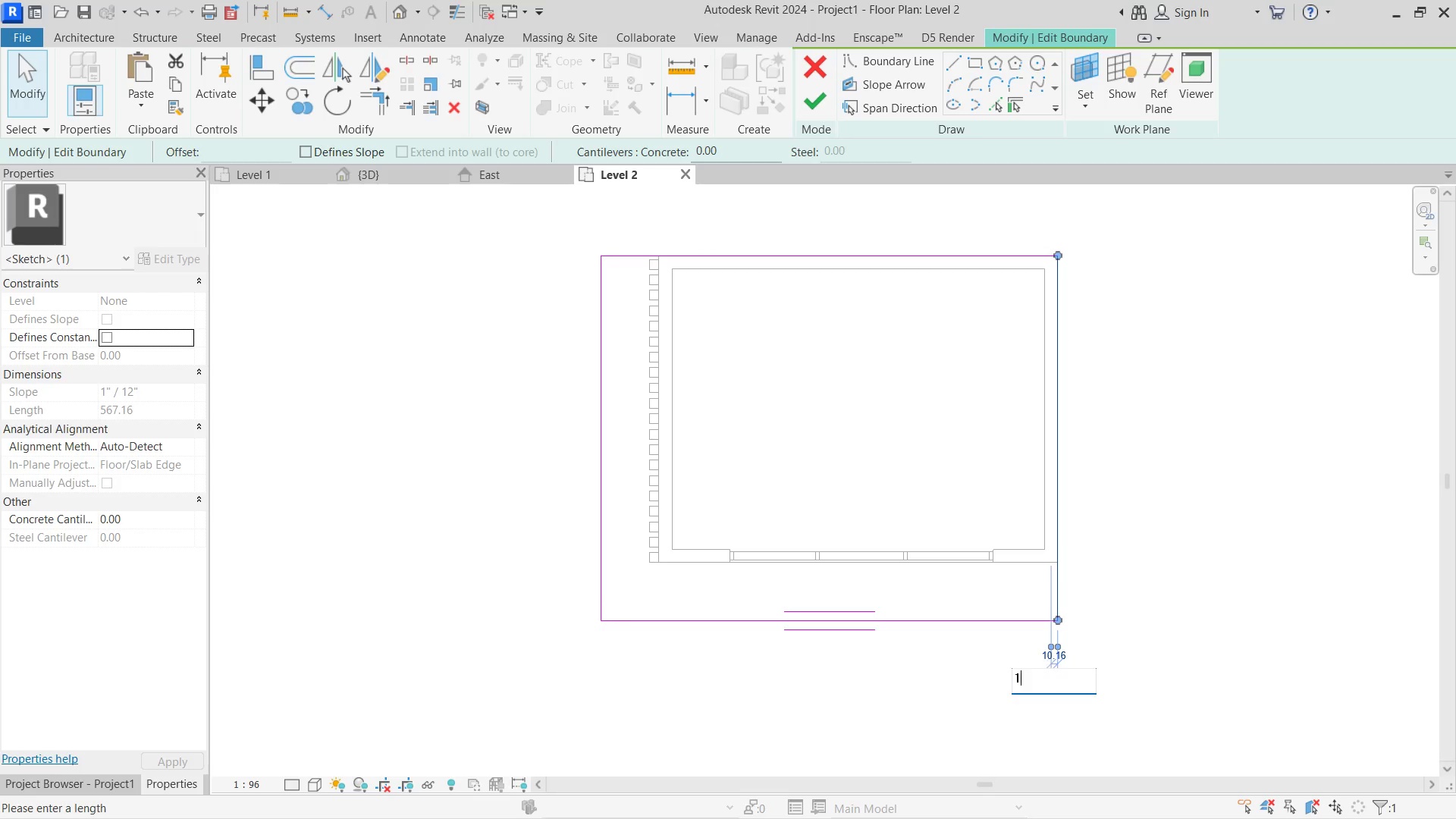 
key(Numpad0)
 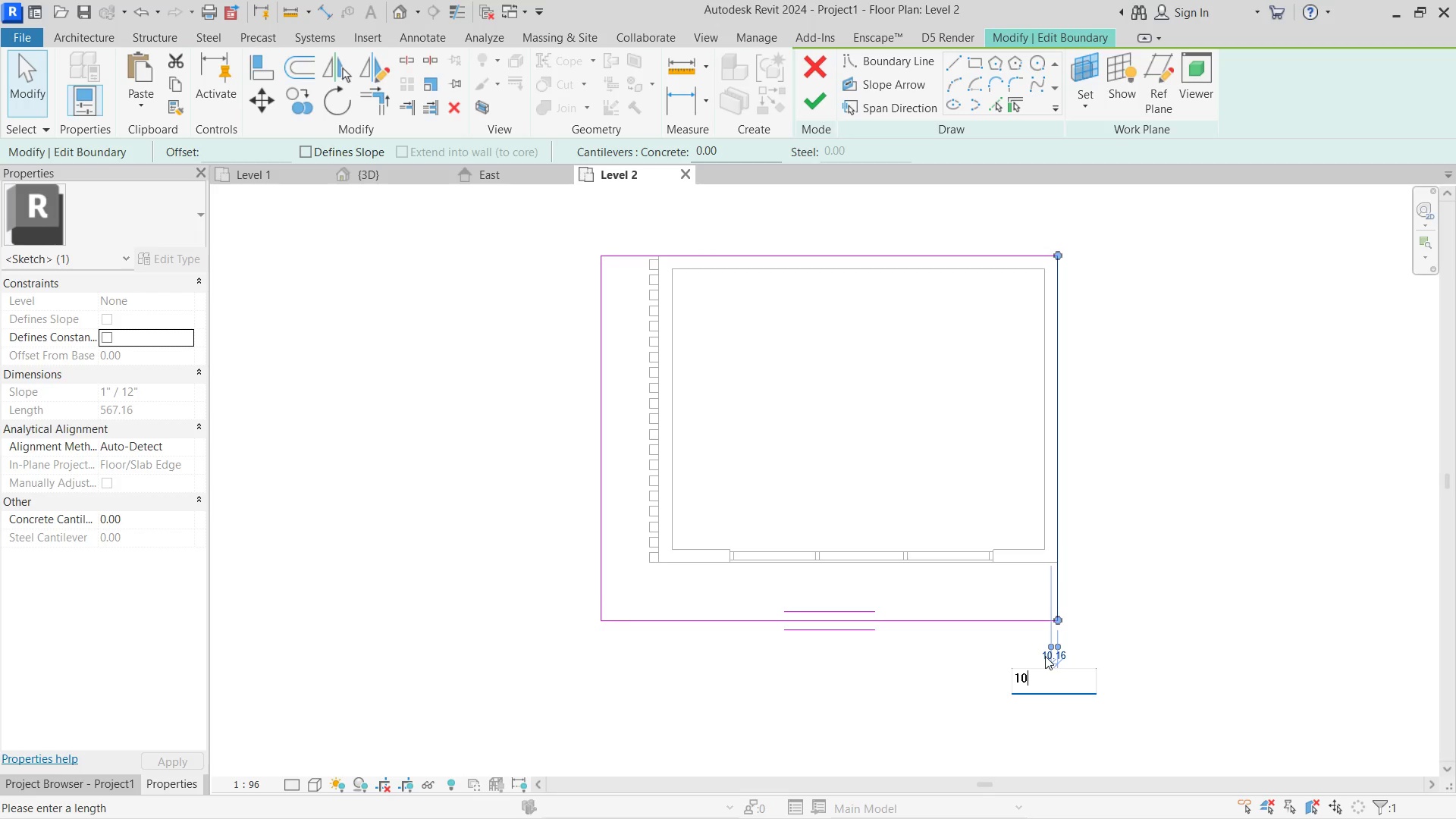 
key(Numpad0)
 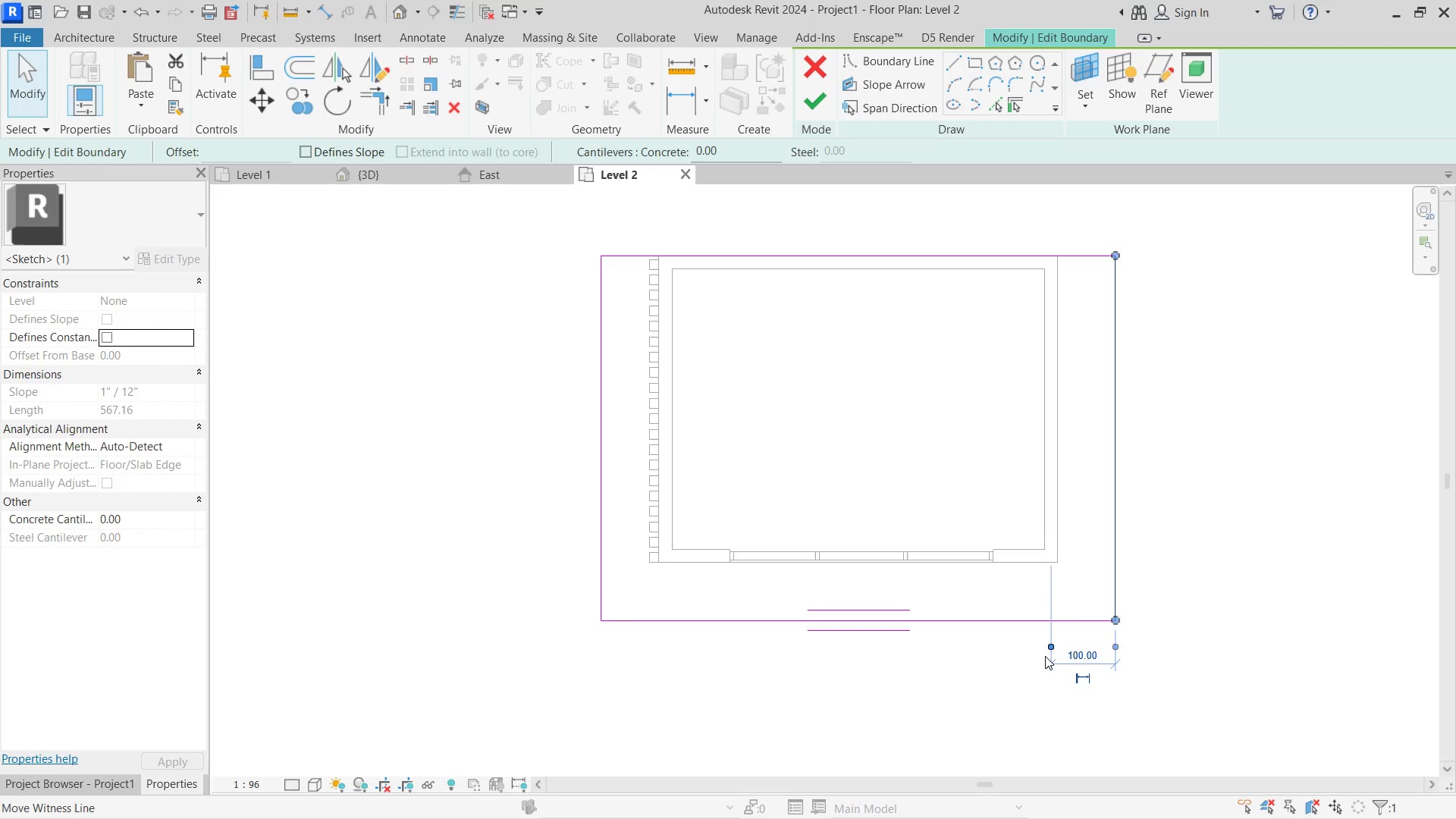 
key(NumpadEnter)
 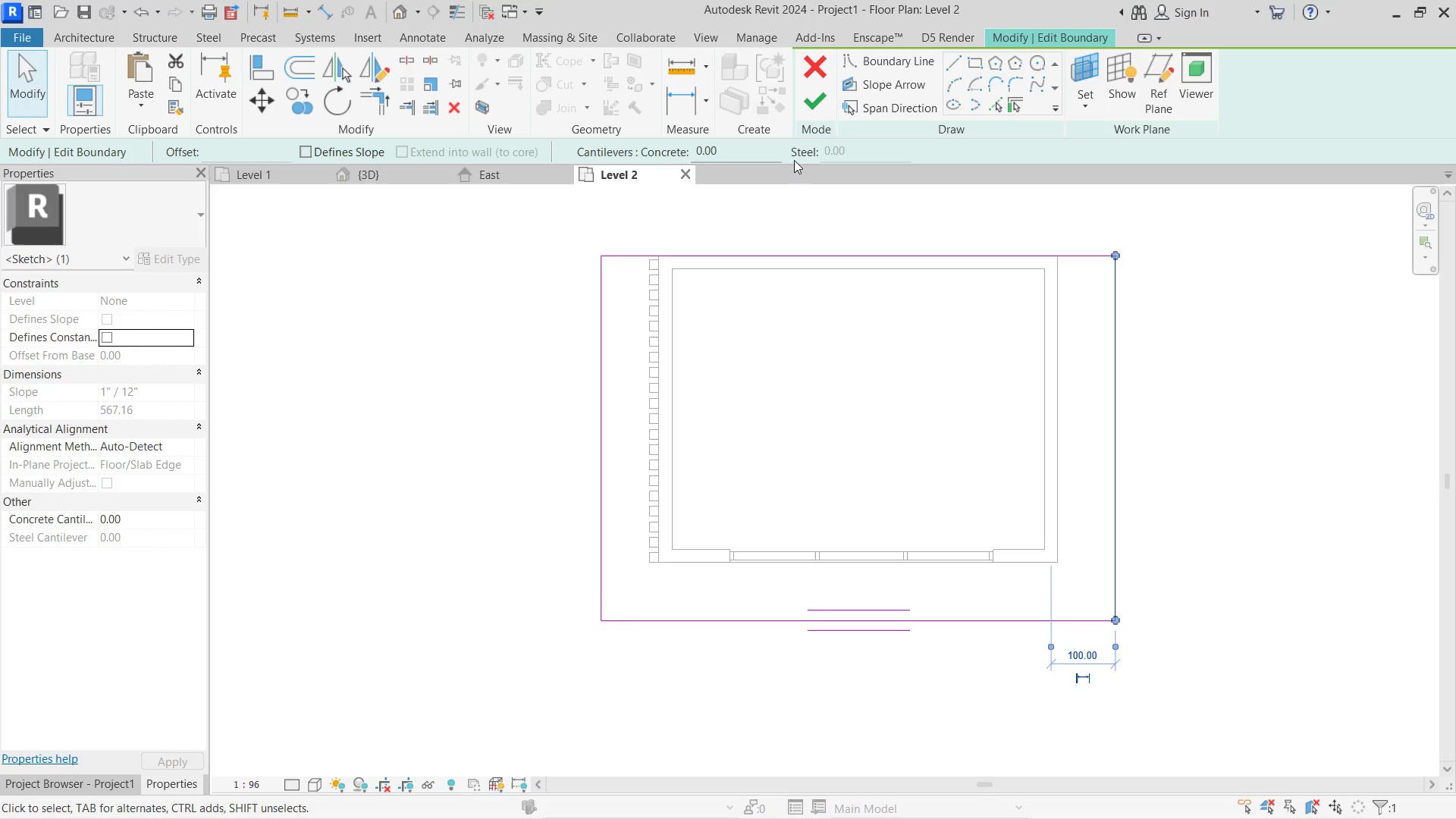 
left_click([818, 102])
 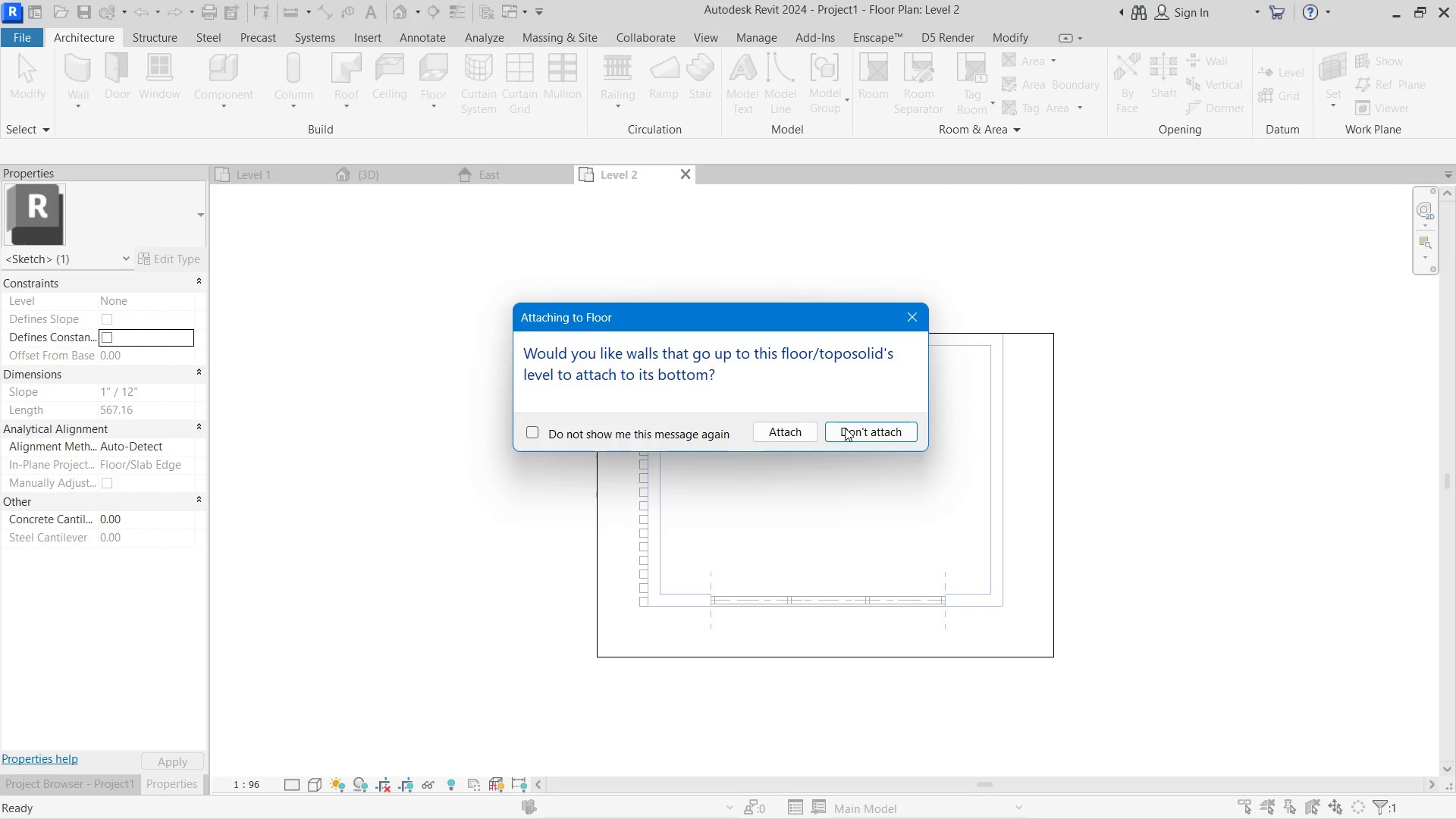 
double_click([1122, 475])
 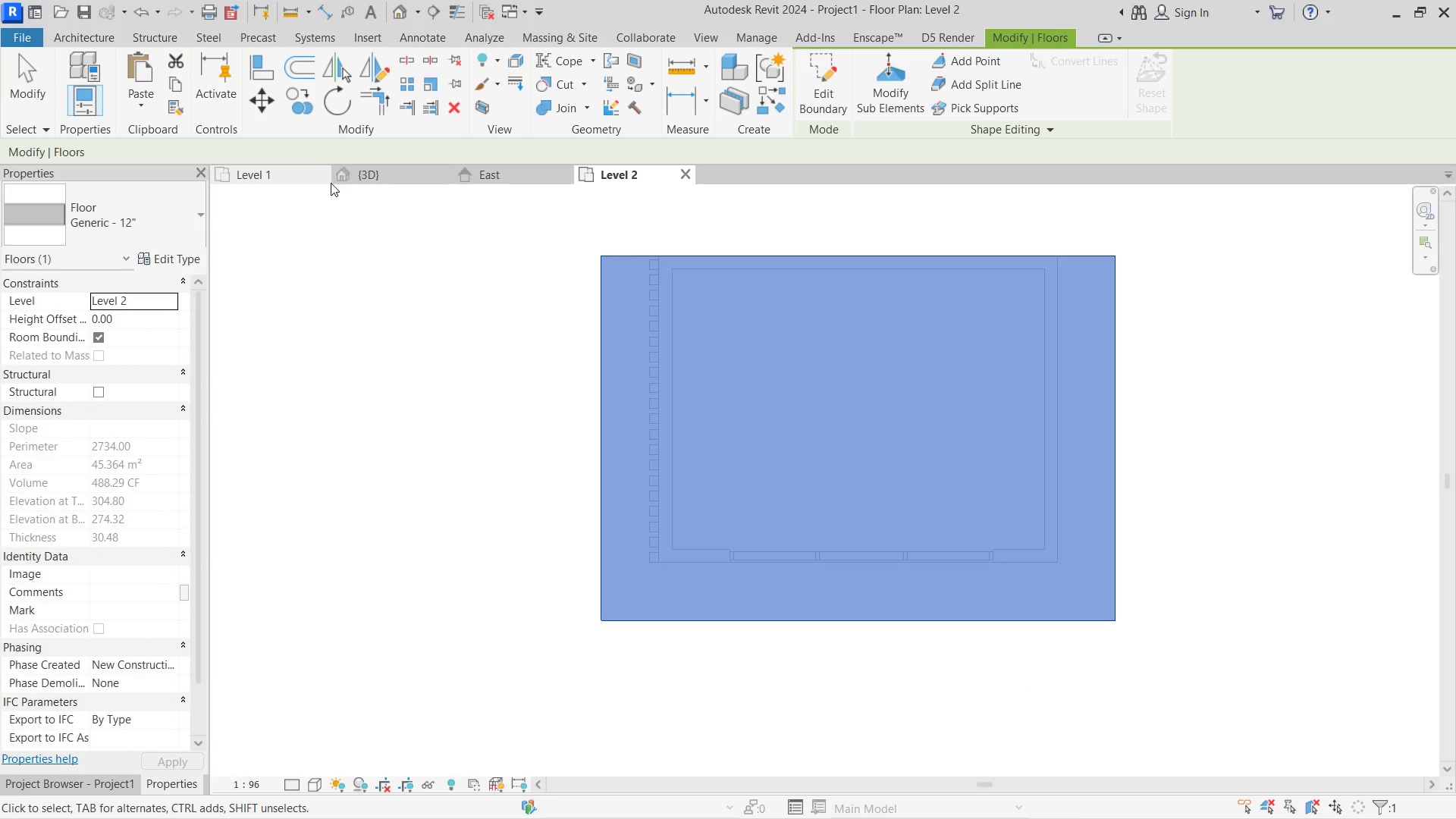 
left_click([367, 183])
 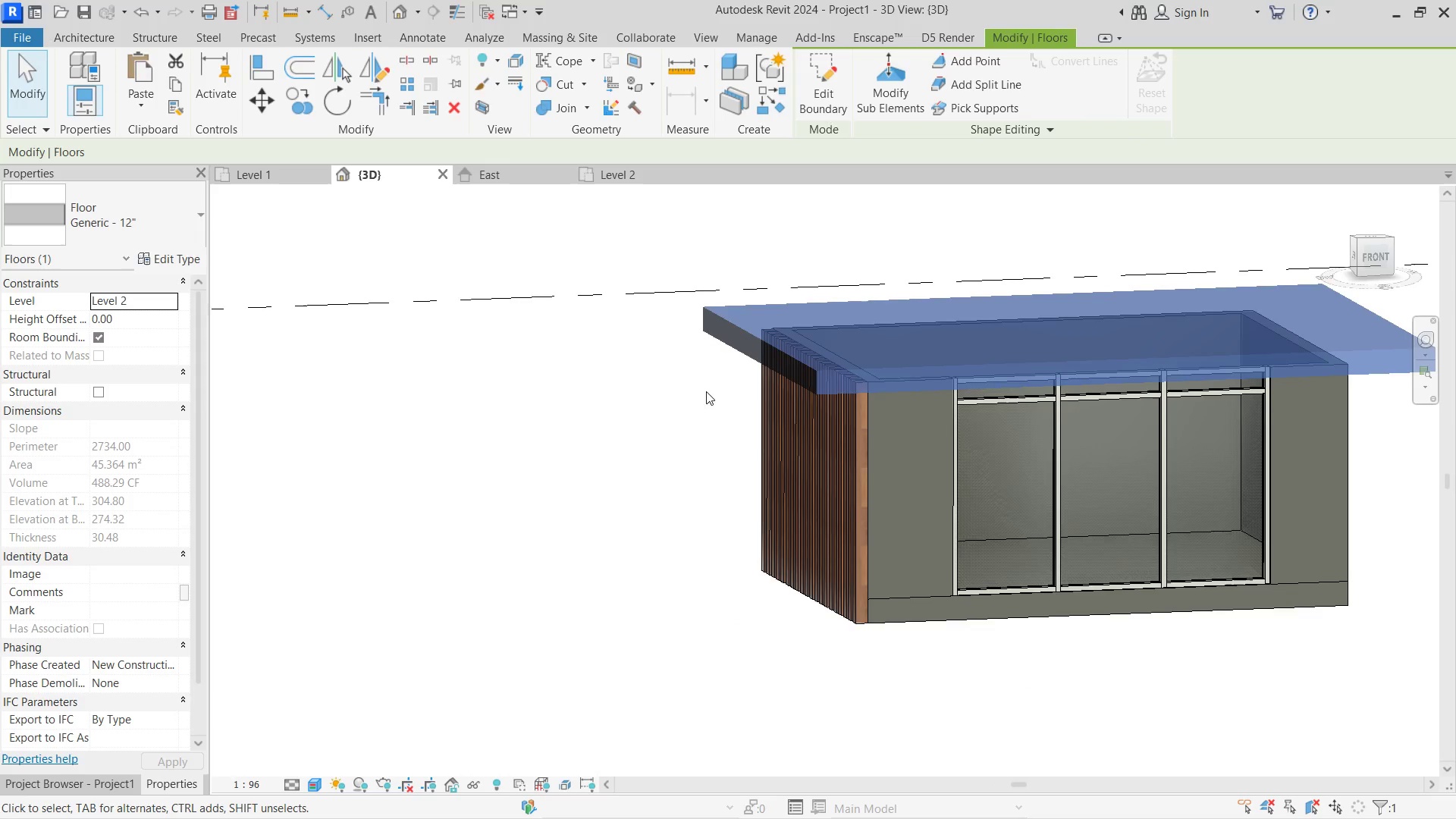 
hold_key(key=ShiftLeft, duration=0.86)
 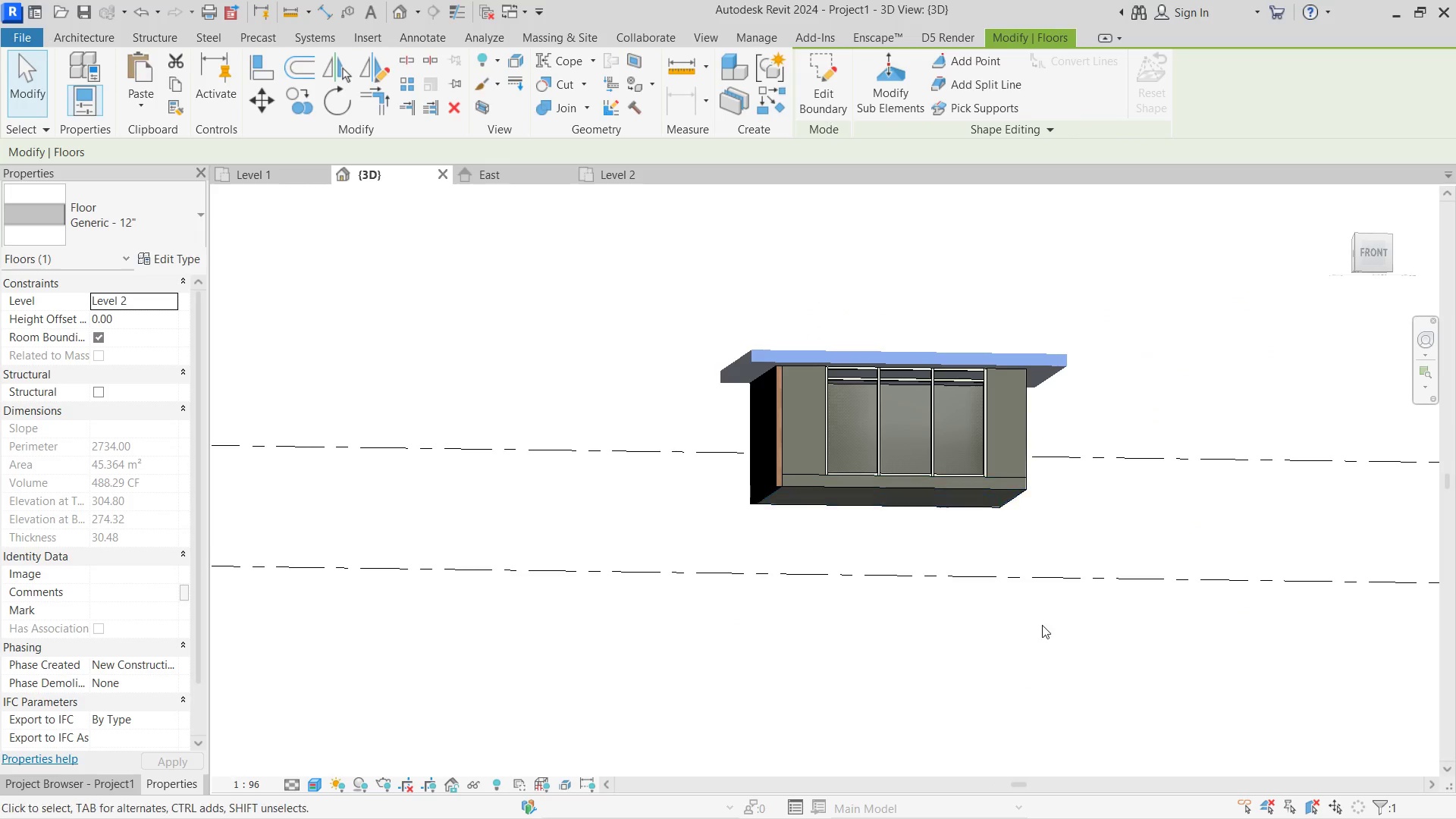 
scroll: coordinate [720, 397], scroll_direction: down, amount: 5.0
 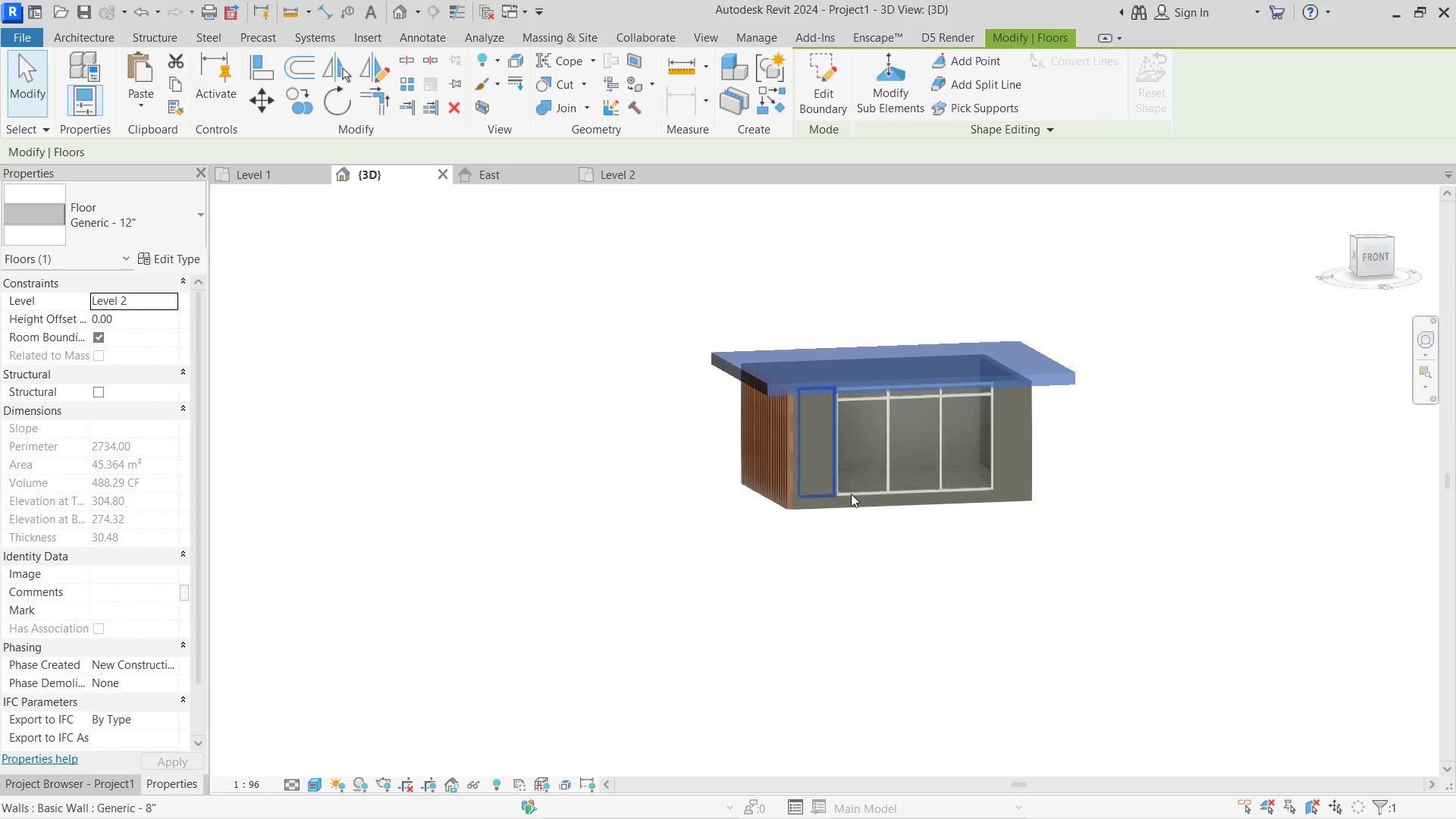 
left_click([1042, 625])
 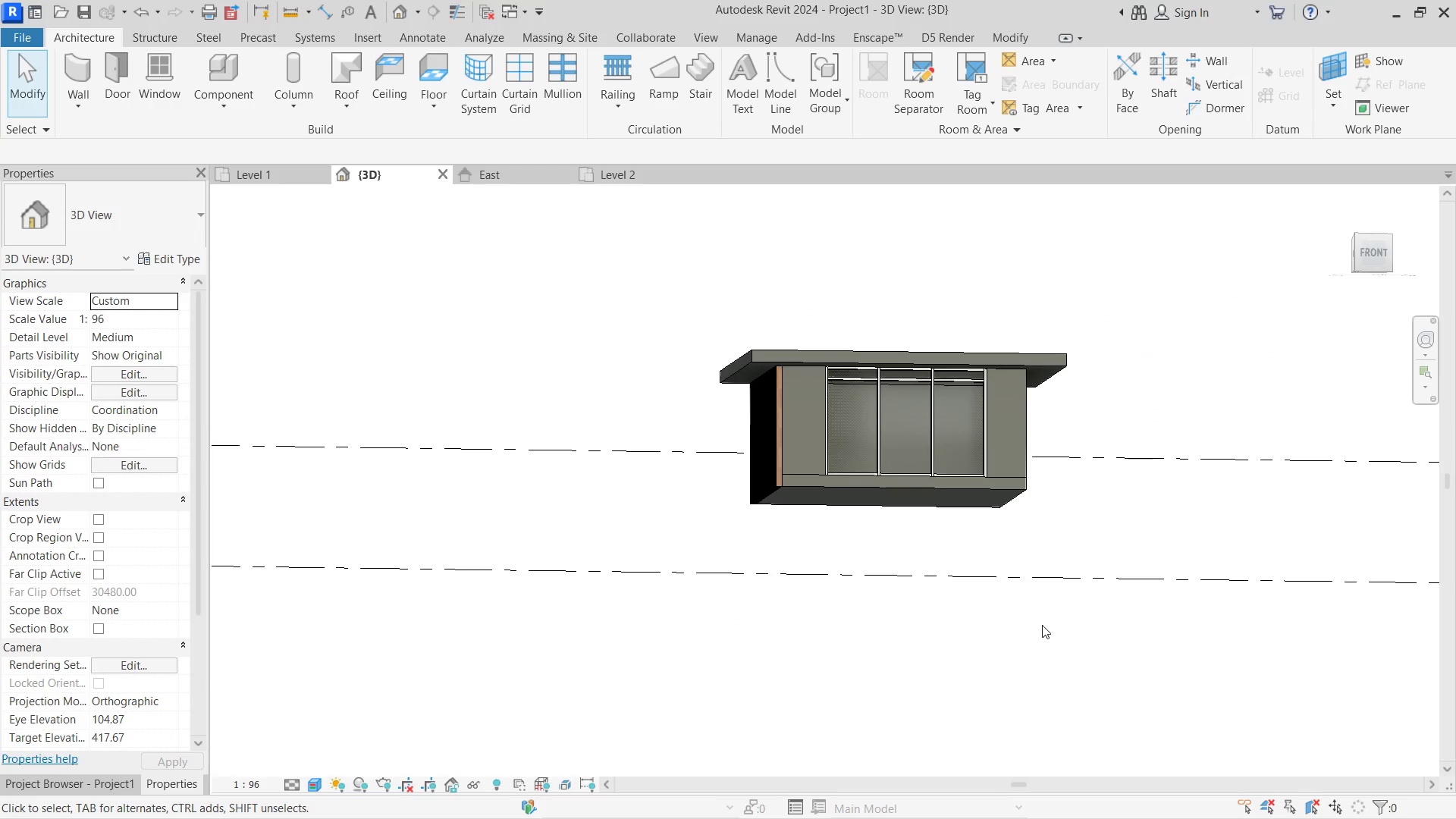 
hold_key(key=ShiftLeft, duration=4.12)
 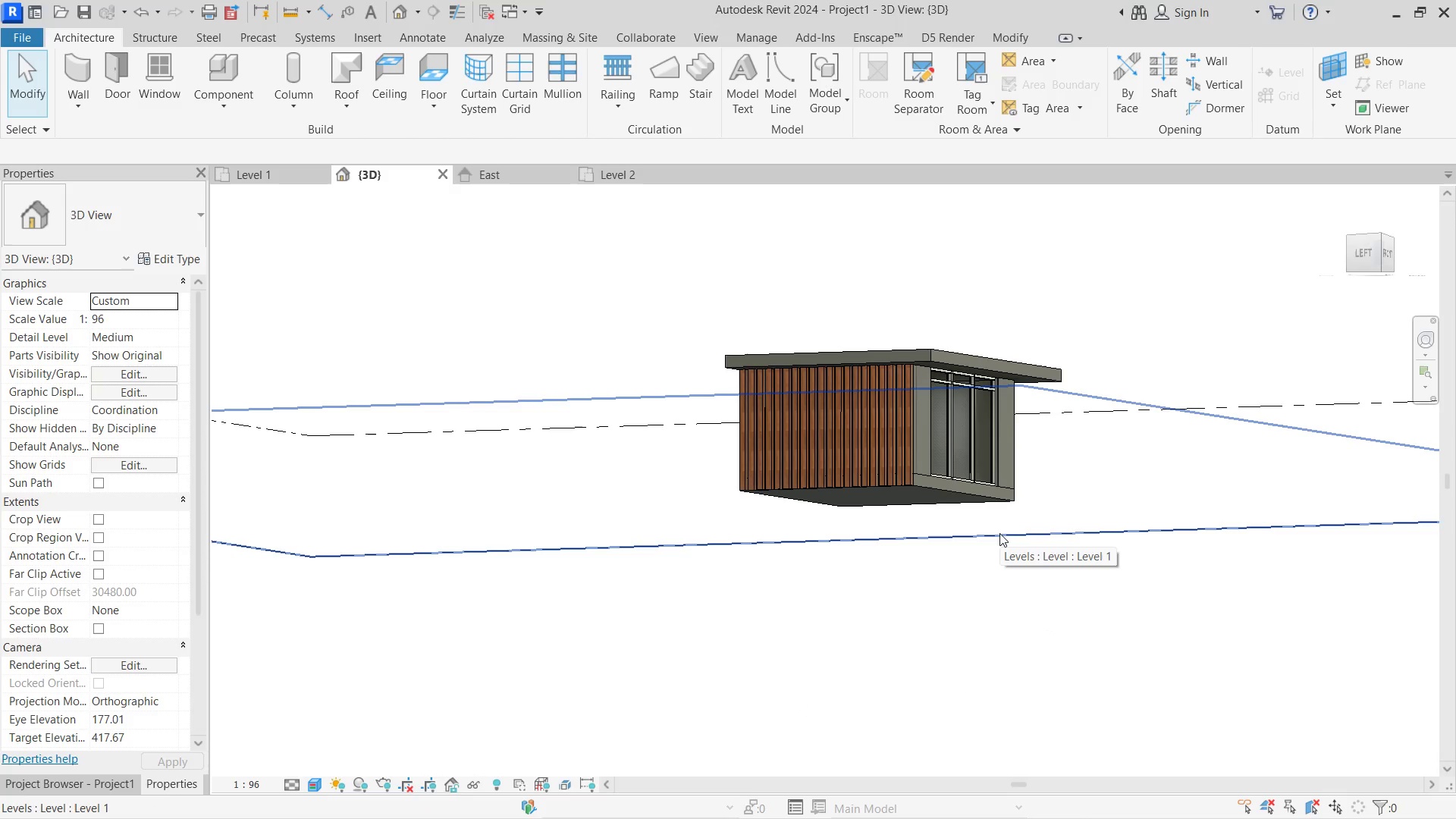 
wait(9.92)
 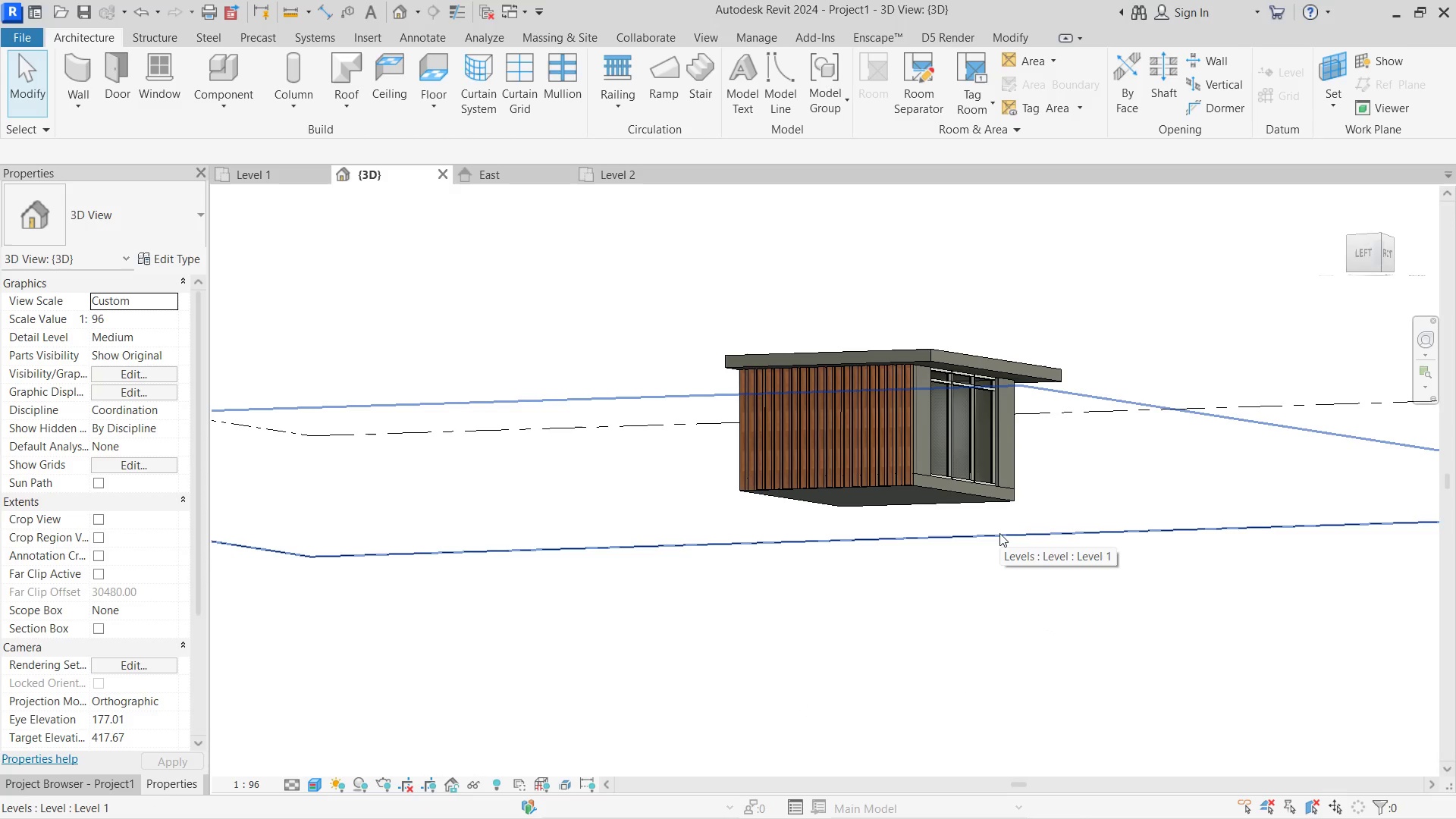 
hold_key(key=ShiftLeft, duration=1.11)
 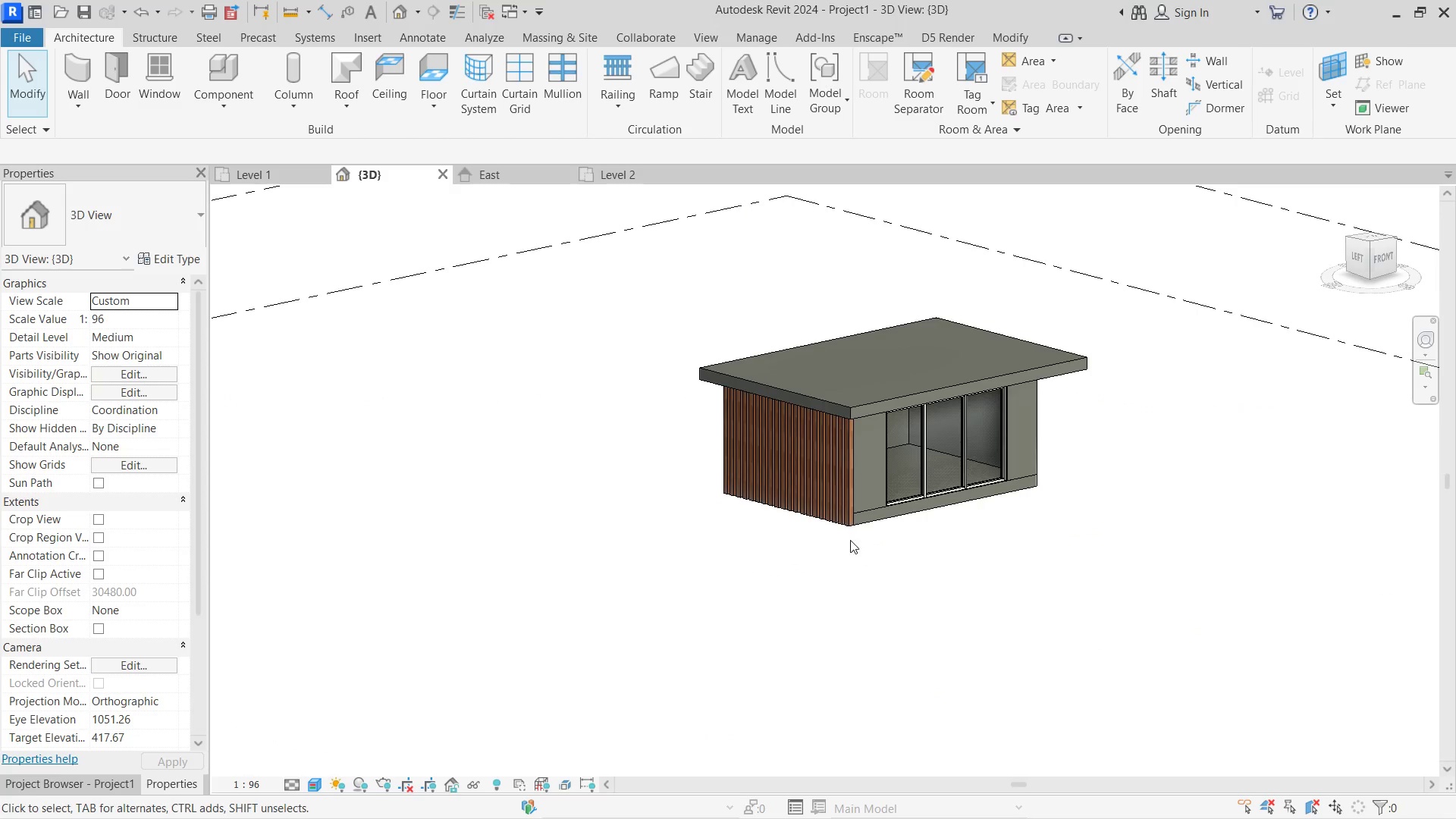 
scroll: coordinate [840, 514], scroll_direction: up, amount: 2.0
 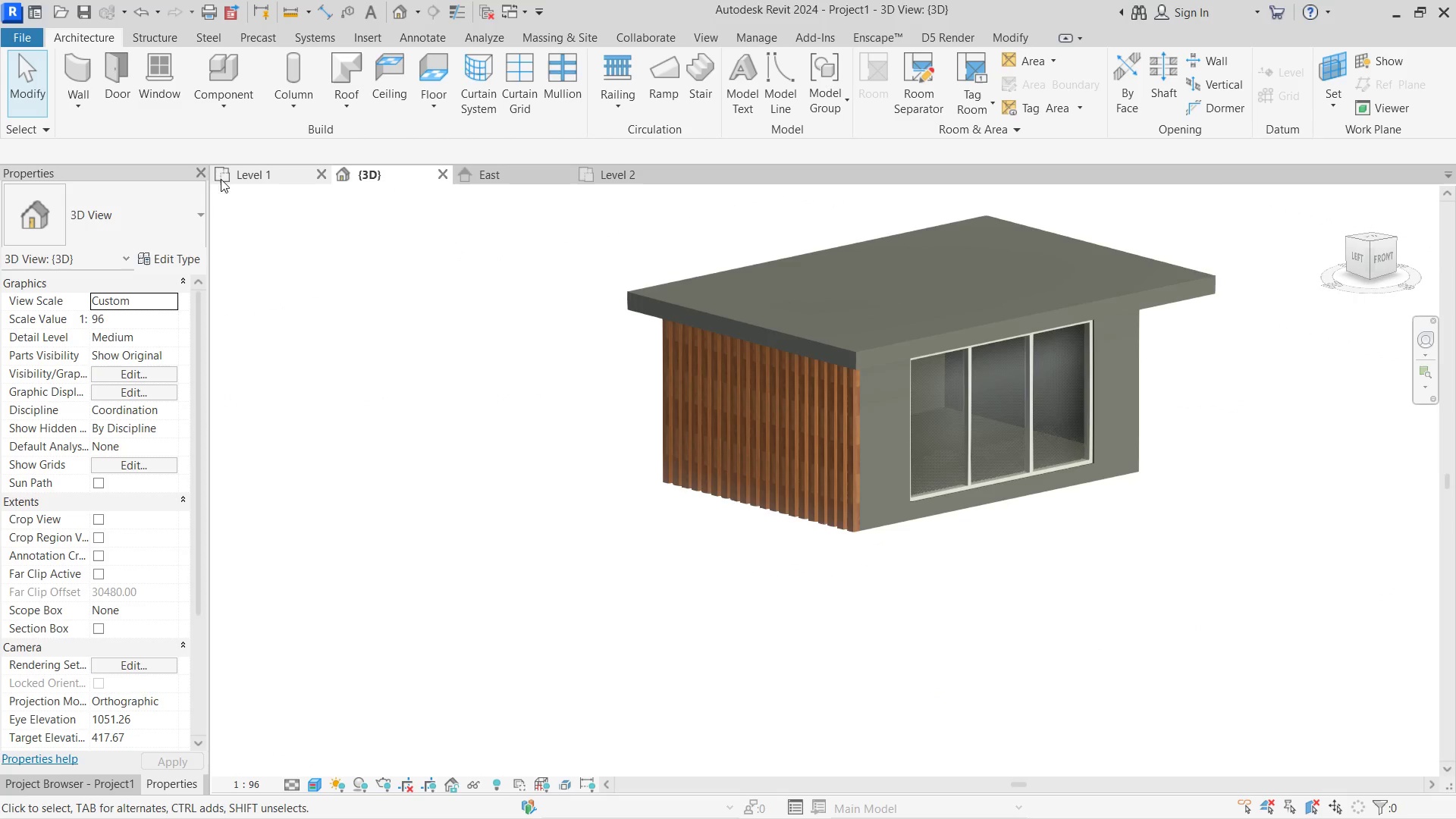 
left_click([253, 179])
 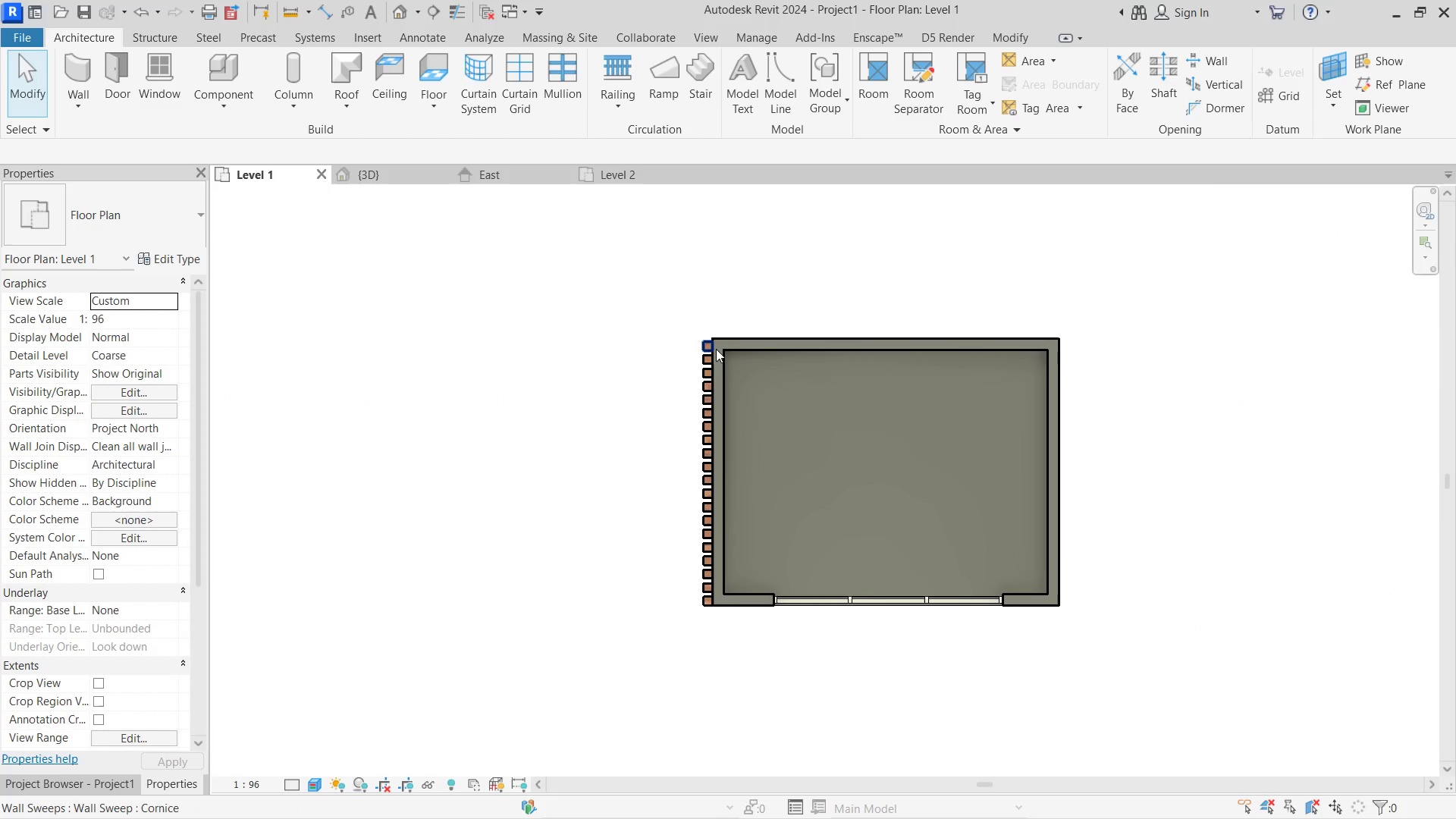 
left_click([649, 174])
 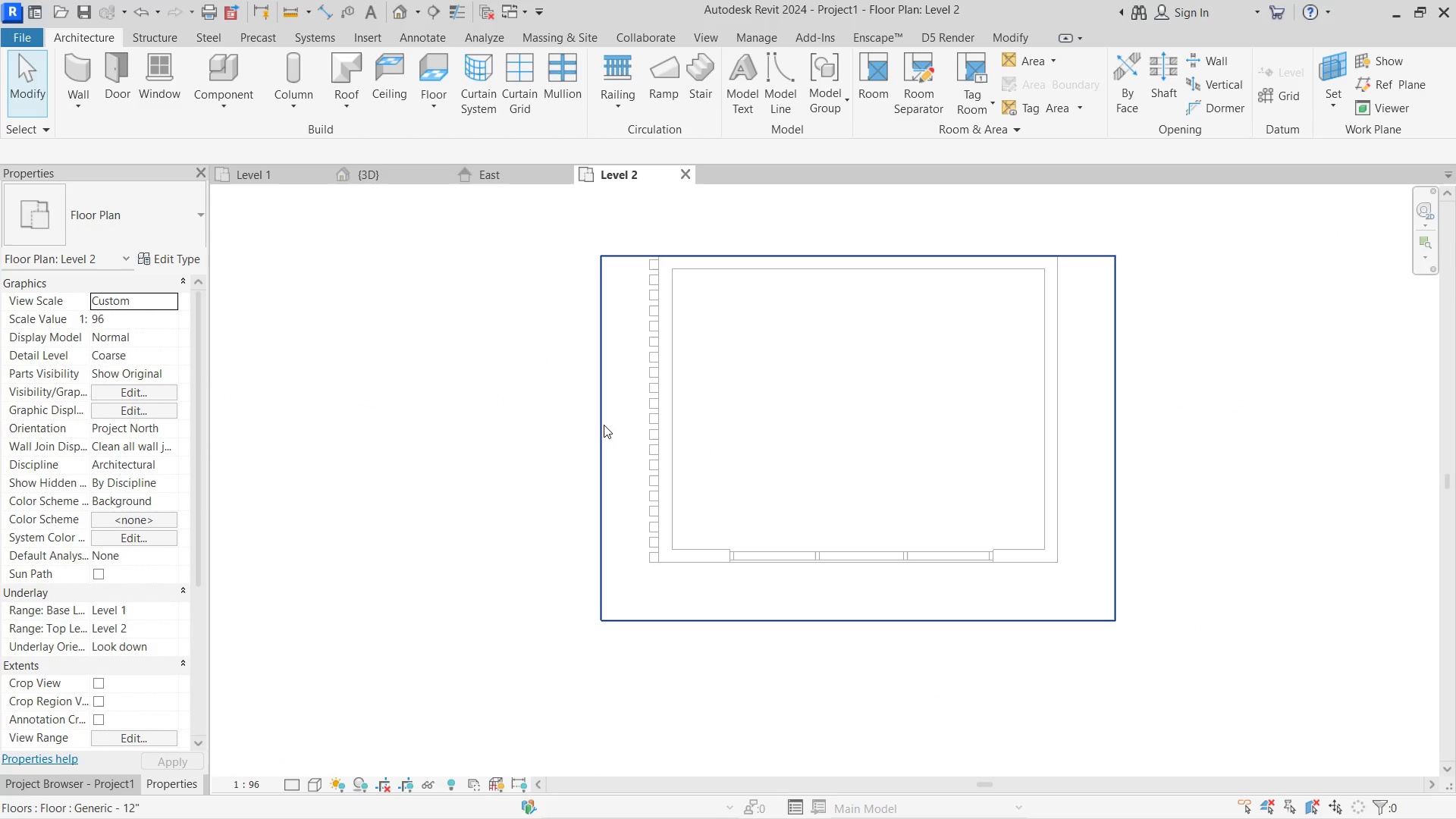 
left_click([604, 425])
 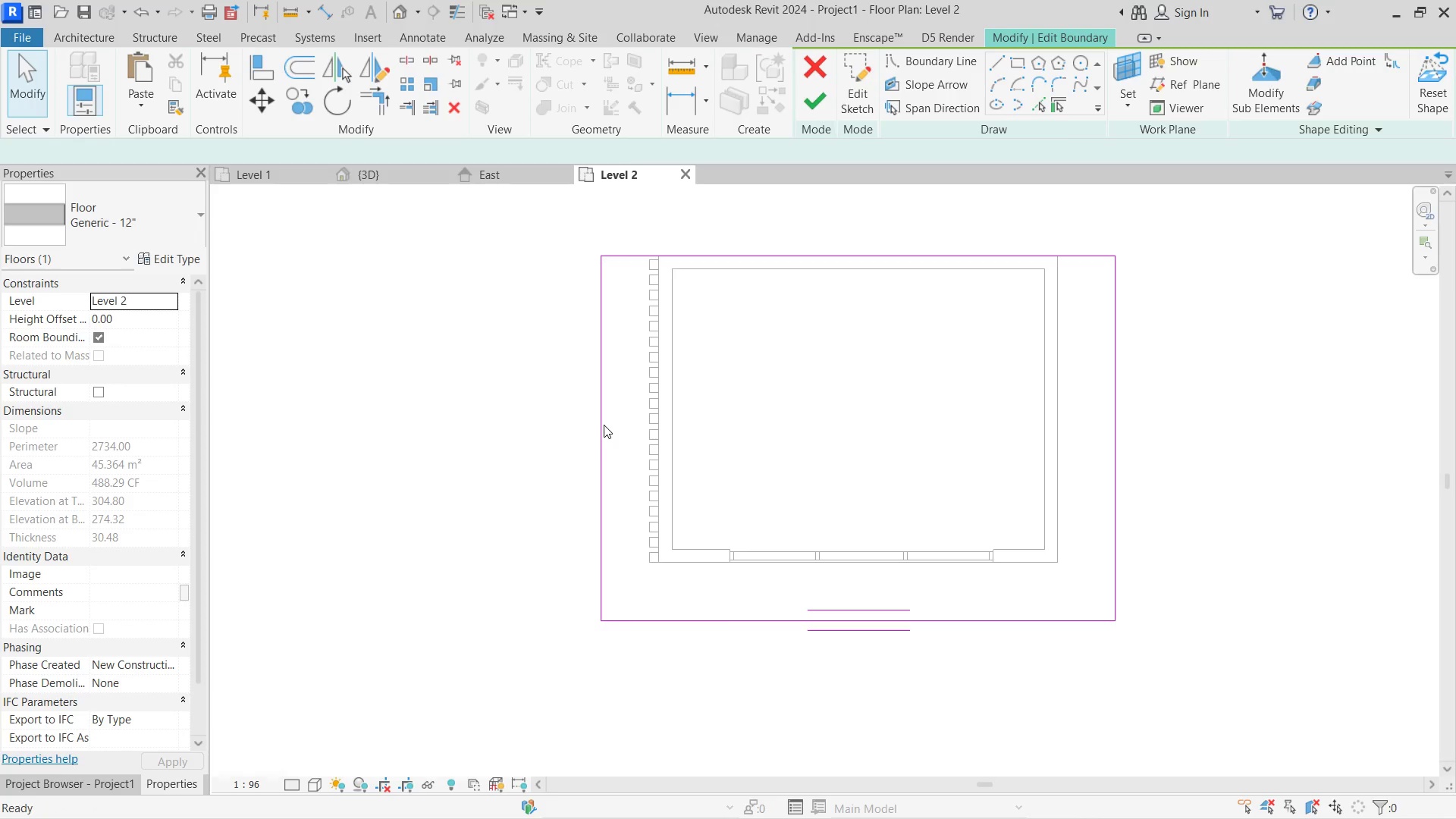 
left_click([604, 425])
 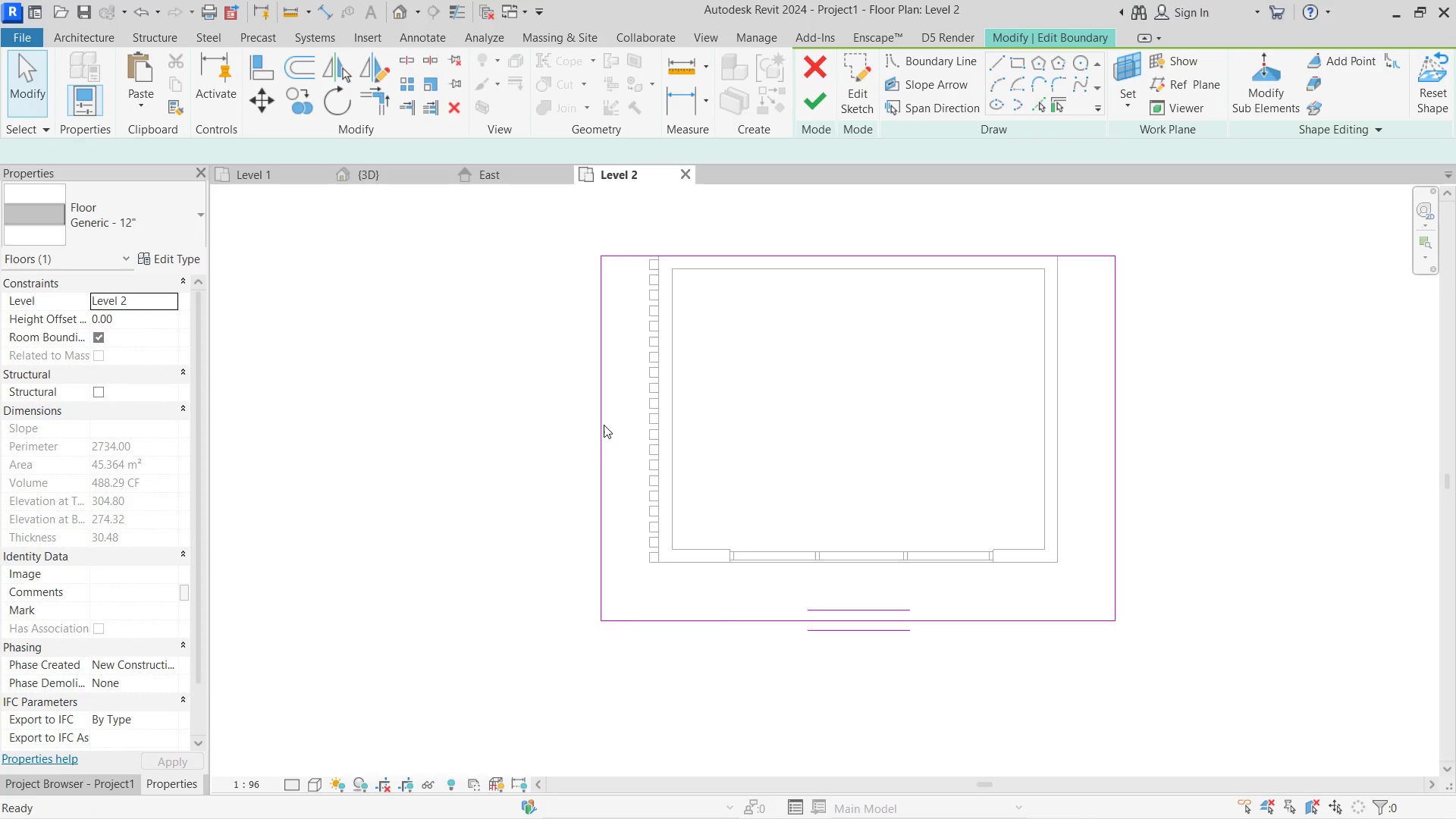 
left_click([604, 425])
 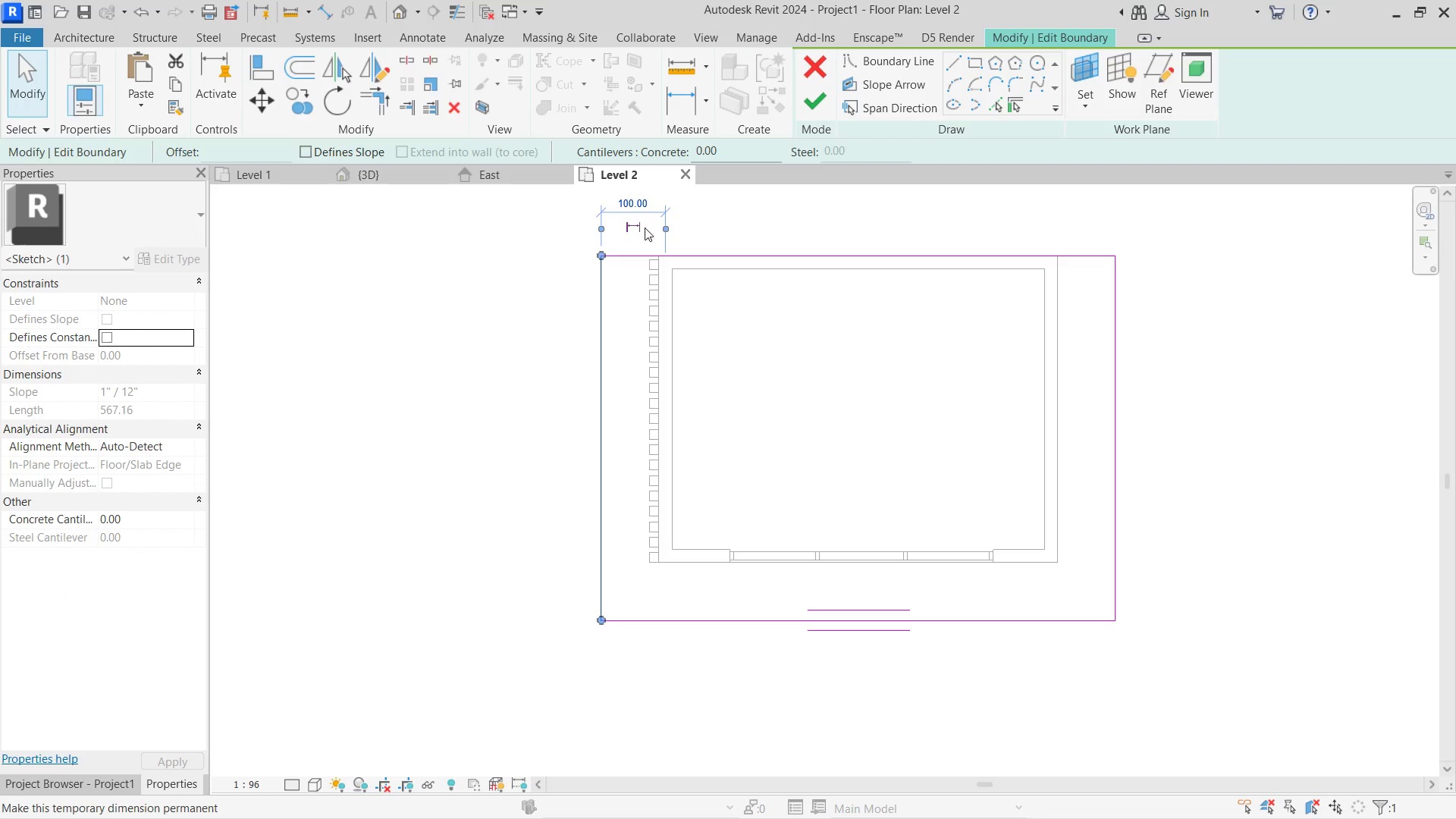 
left_click([645, 209])
 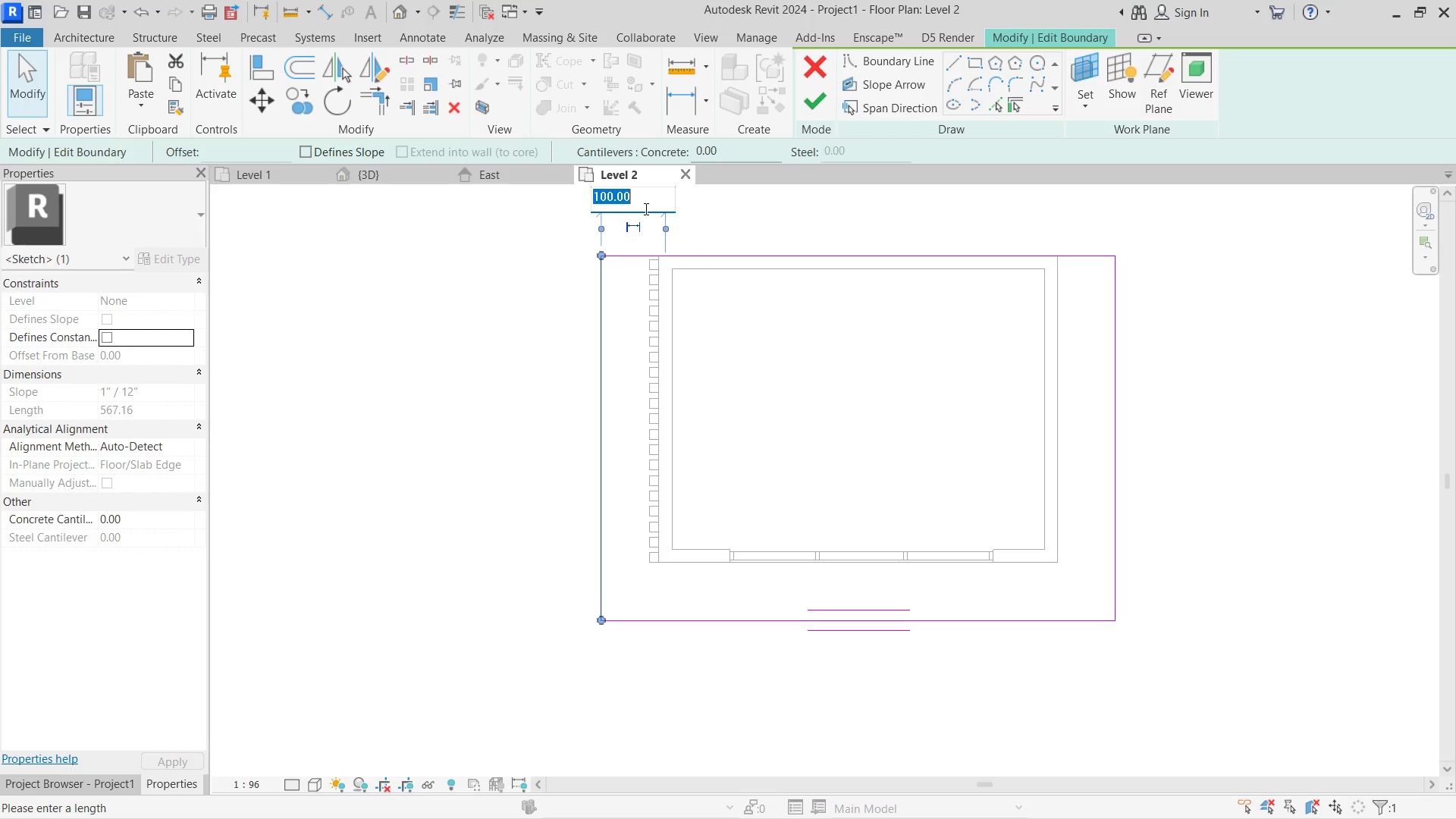 
key(Numpad0)
 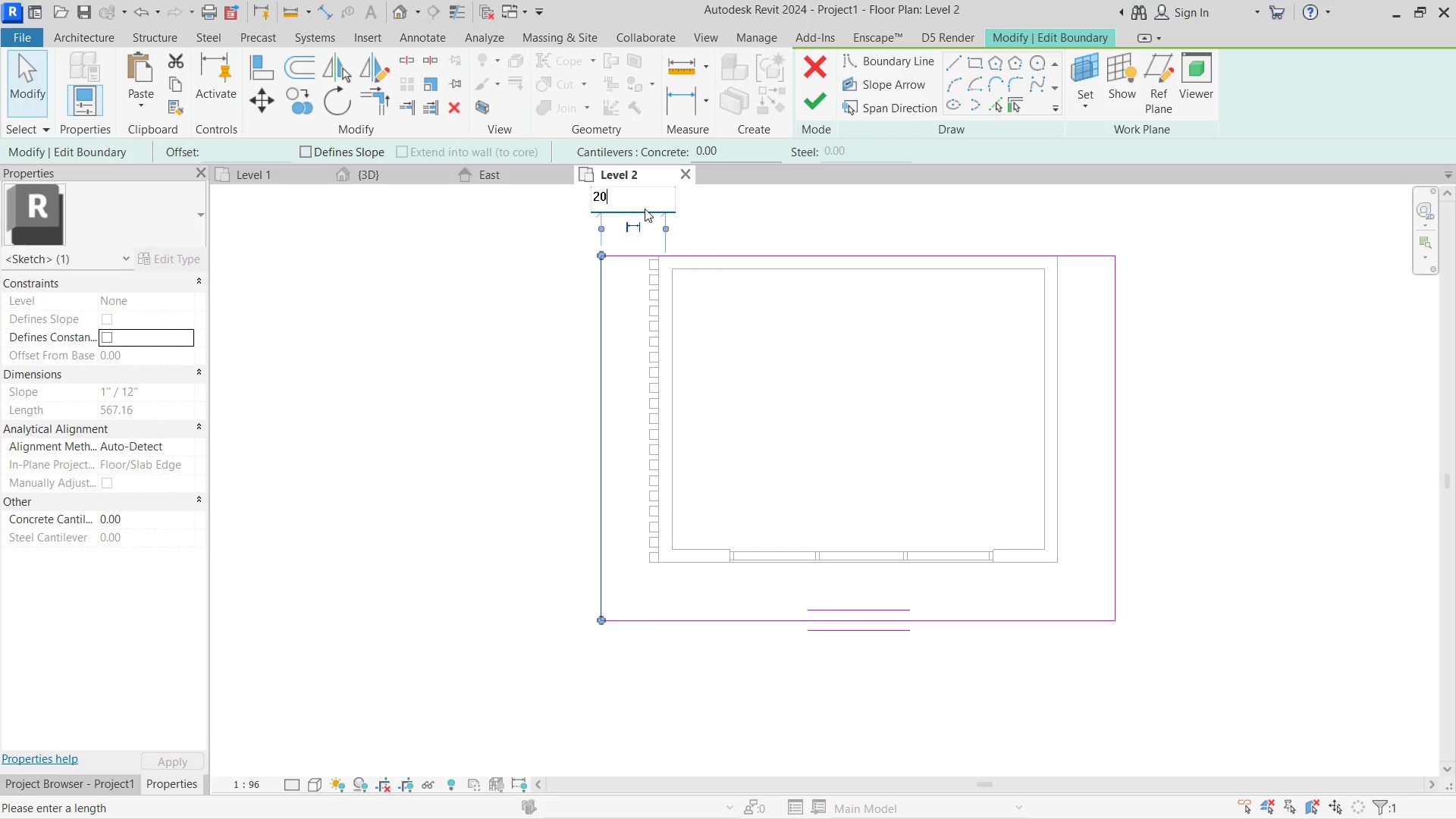 
key(NumpadEnter)
 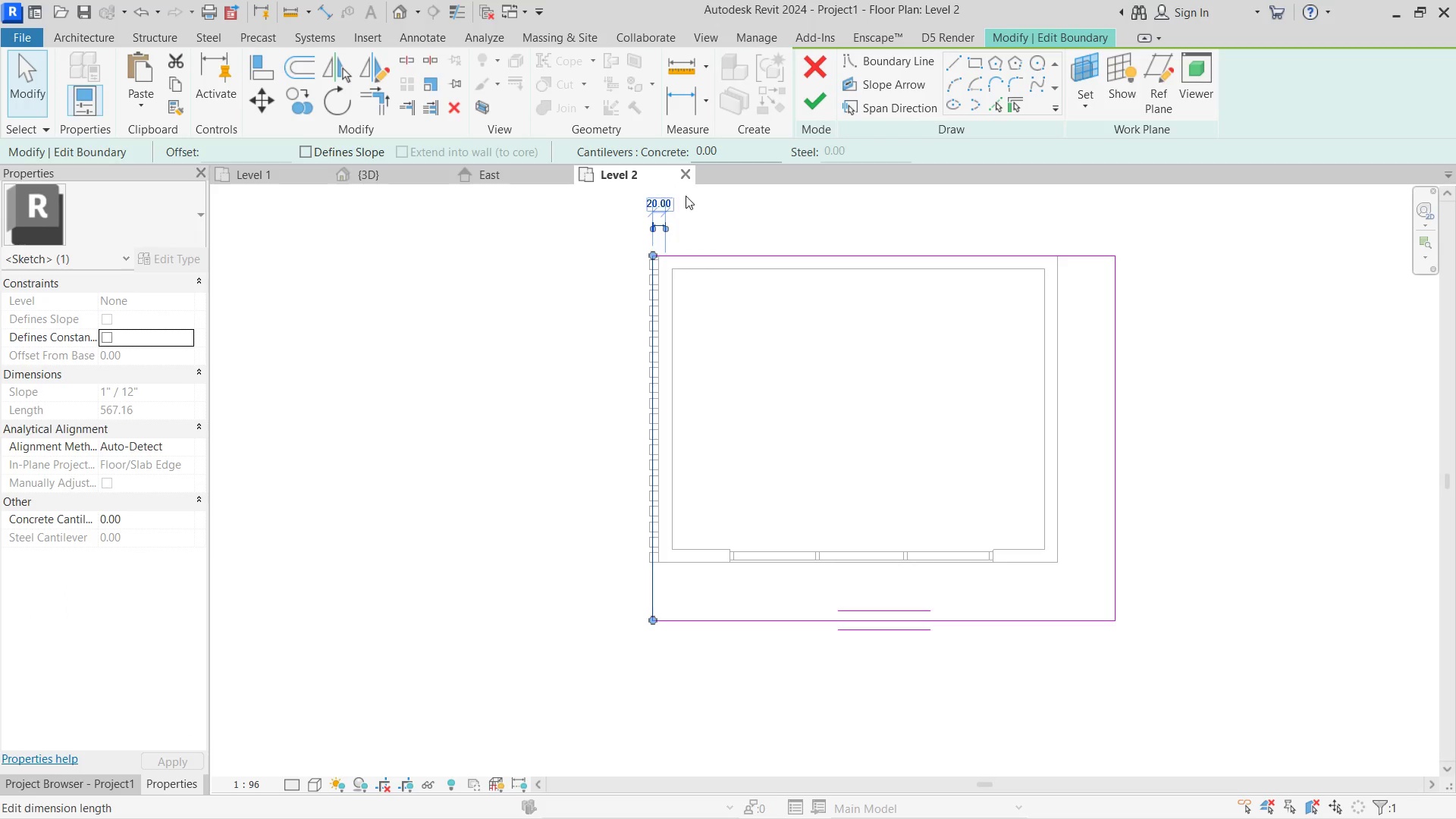 
left_click([660, 196])
 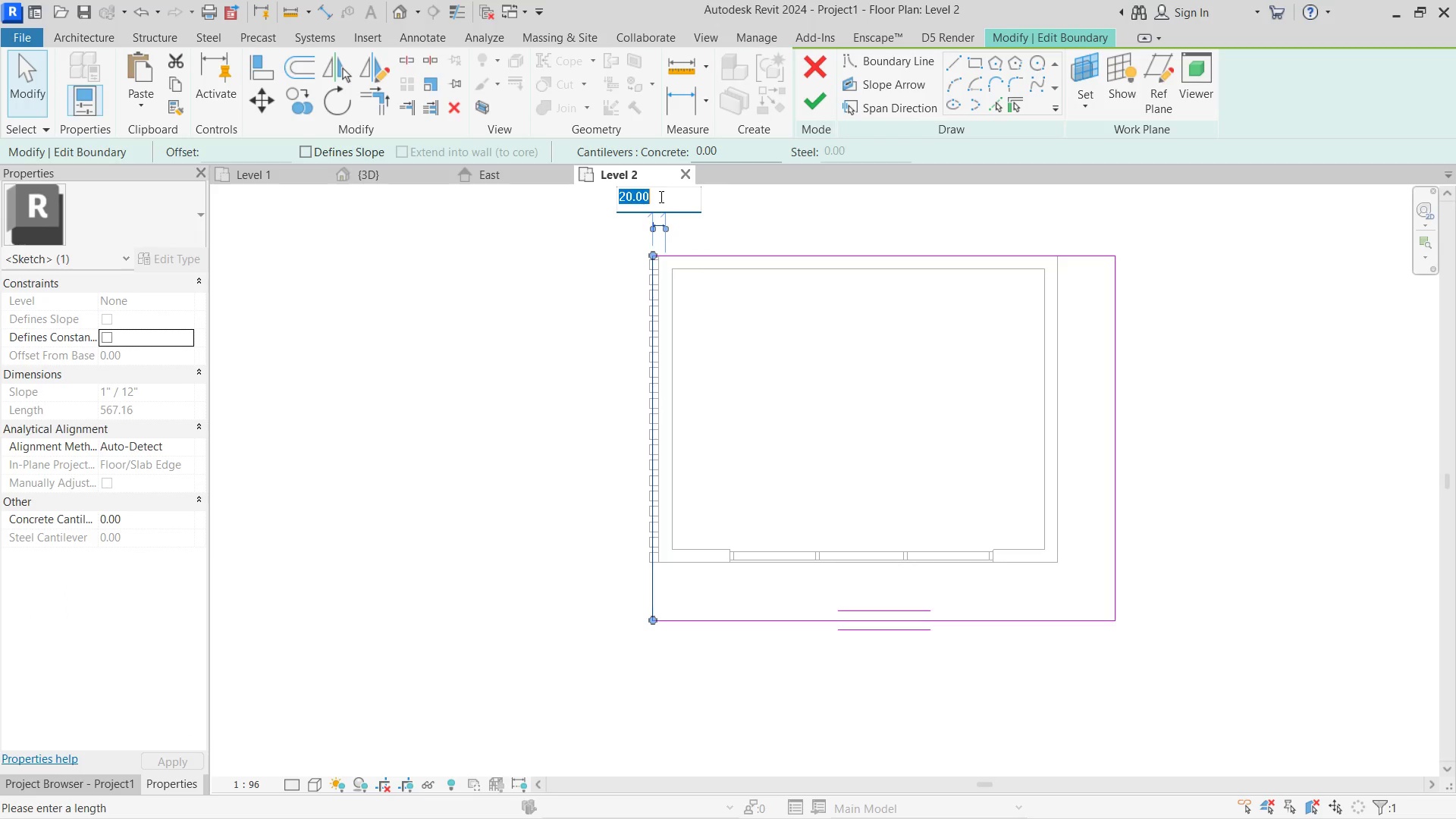 
key(Numpad3)
 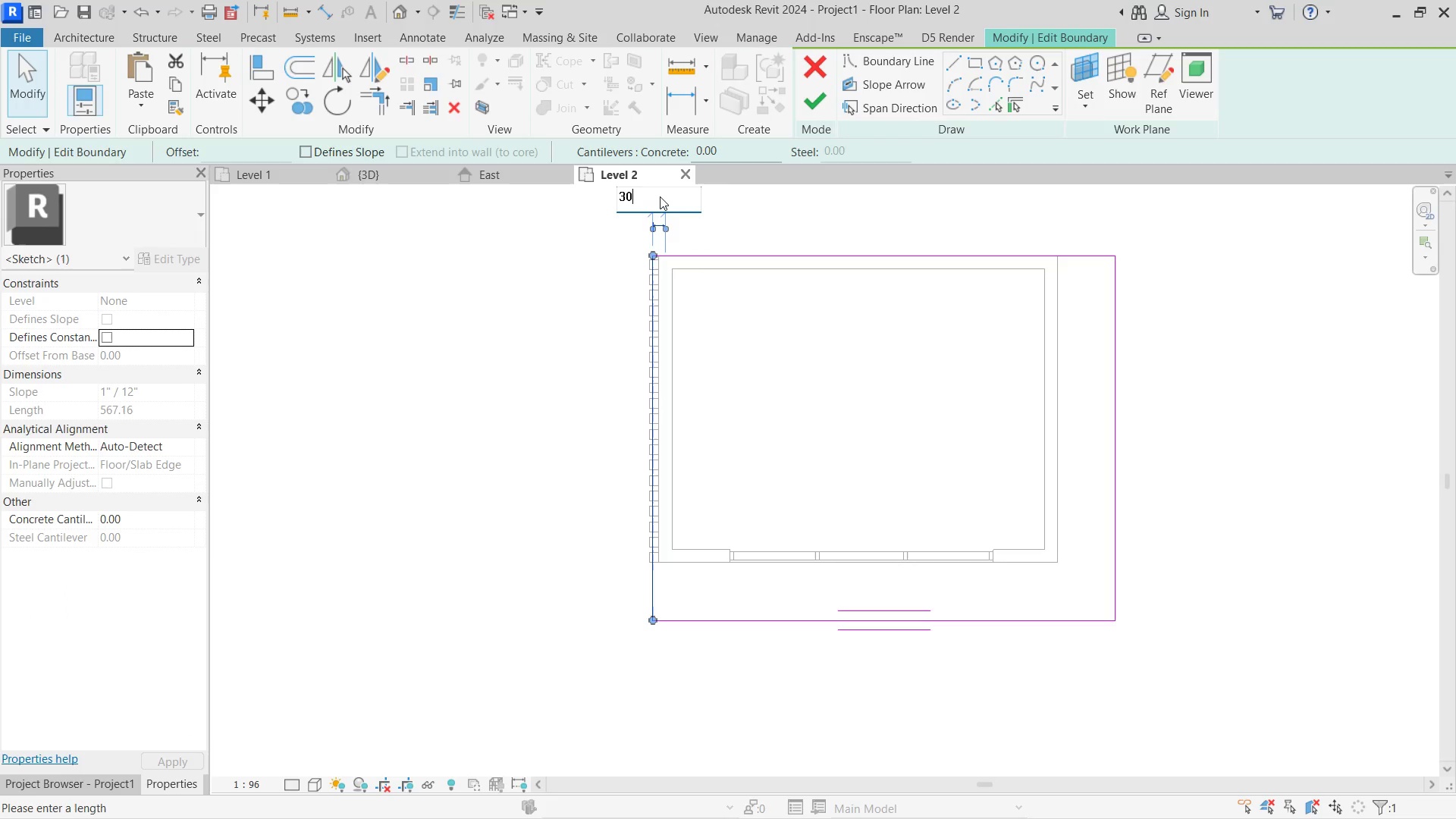 
key(Numpad0)
 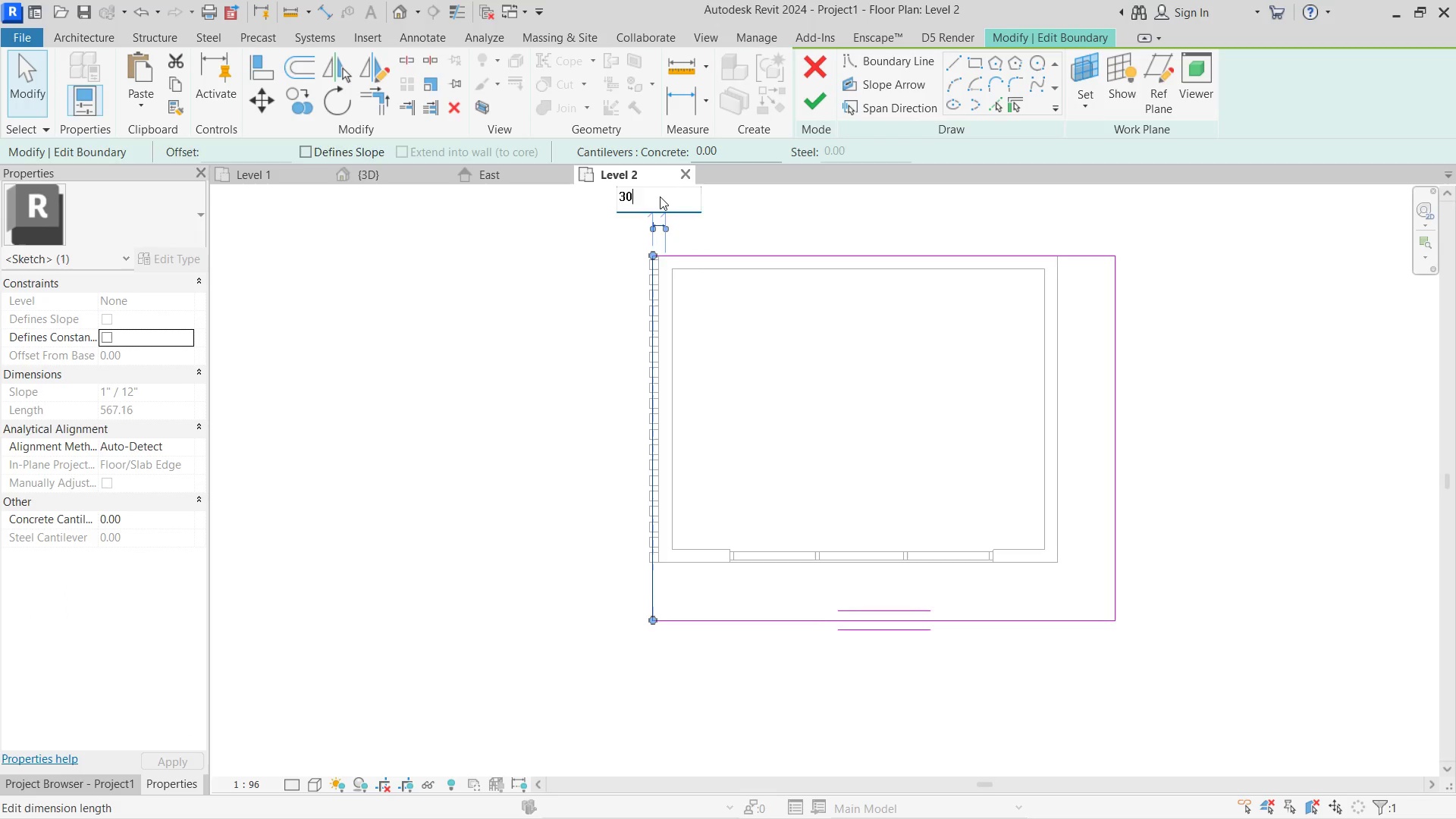 
key(NumpadEnter)
 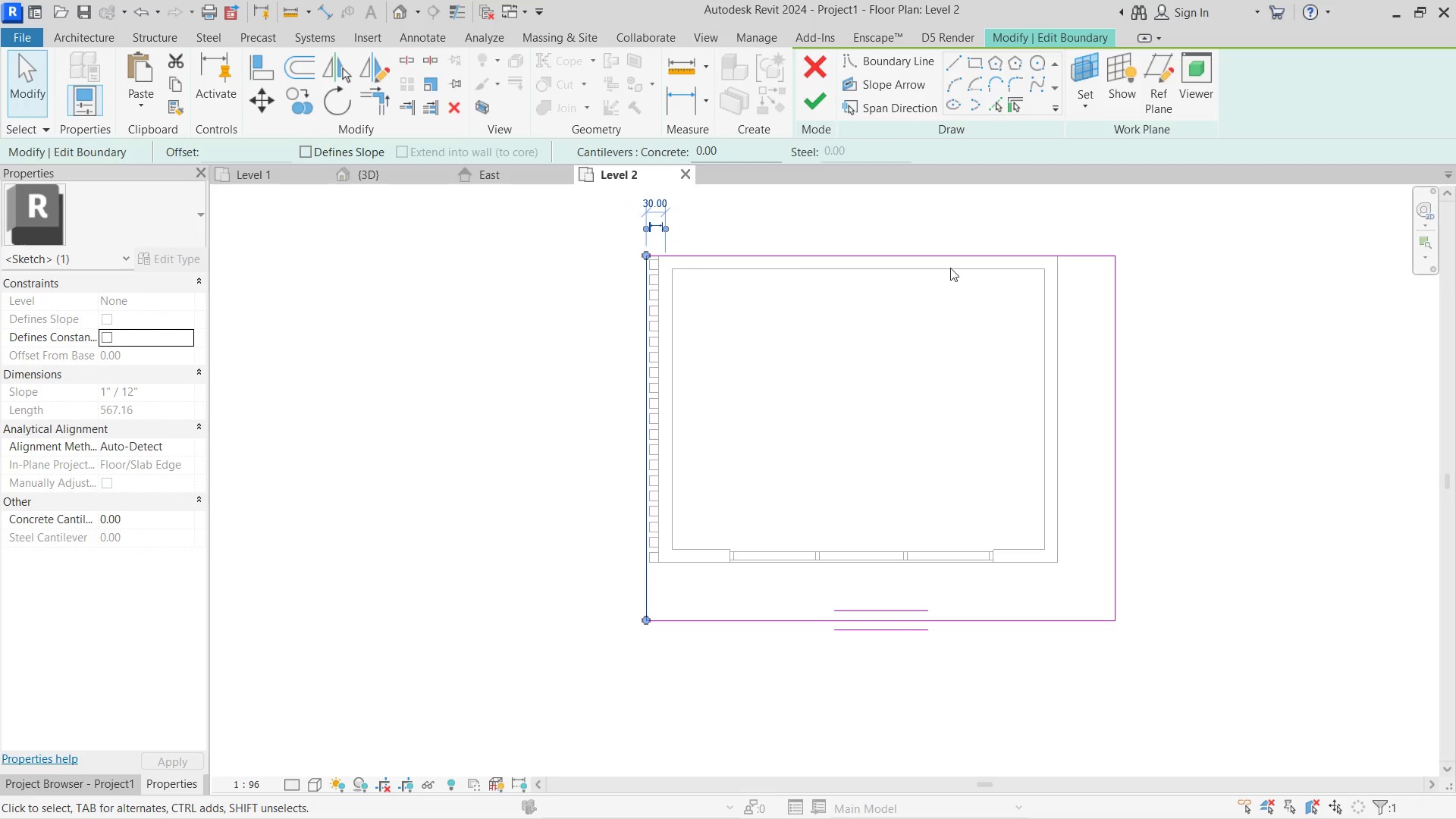 
left_click([1116, 321])
 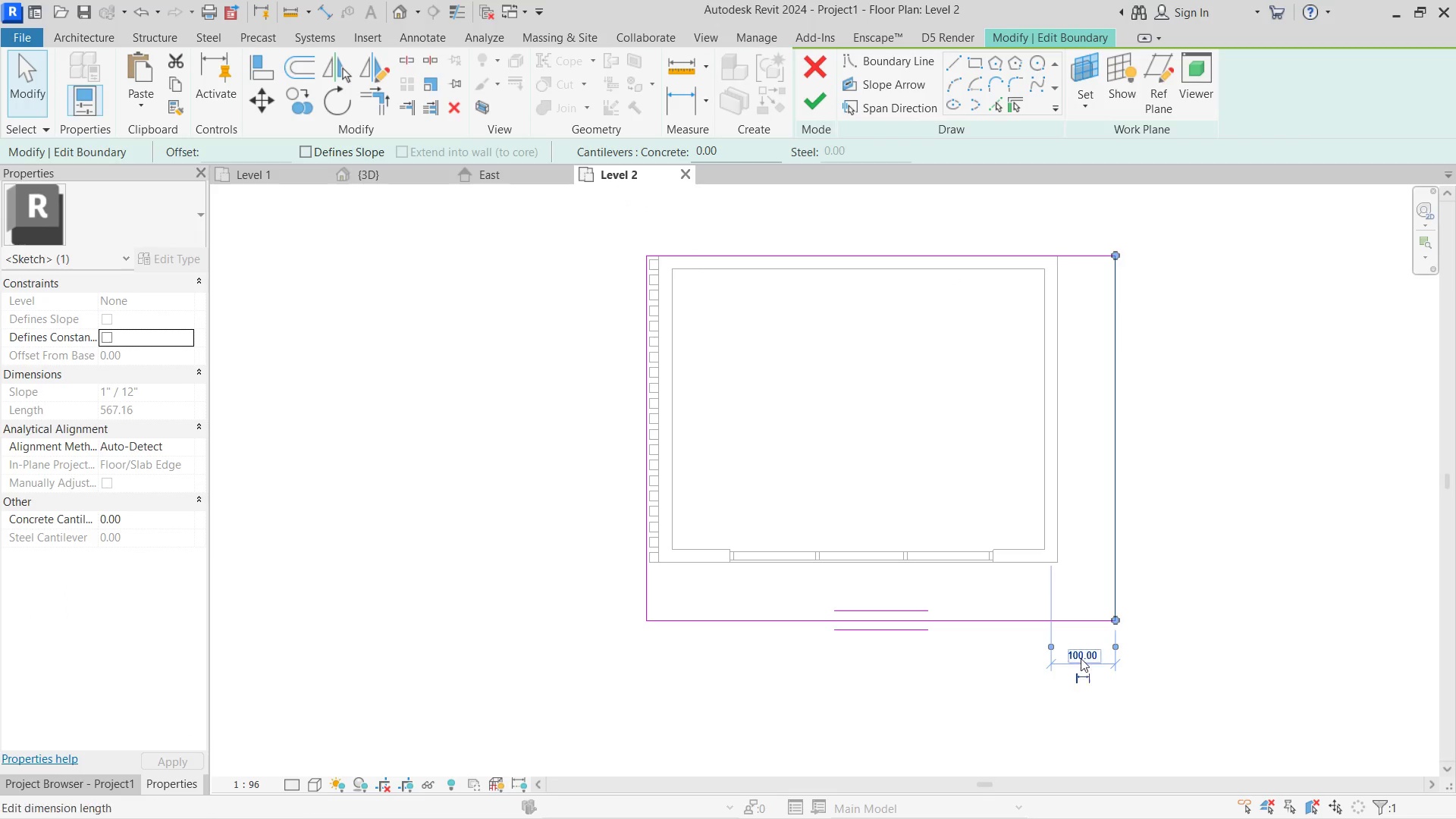 
left_click([1081, 645])
 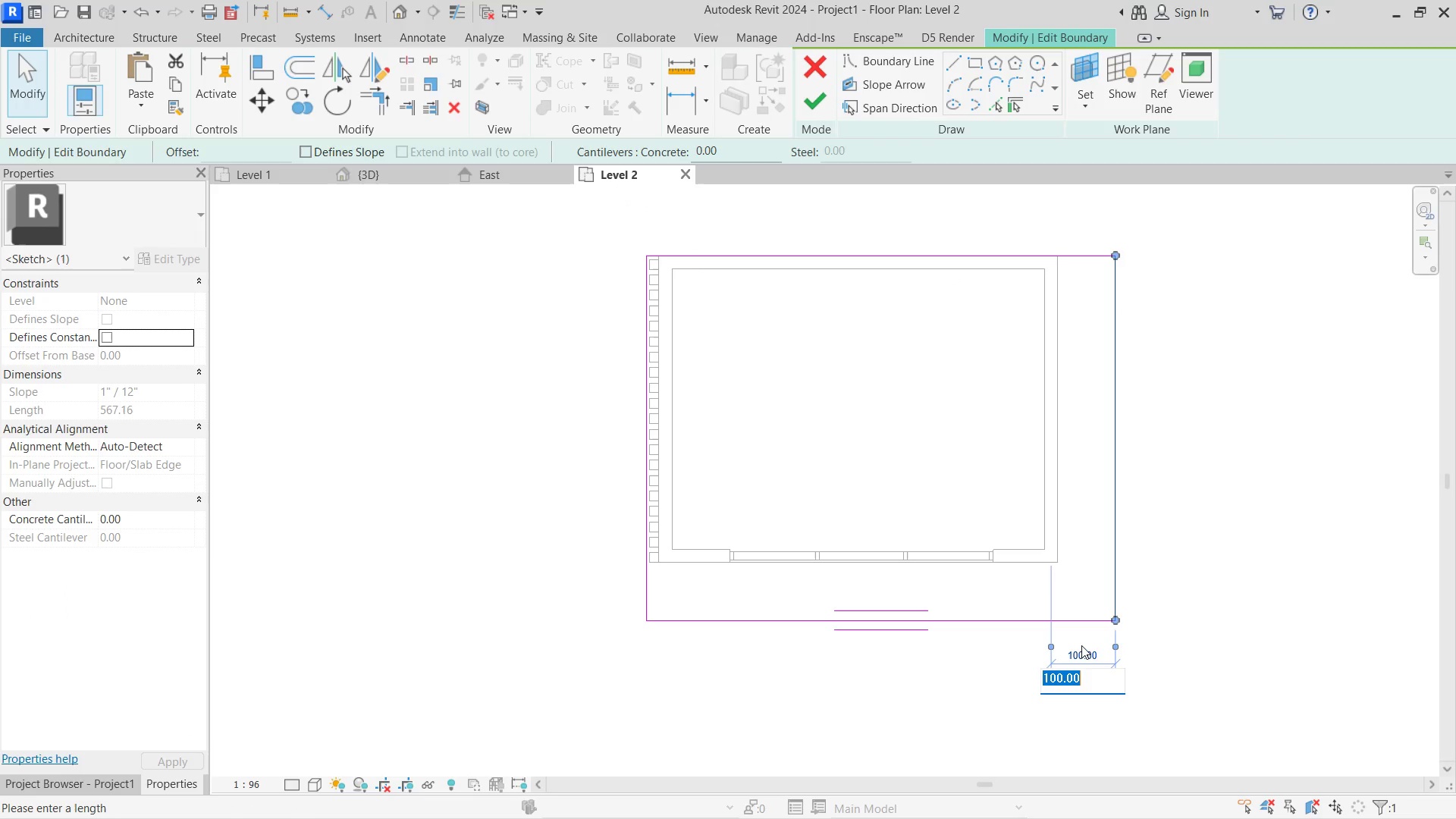 
key(Numpad3)
 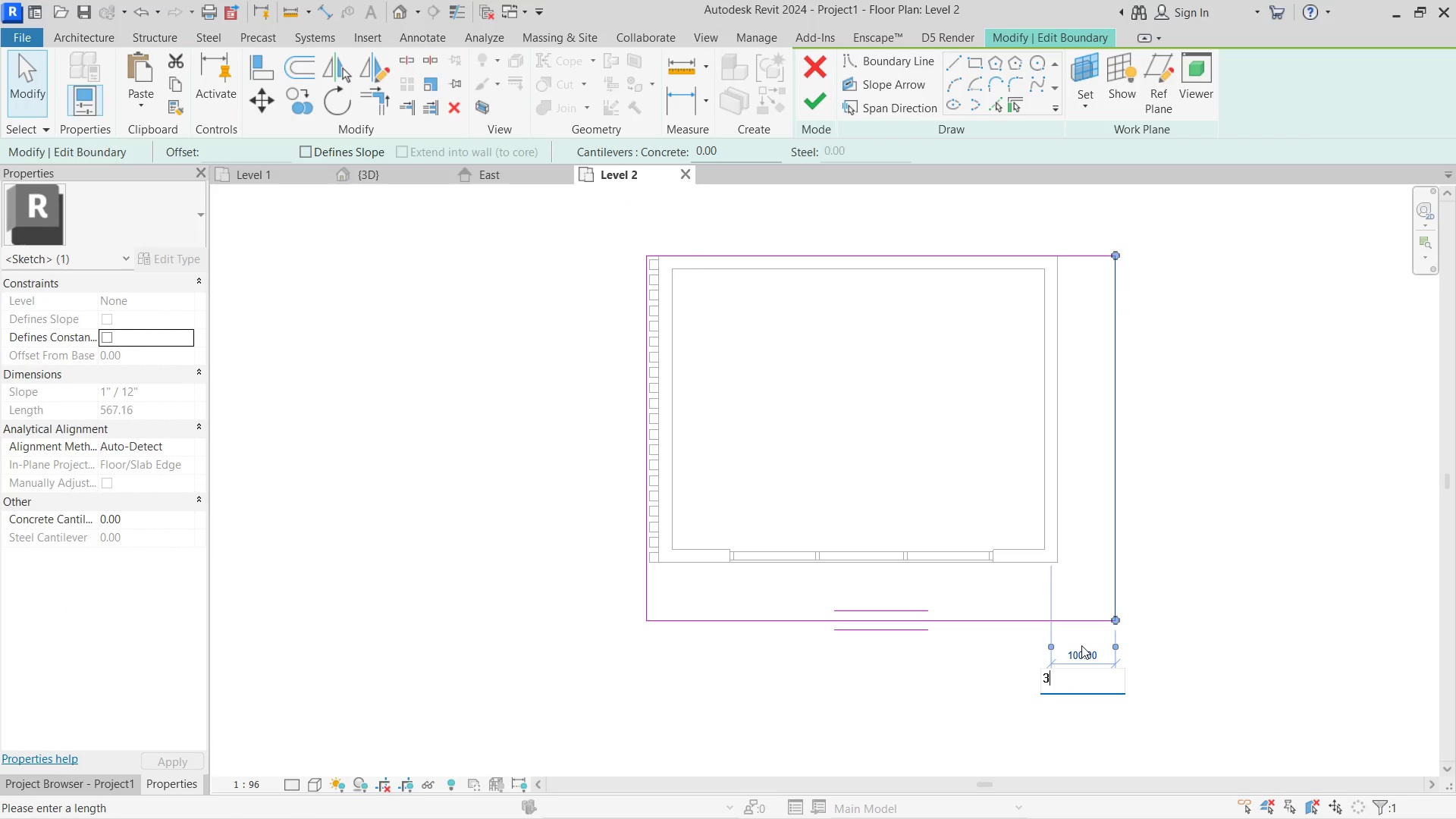 
key(Numpad0)
 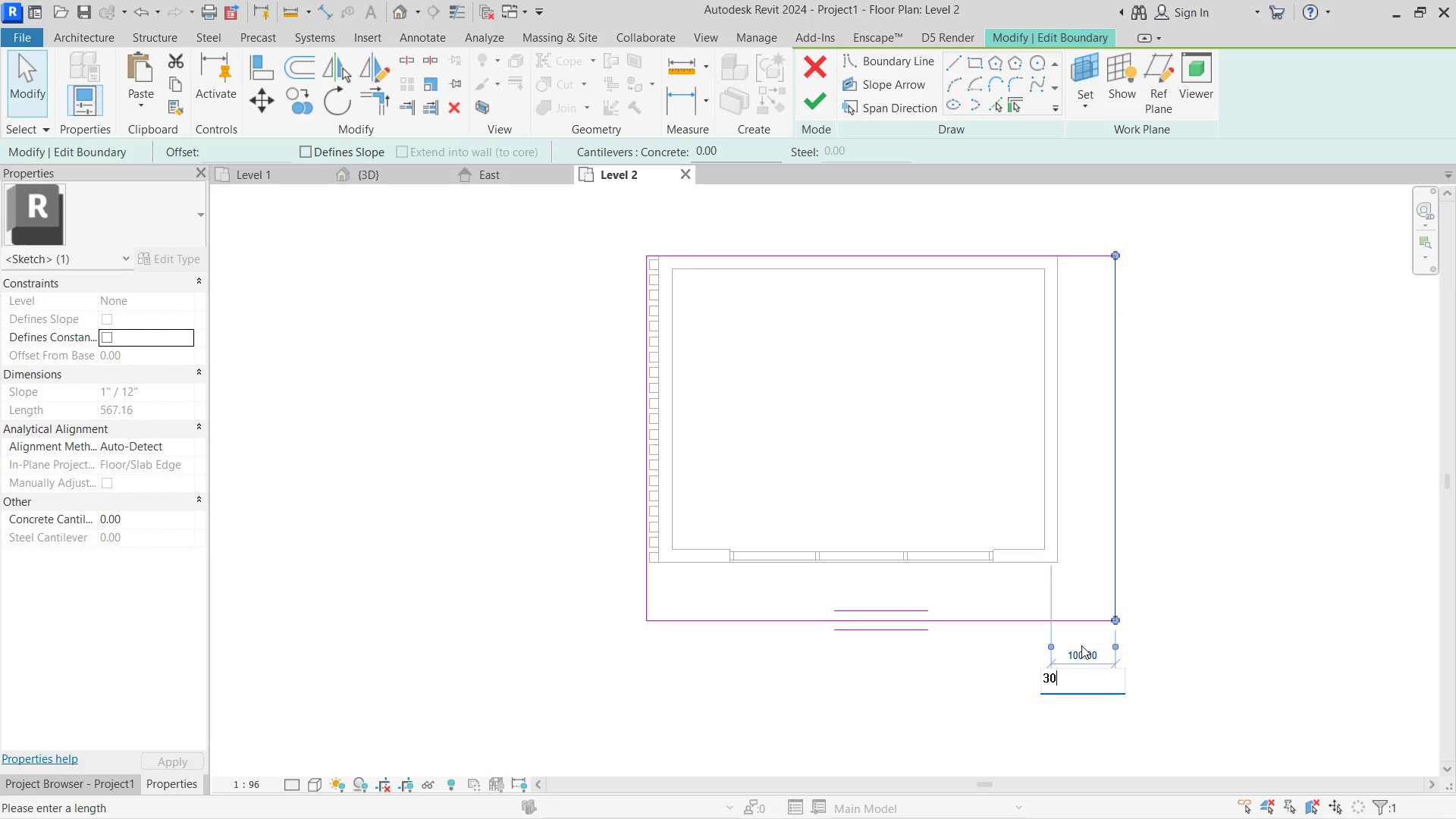 
key(NumpadEnter)
 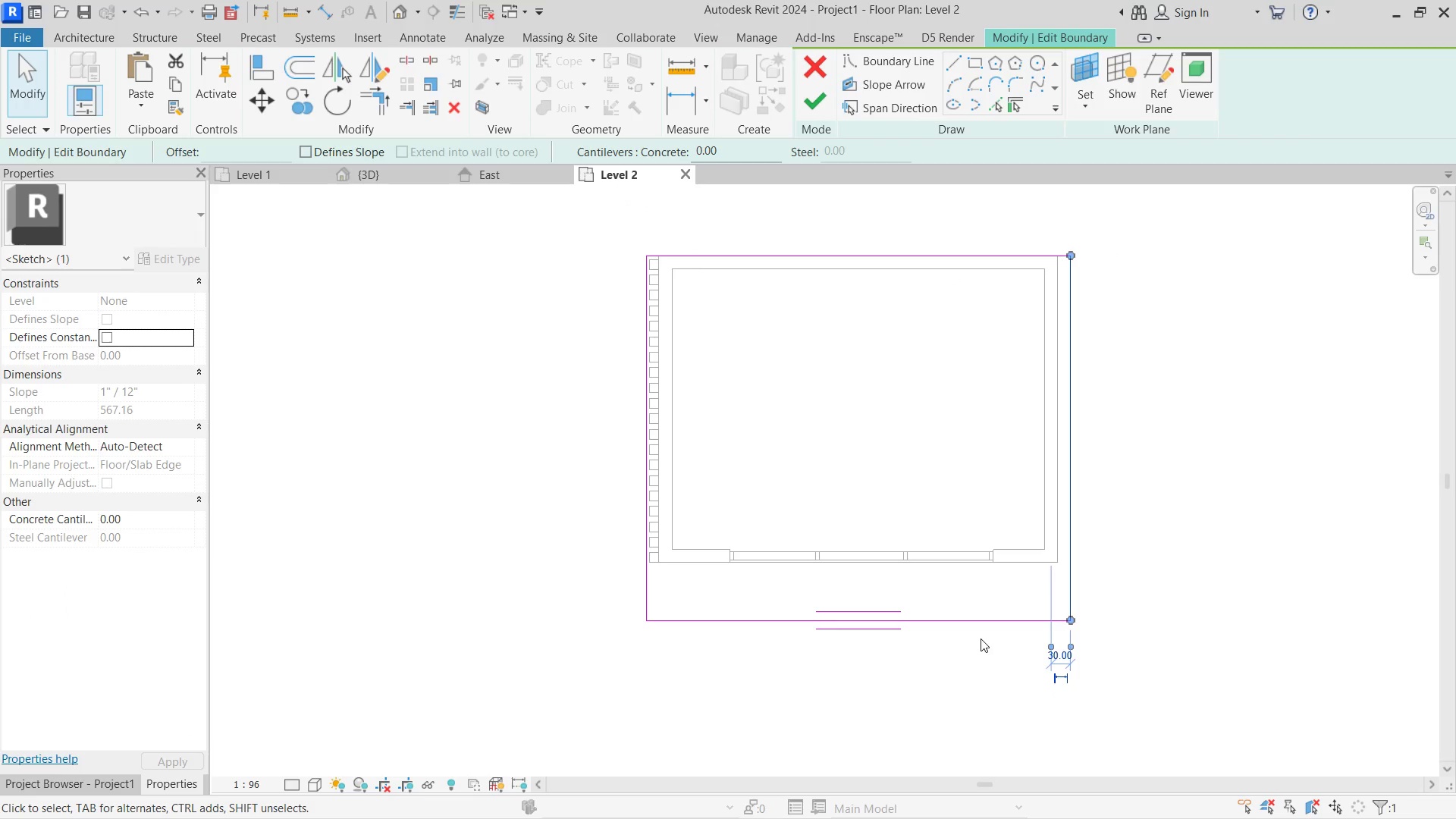 
left_click([974, 621])
 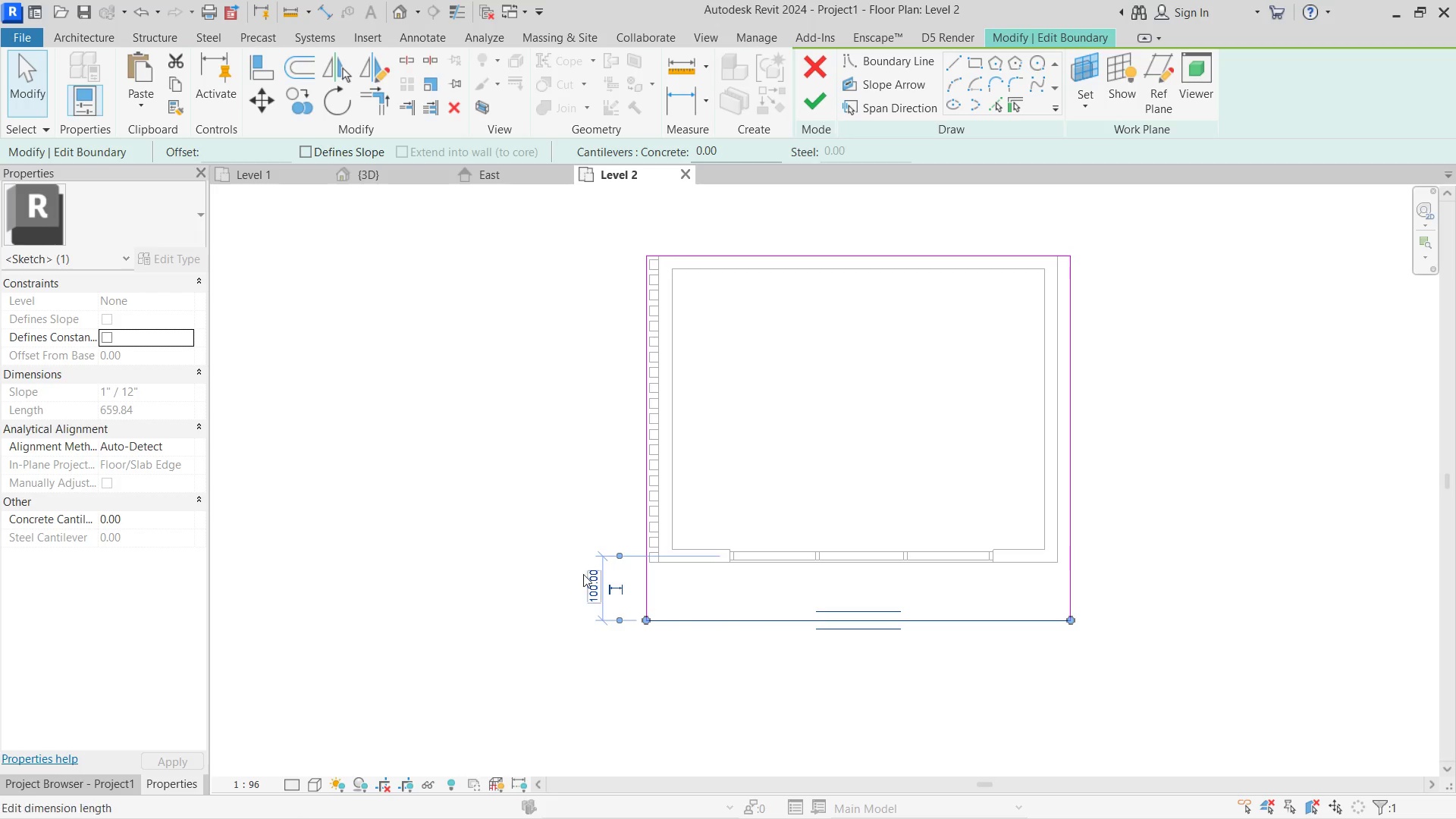 
left_click([604, 573])
 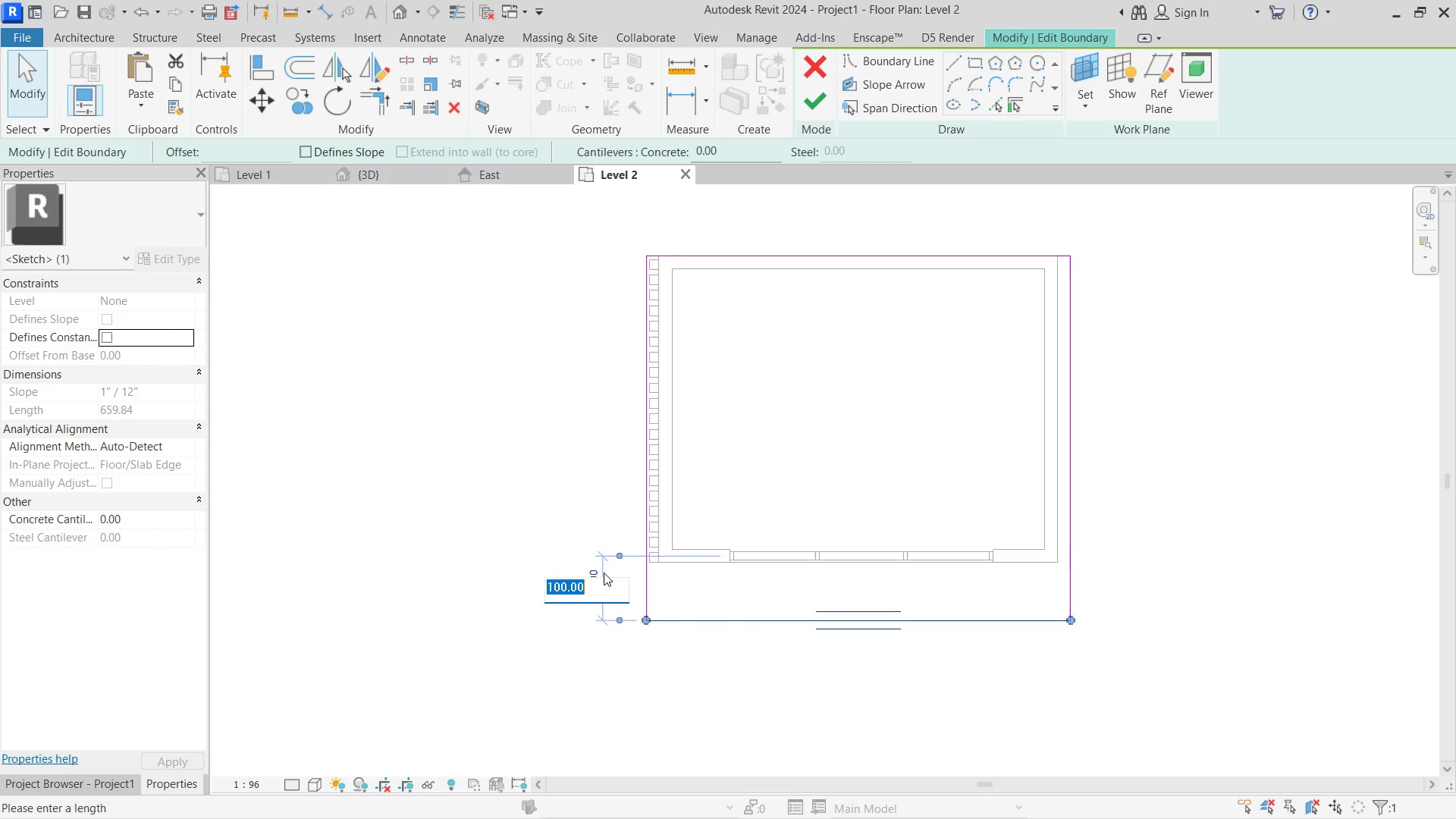 
key(Numpad5)
 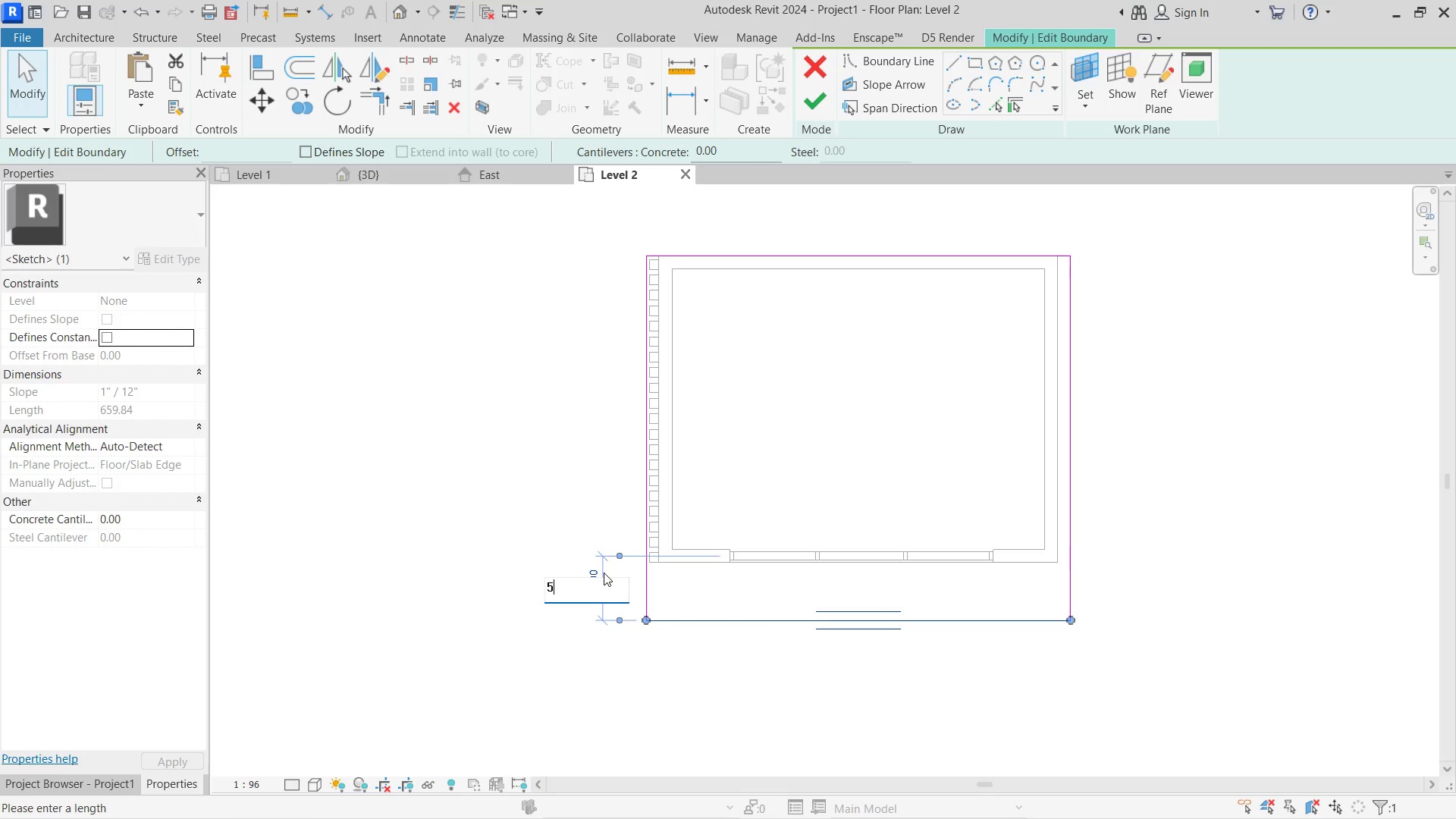 
key(Numpad0)
 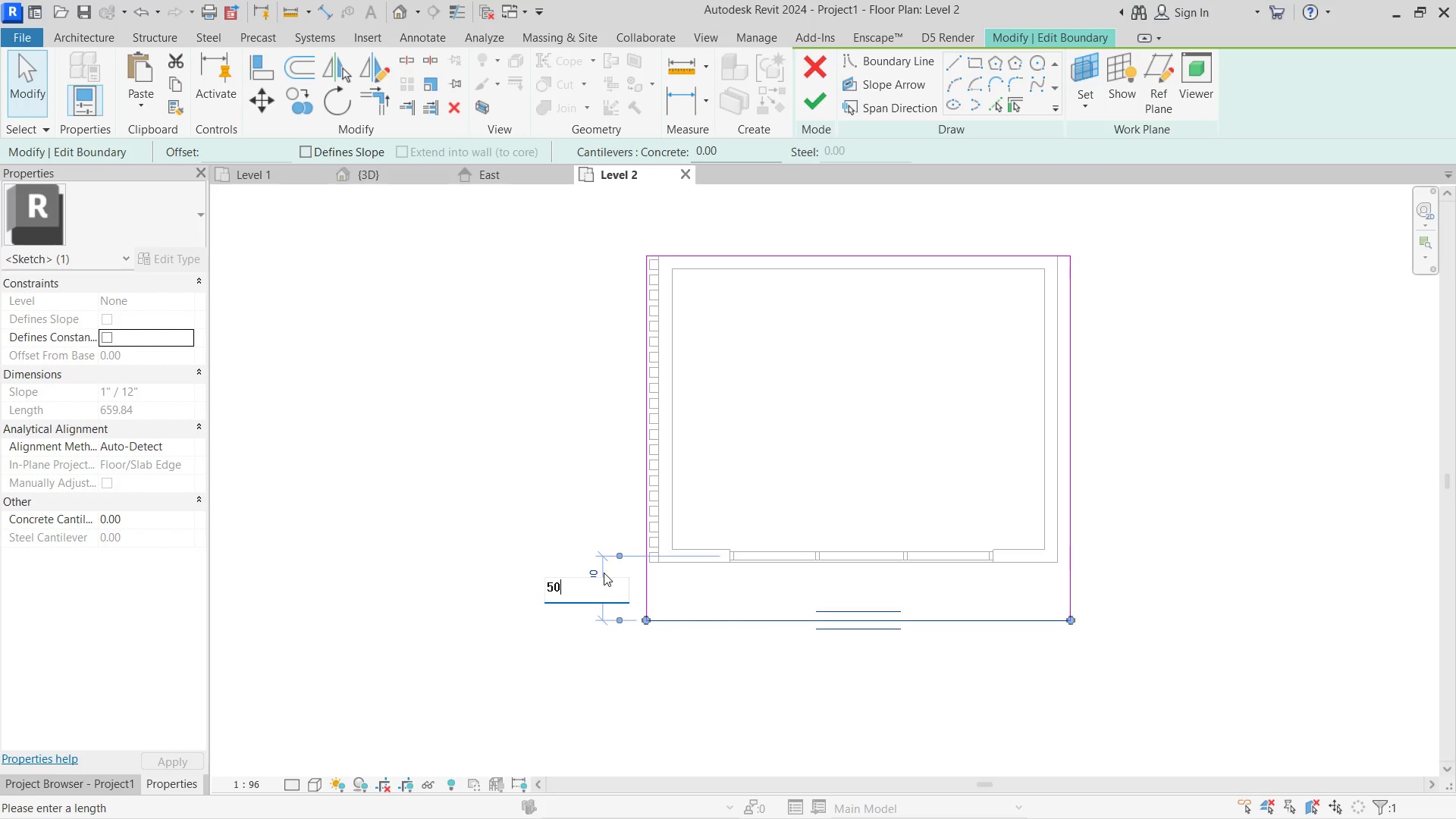 
key(NumpadEnter)
 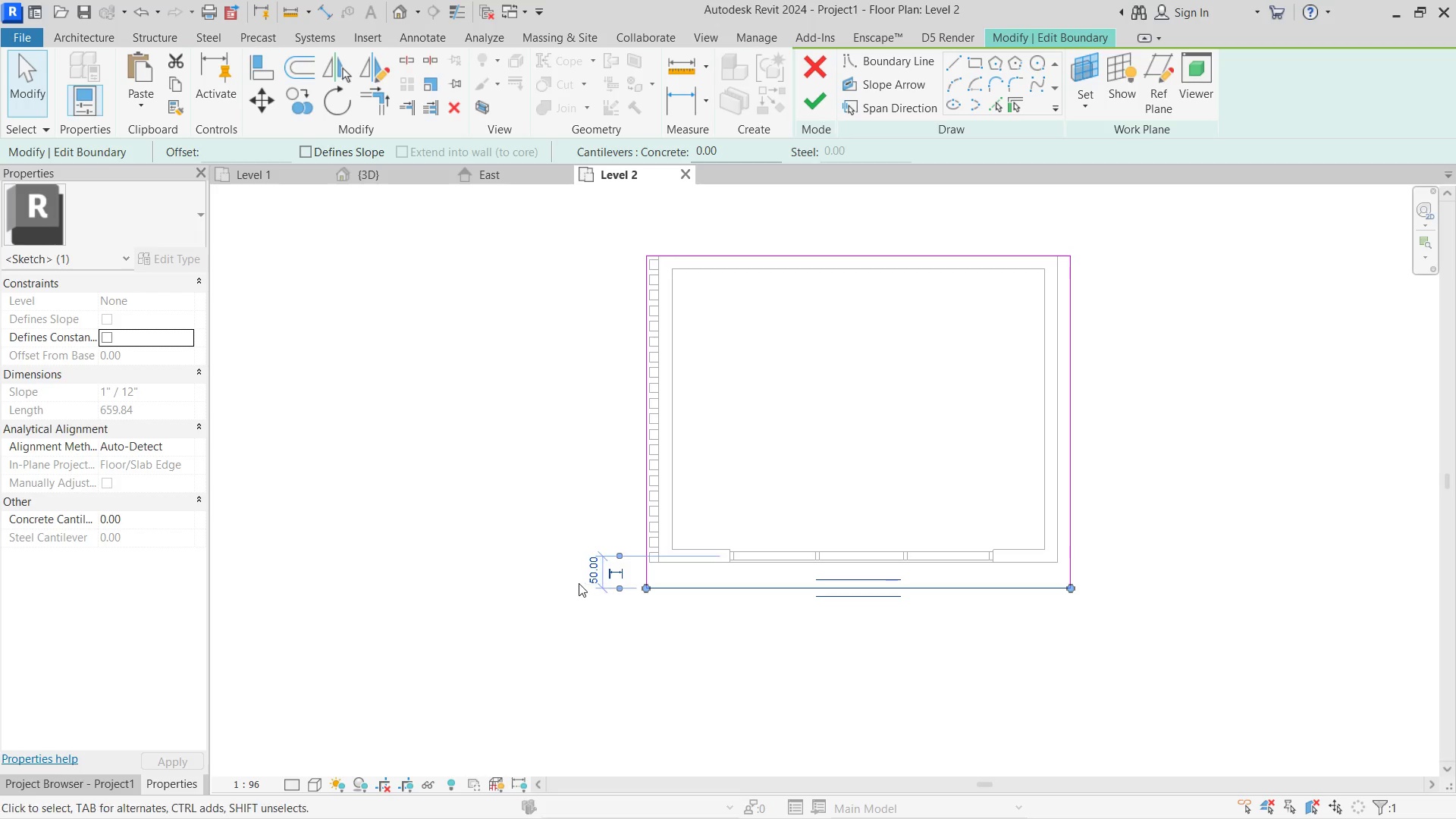 
left_click([599, 576])
 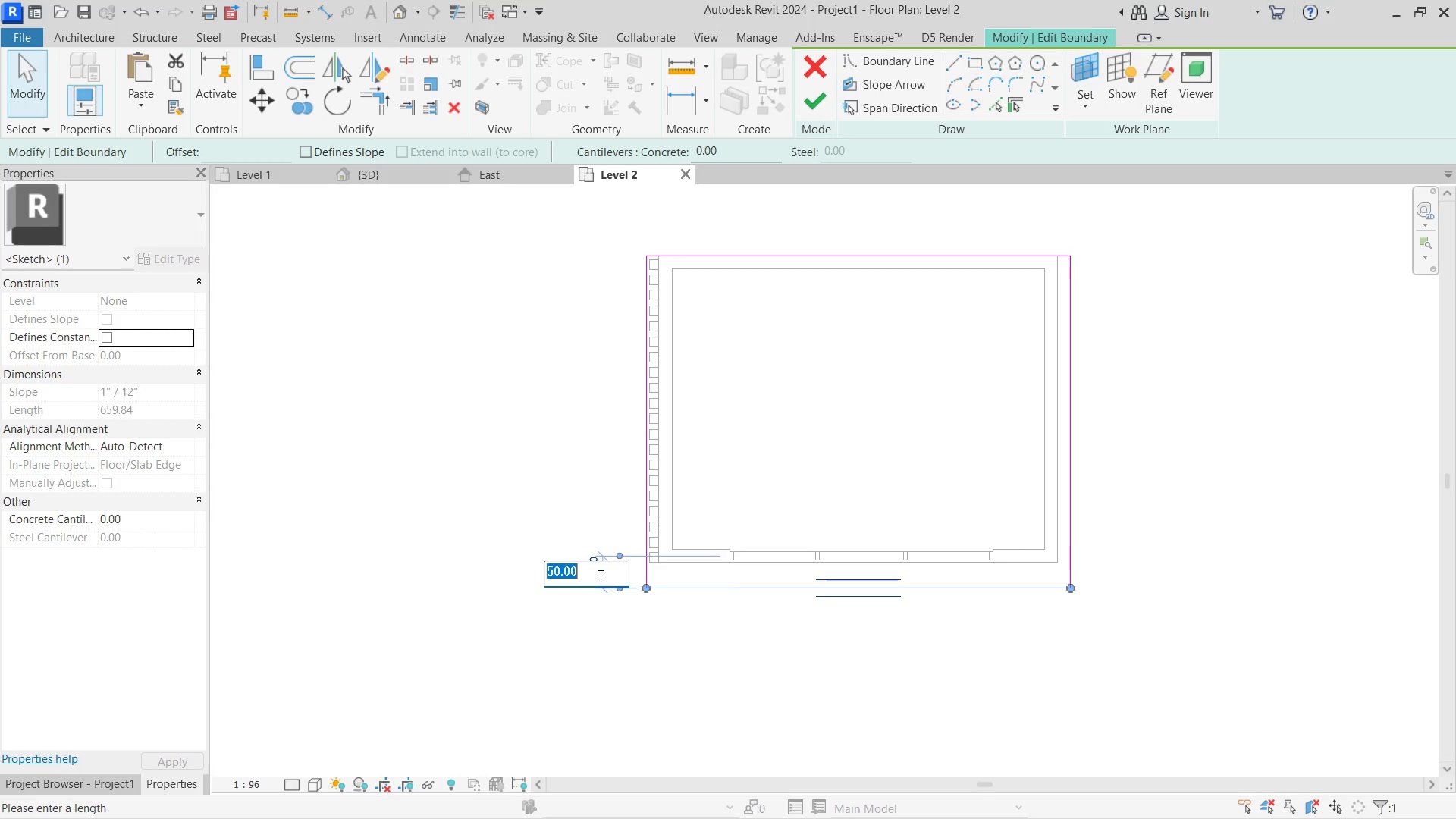 
key(Numpad7)
 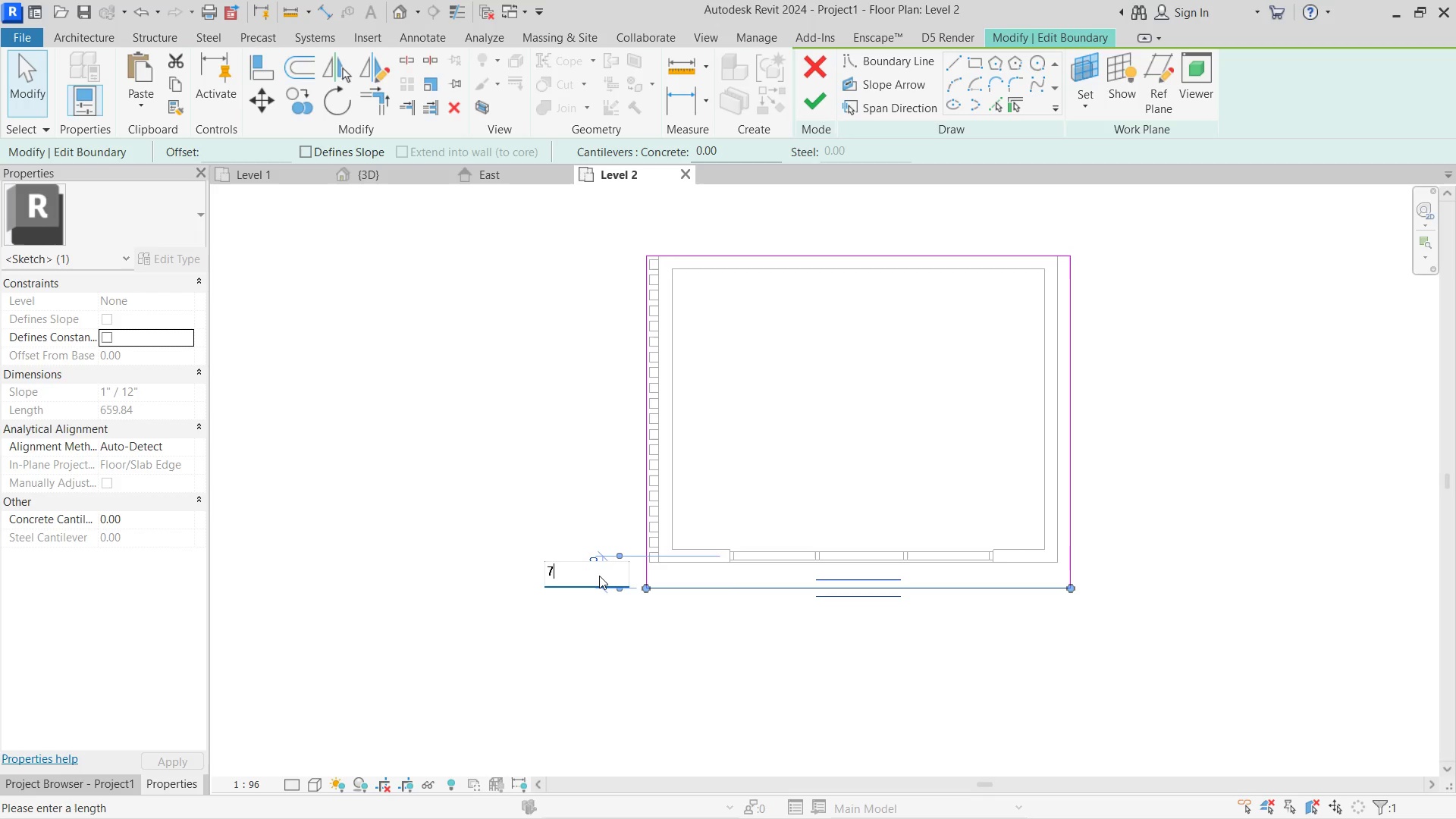 
key(Numpad0)
 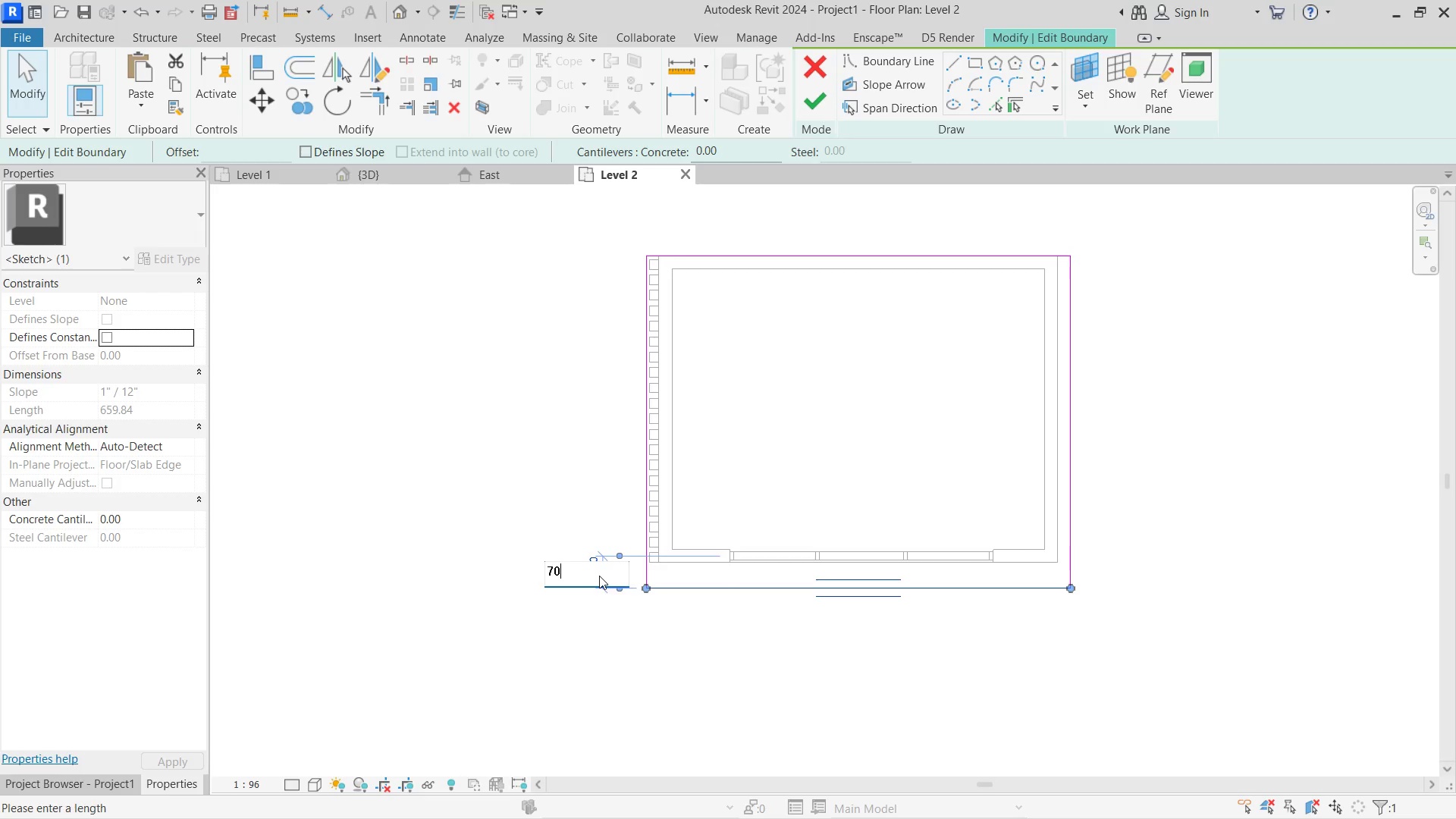 
key(NumpadEnter)
 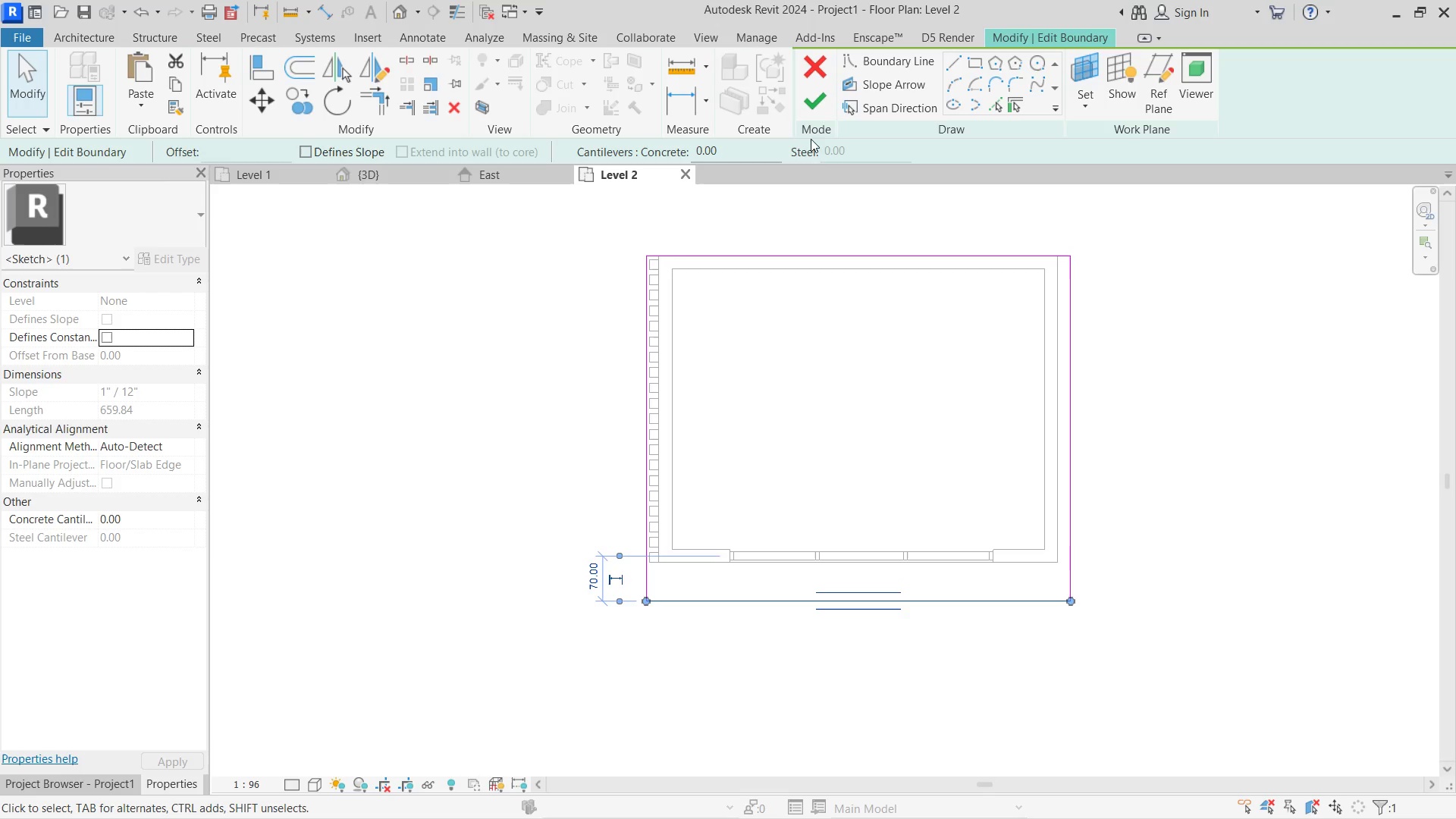 
left_click([824, 109])
 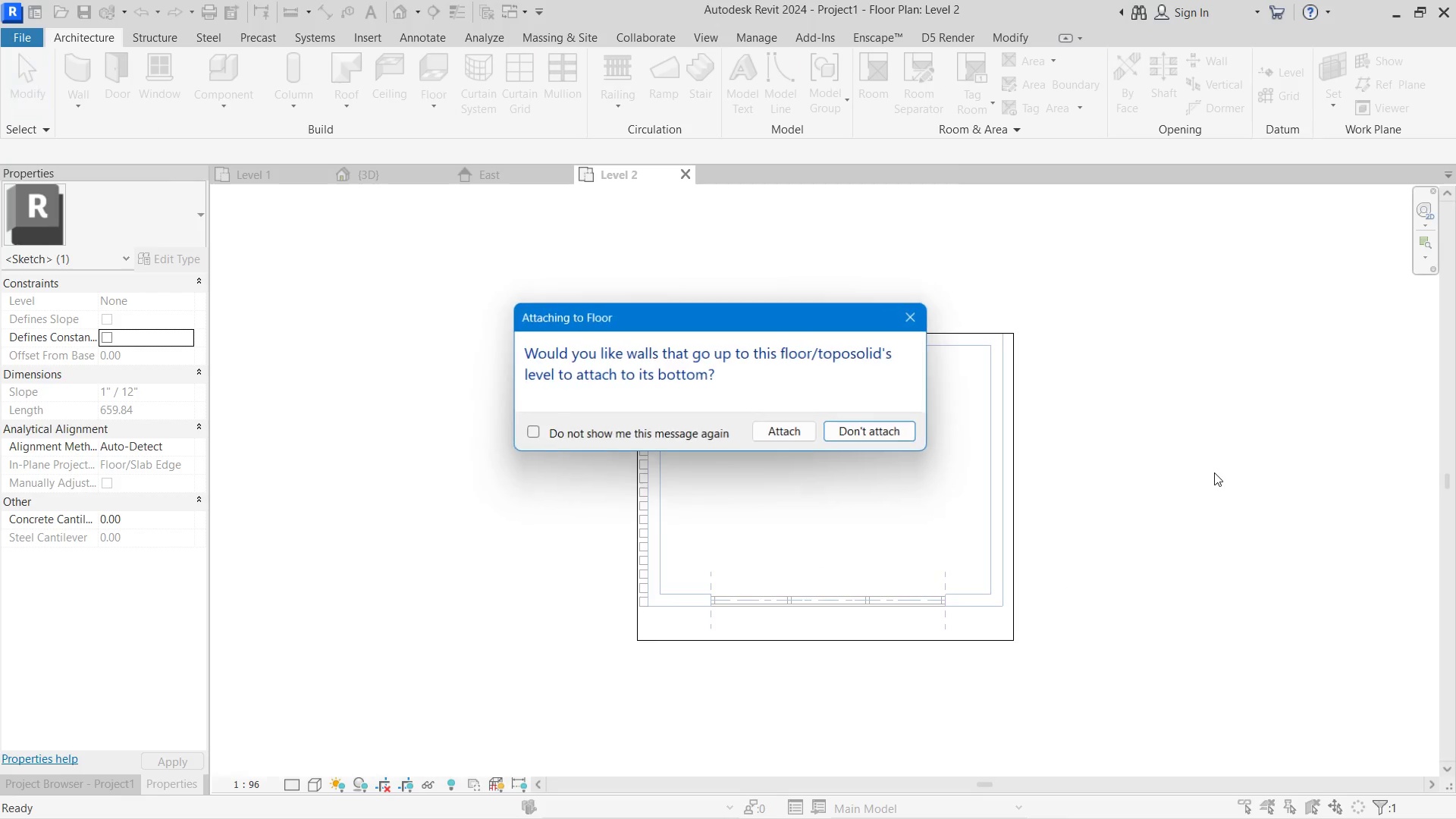 
left_click_drag(start_coordinate=[1214, 472], to_coordinate=[1206, 472])
 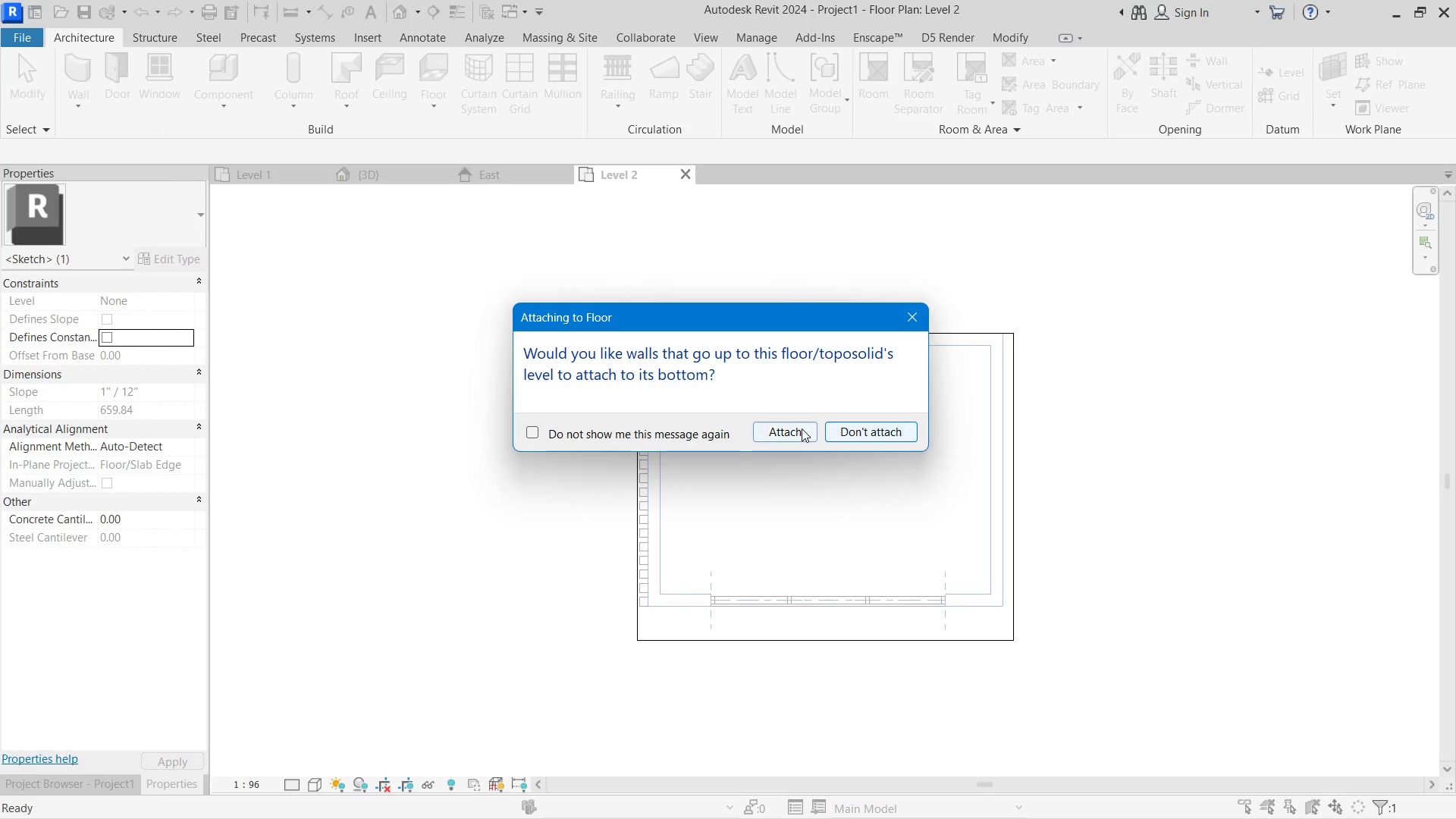 
left_click([802, 428])
 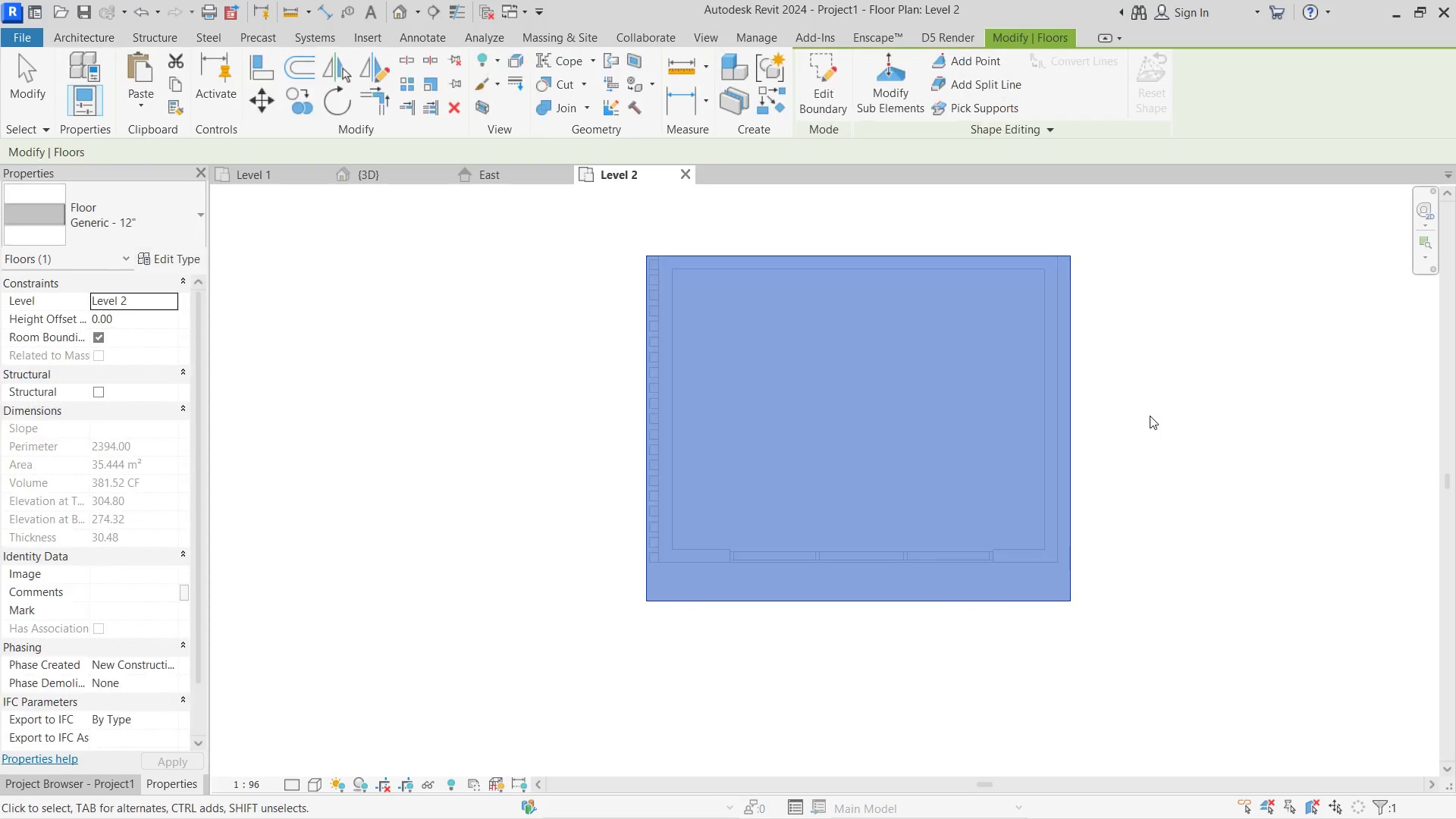 
left_click([1150, 416])
 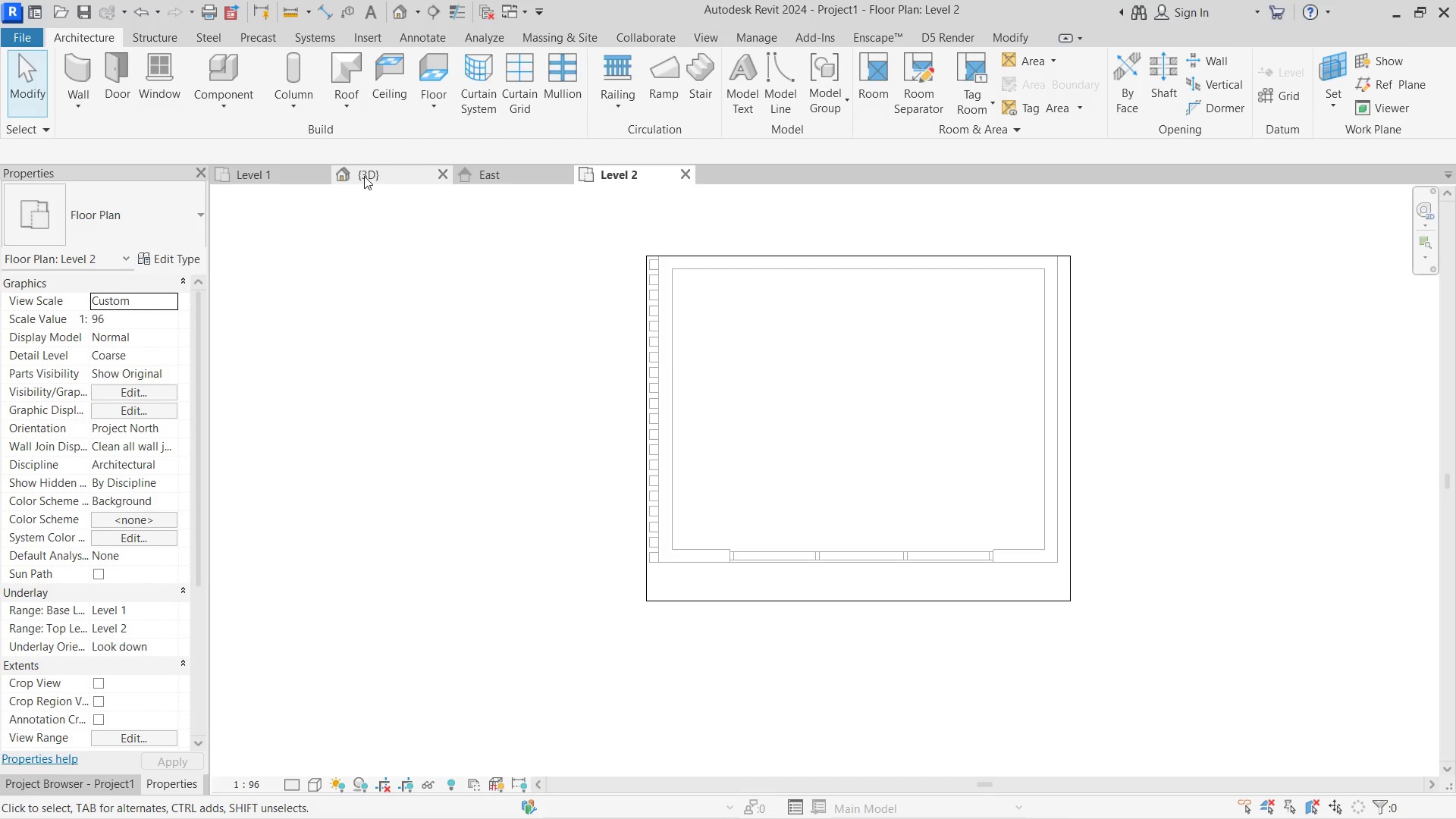 
left_click([254, 174])
 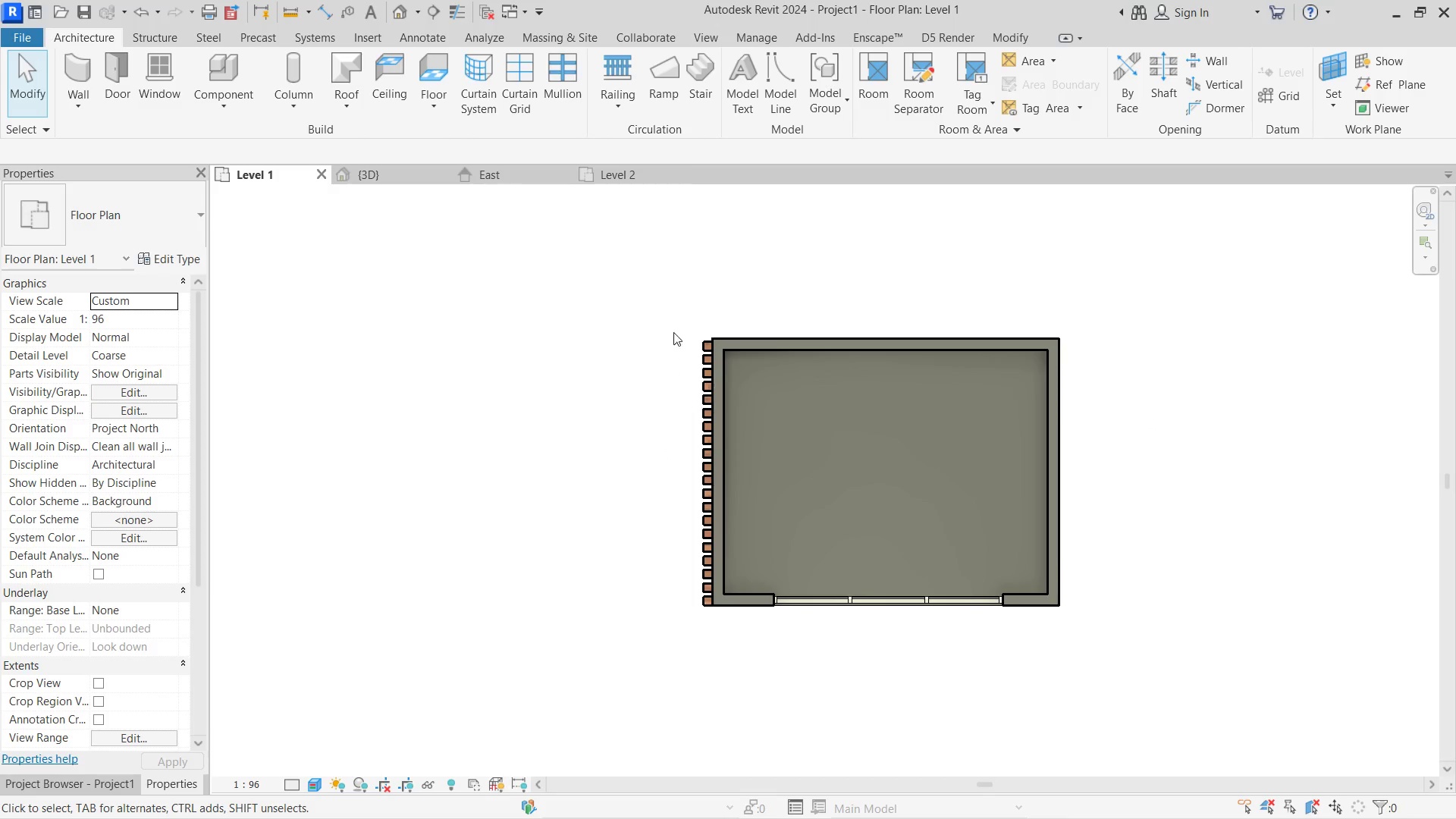 
left_click_drag(start_coordinate=[662, 321], to_coordinate=[737, 654])
 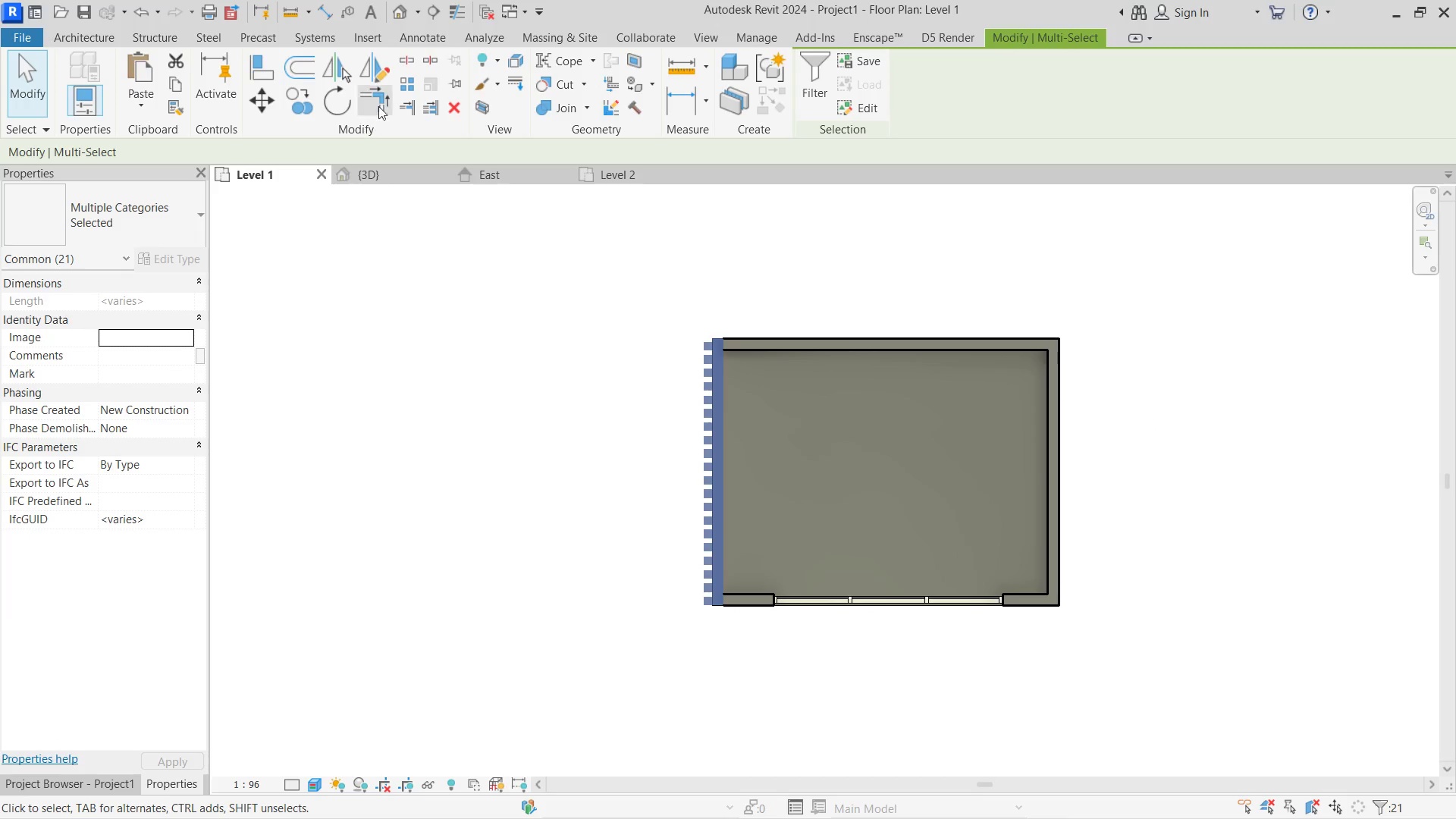 
left_click([369, 72])
 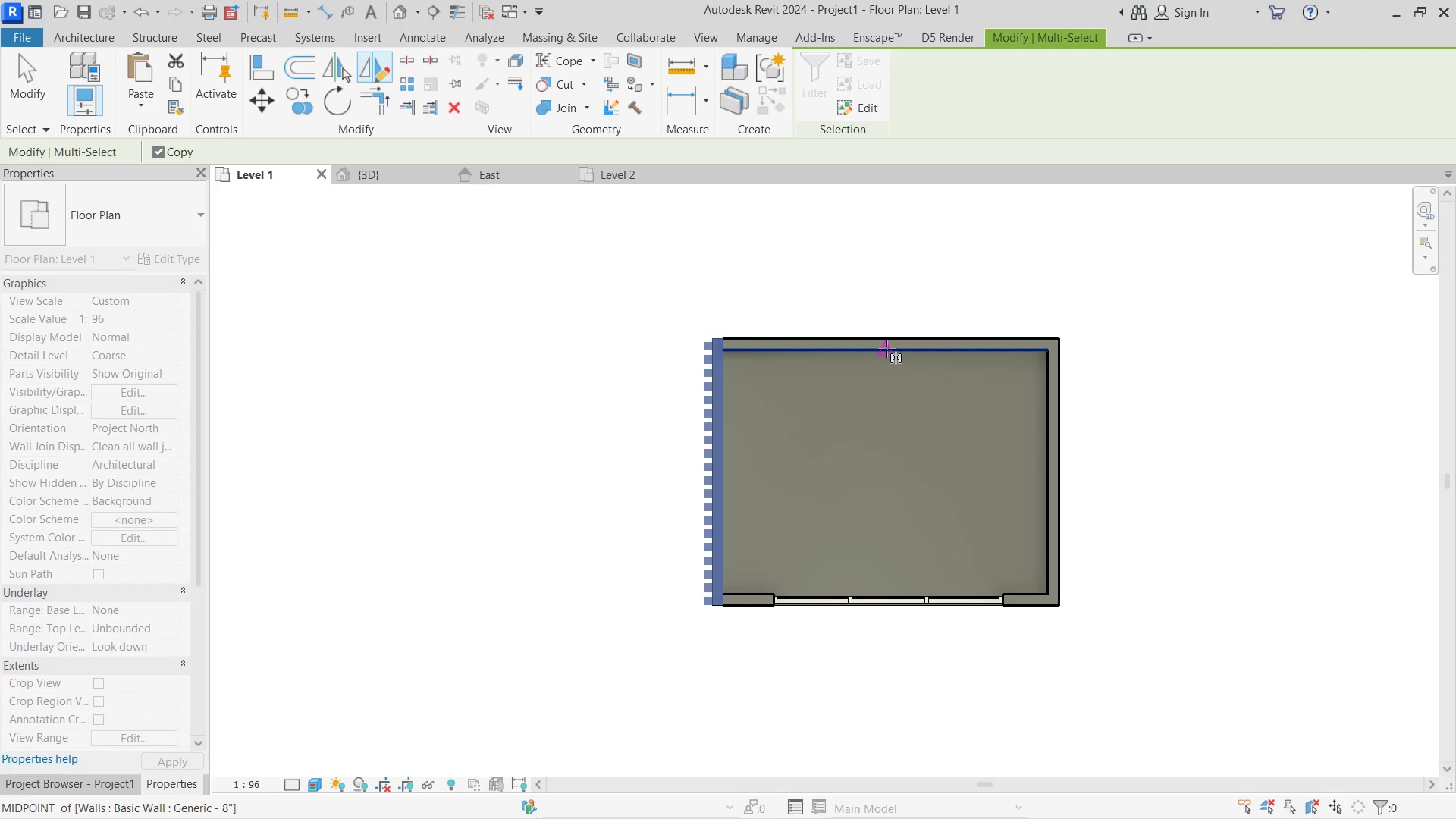 
left_click([886, 349])
 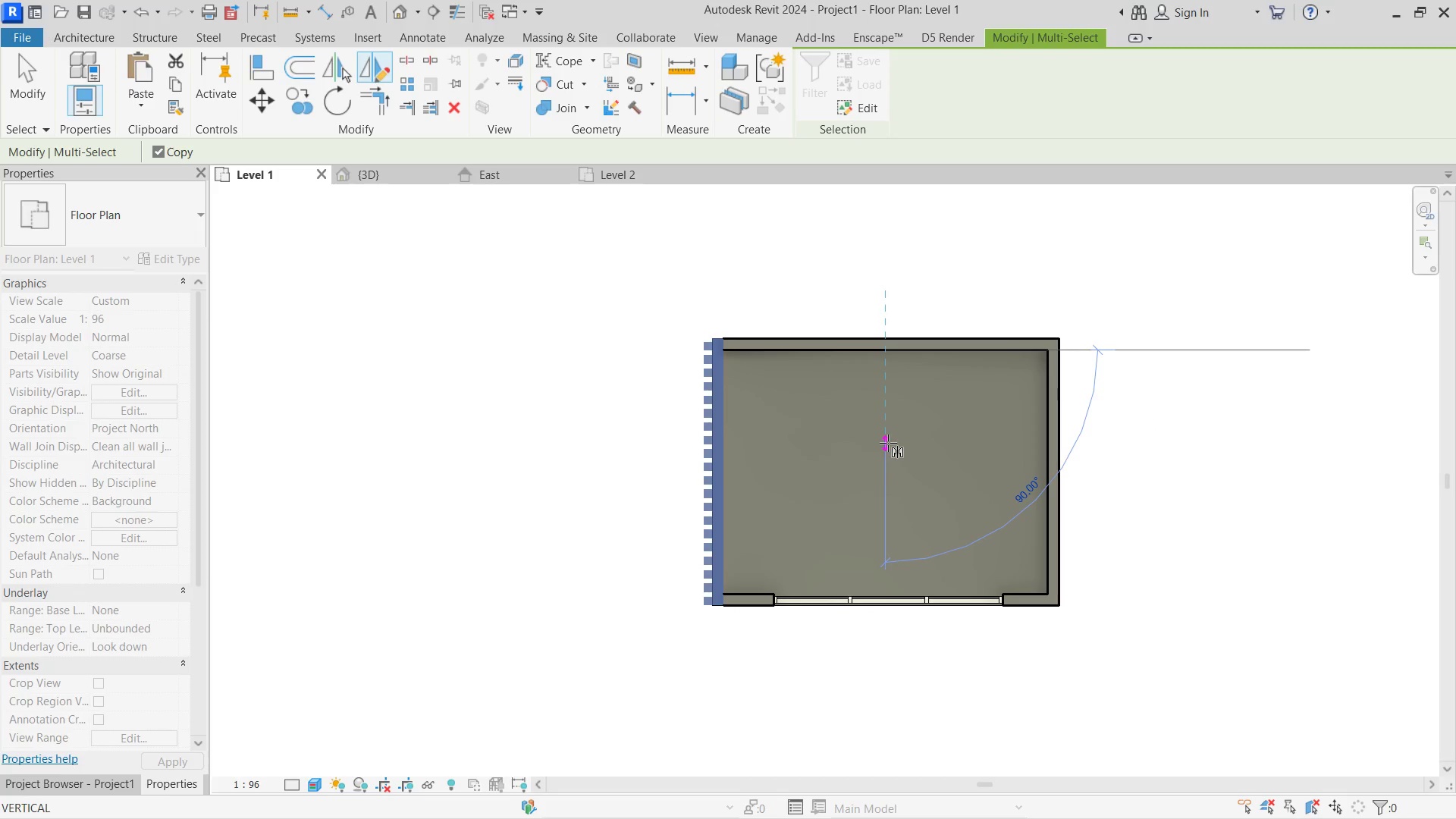 
left_click([888, 443])
 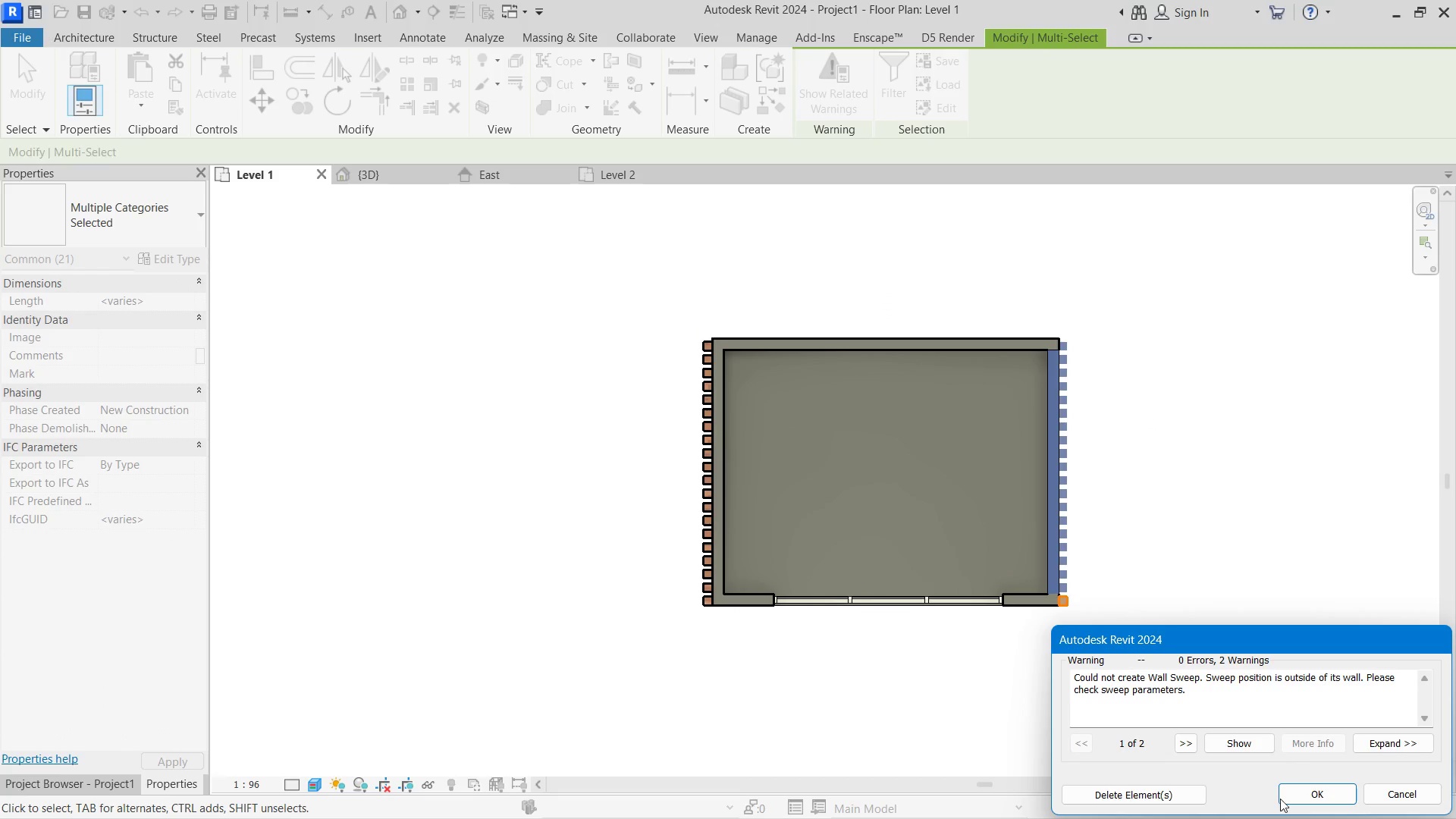 
left_click([1286, 798])
 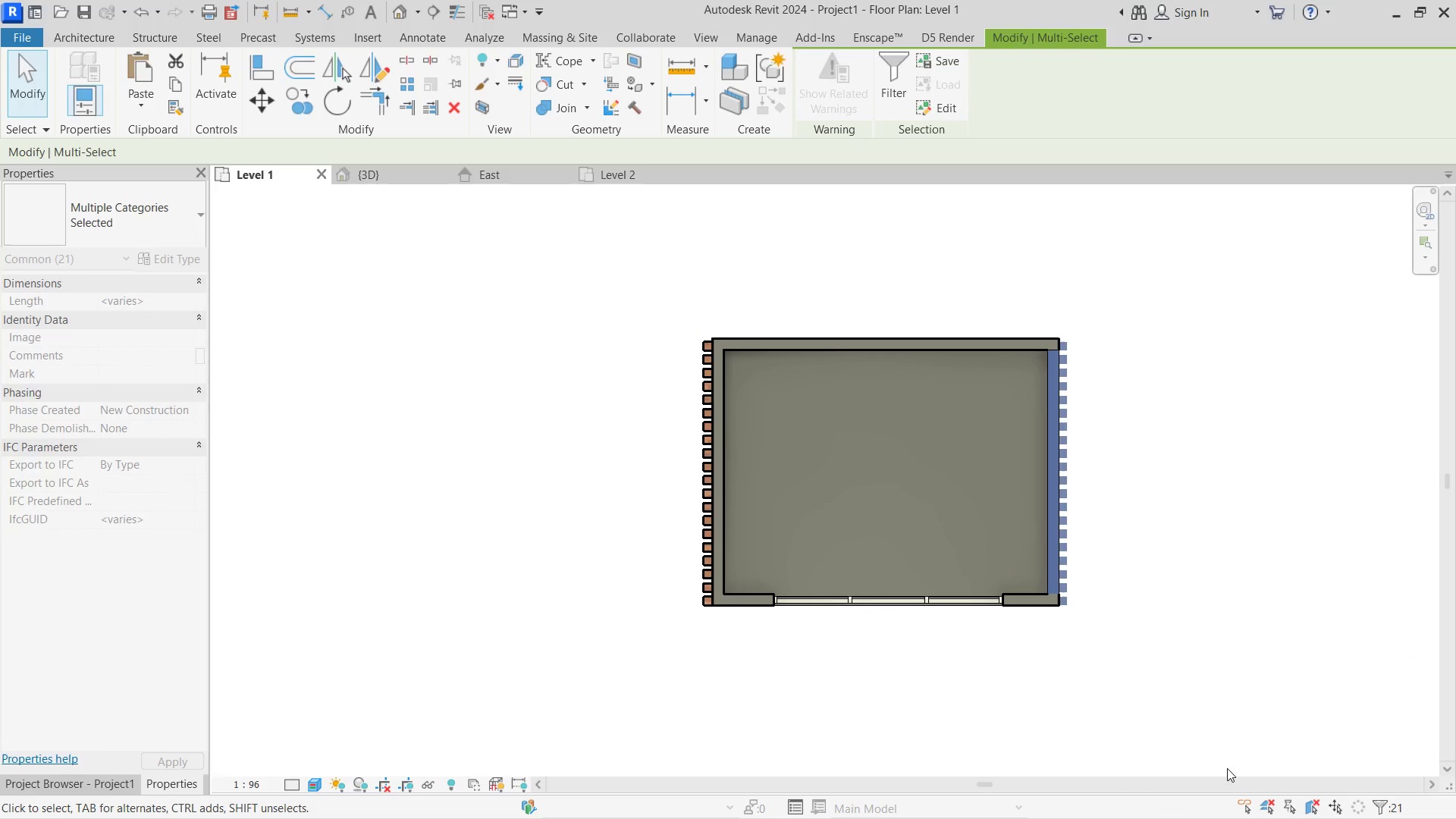 
left_click([1099, 677])
 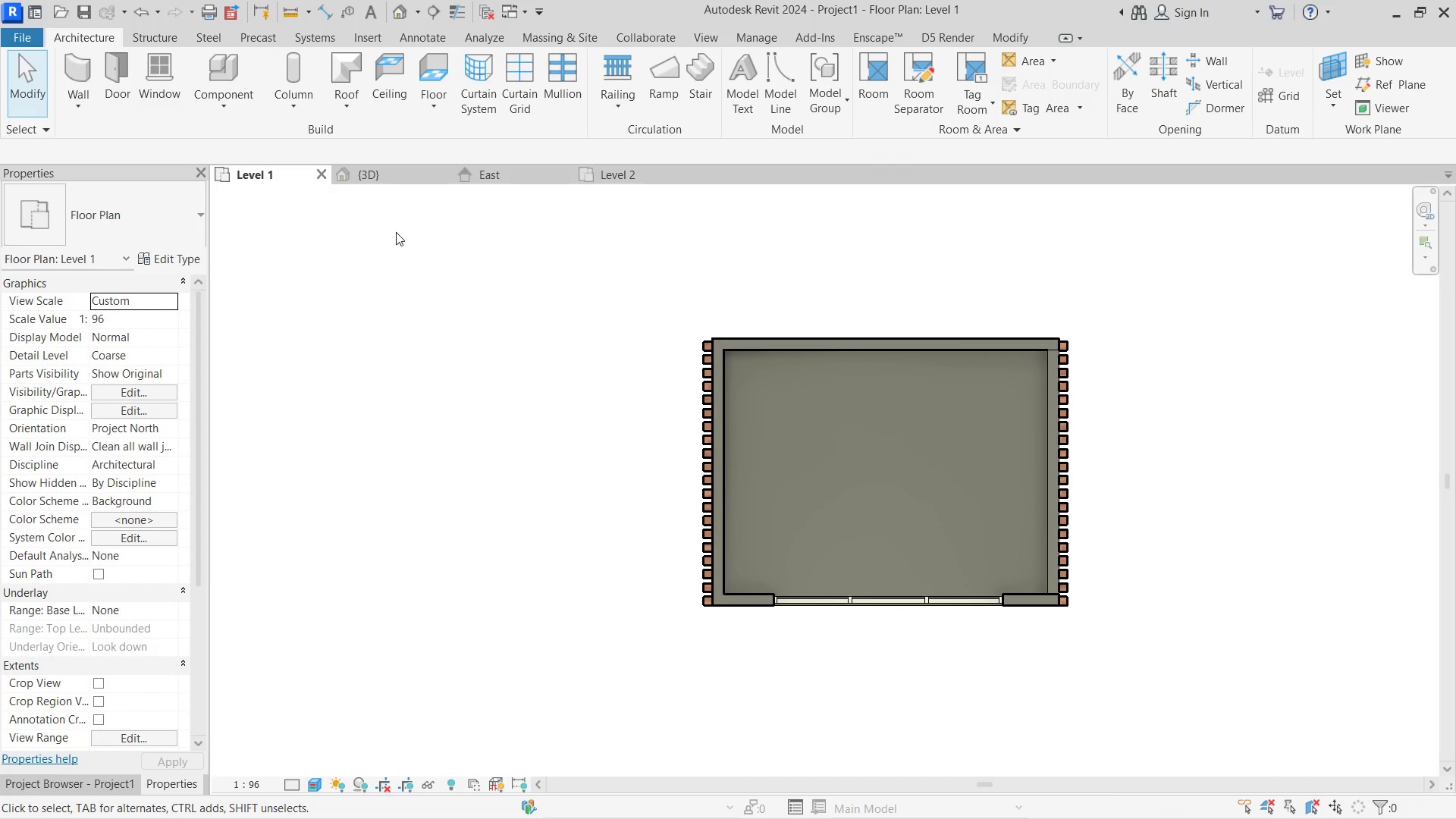 
left_click([384, 165])
 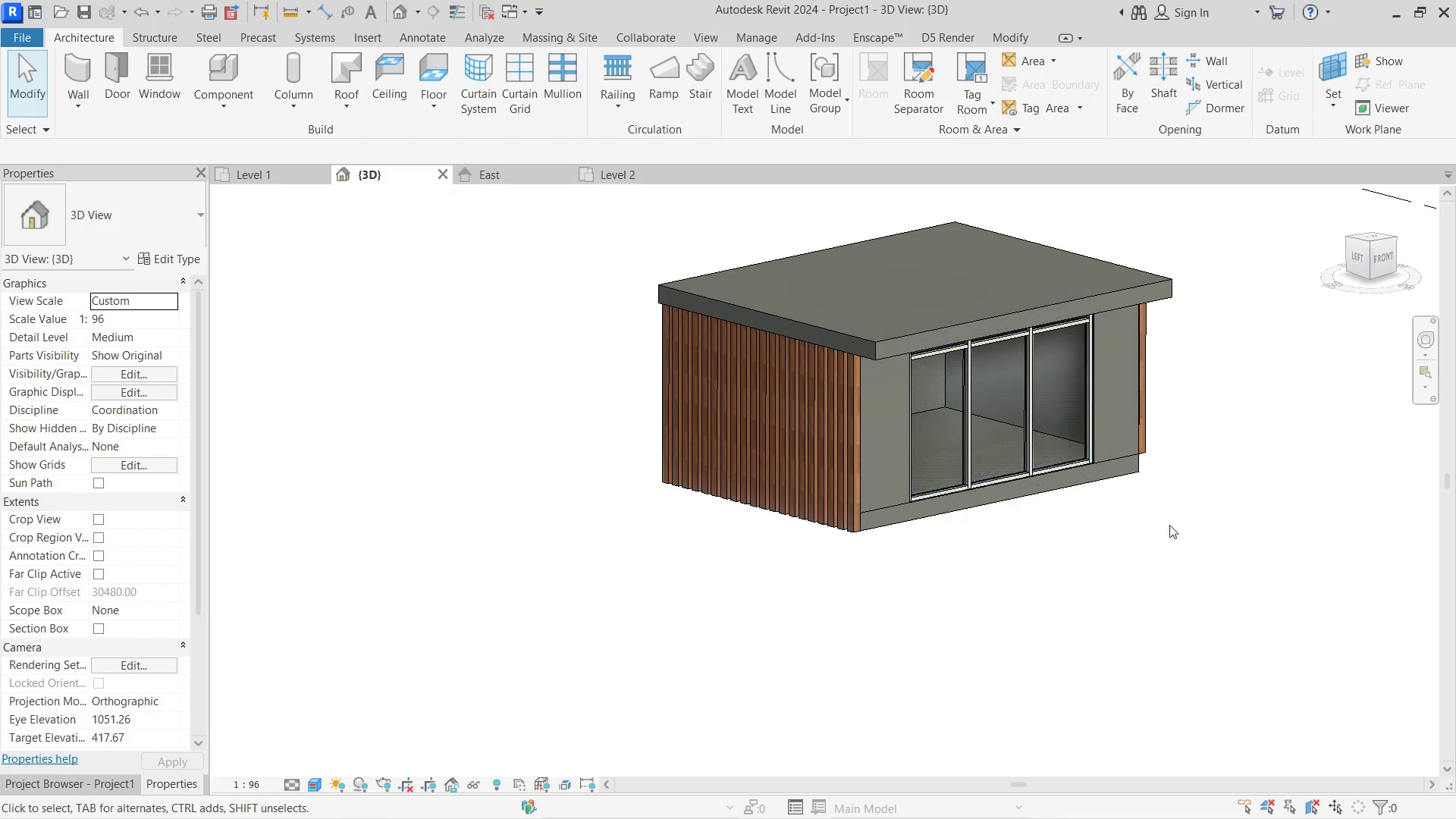 
hold_key(key=ShiftLeft, duration=2.19)
 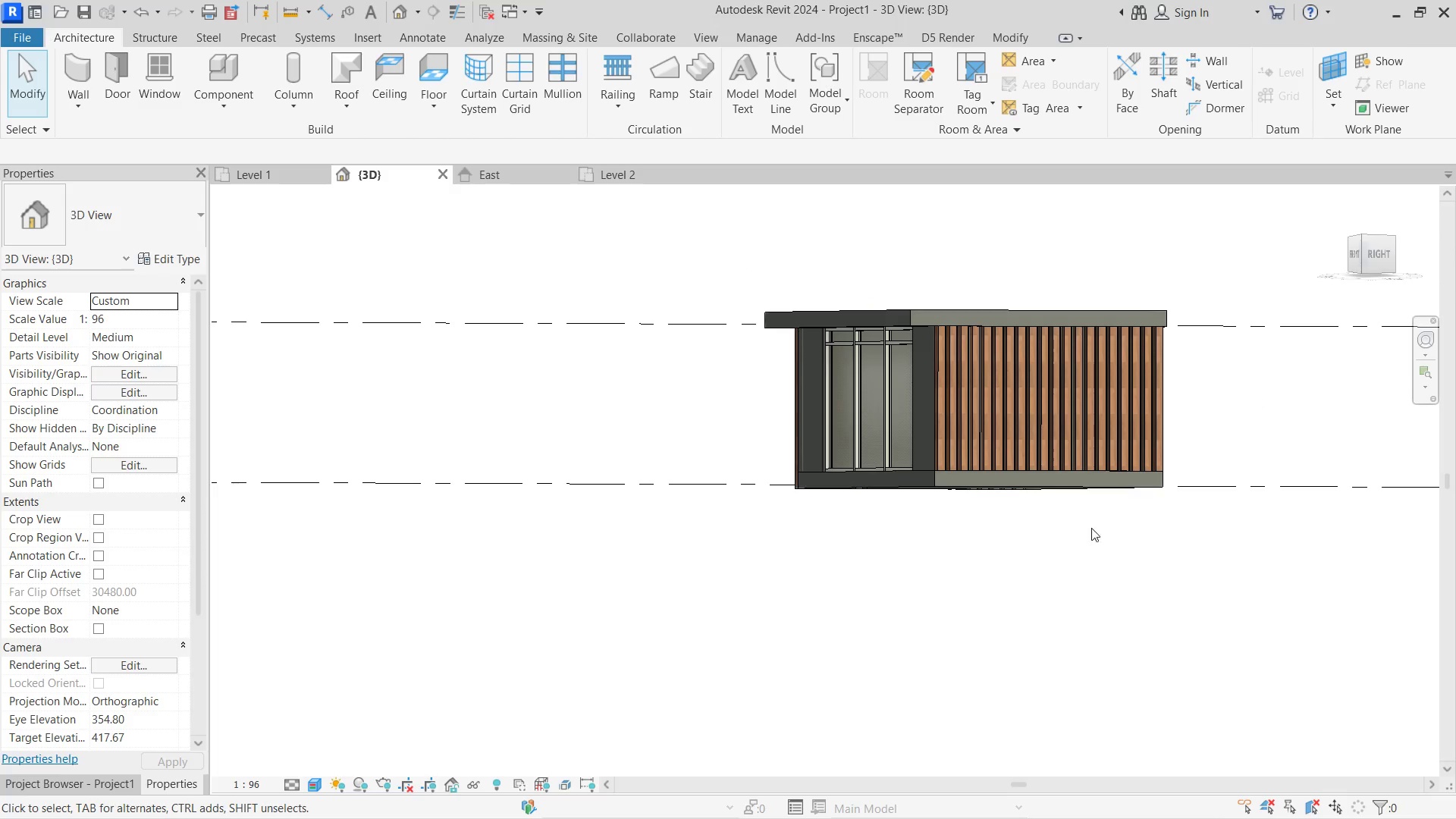 
scroll: coordinate [1210, 498], scroll_direction: none, amount: 0.0
 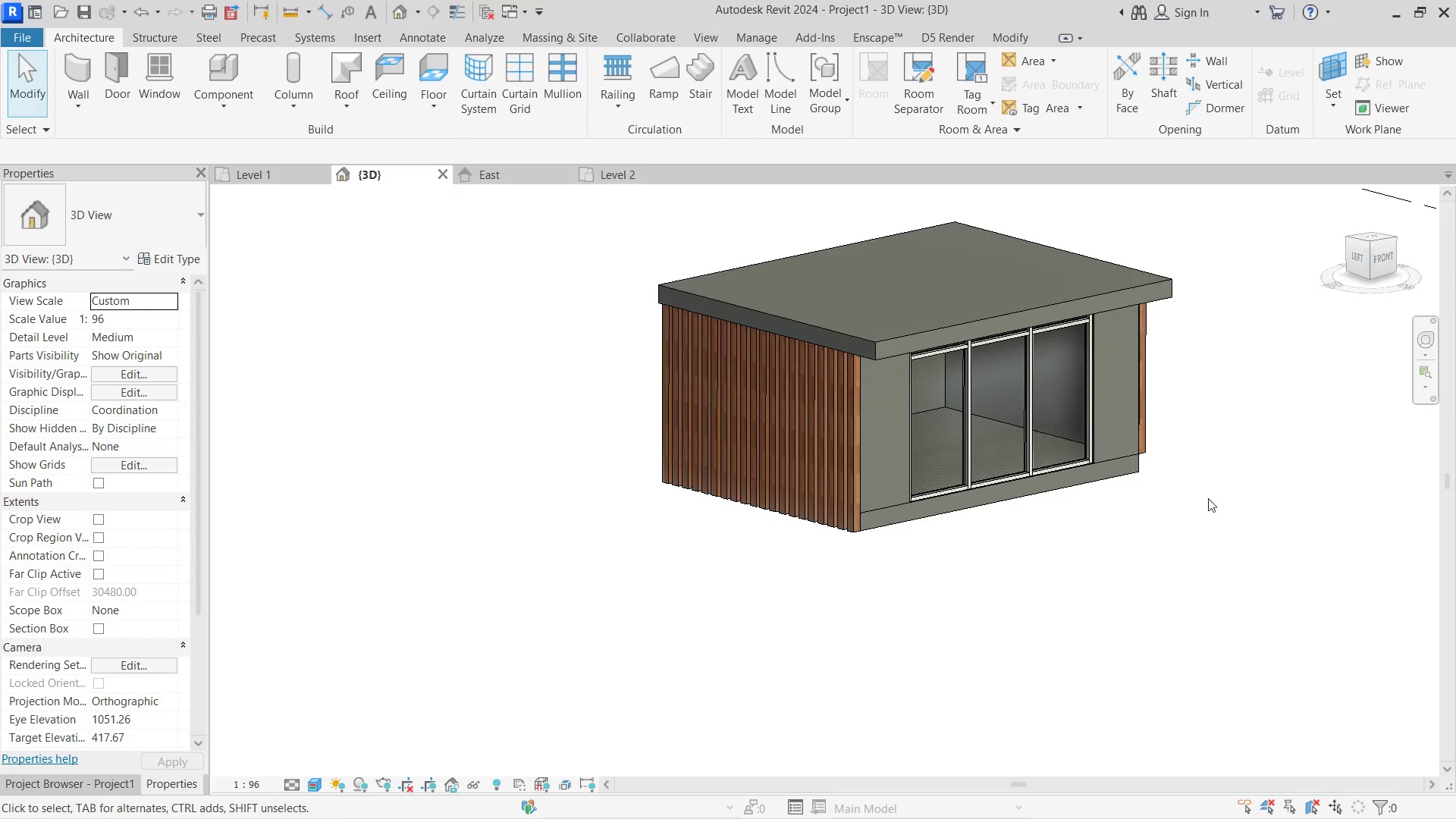 
hold_key(key=ShiftLeft, duration=0.55)
 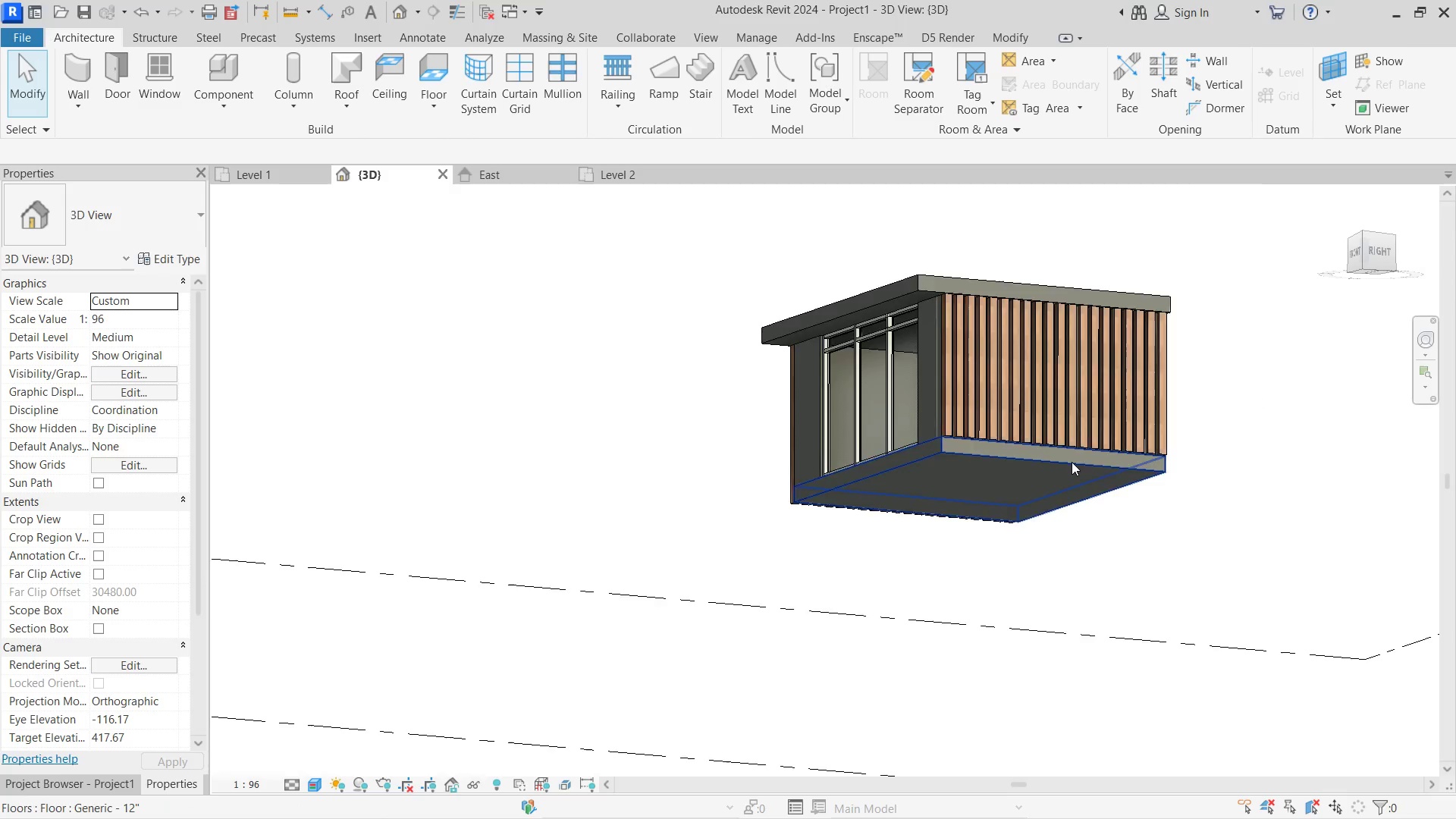 
key(A)
 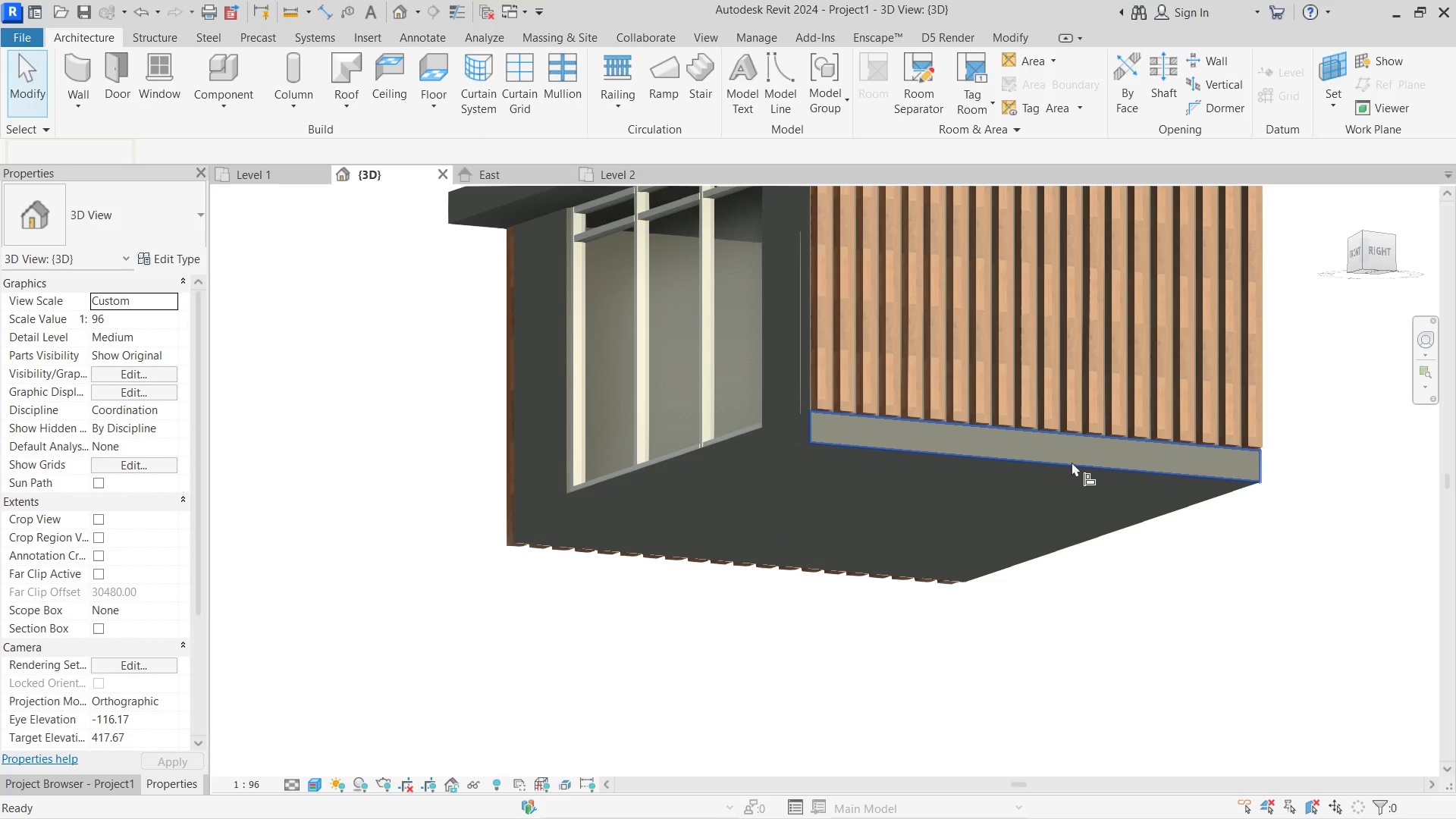 
scroll: coordinate [1072, 462], scroll_direction: up, amount: 4.0
 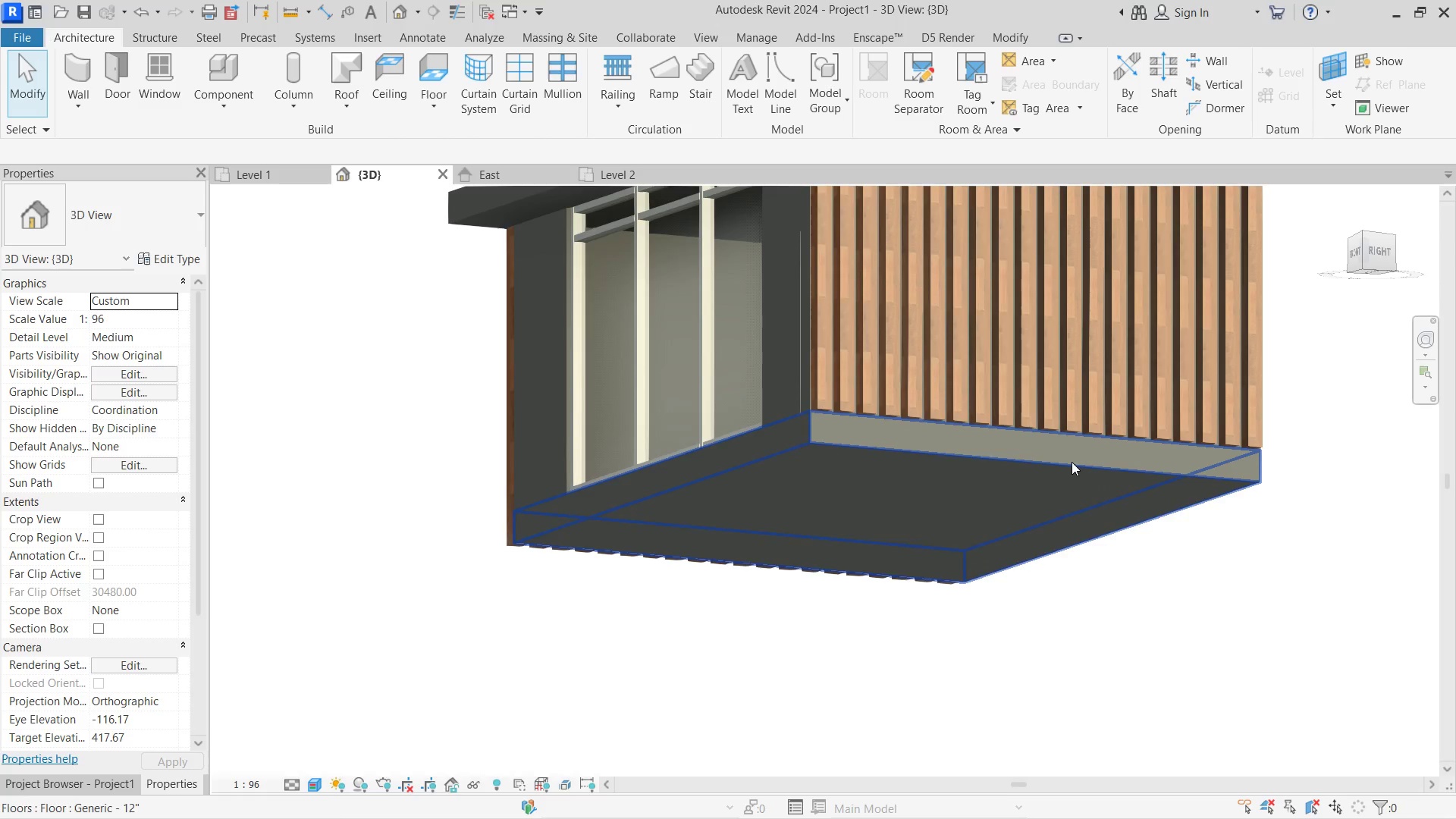 
hold_key(key=L, duration=6.52)
 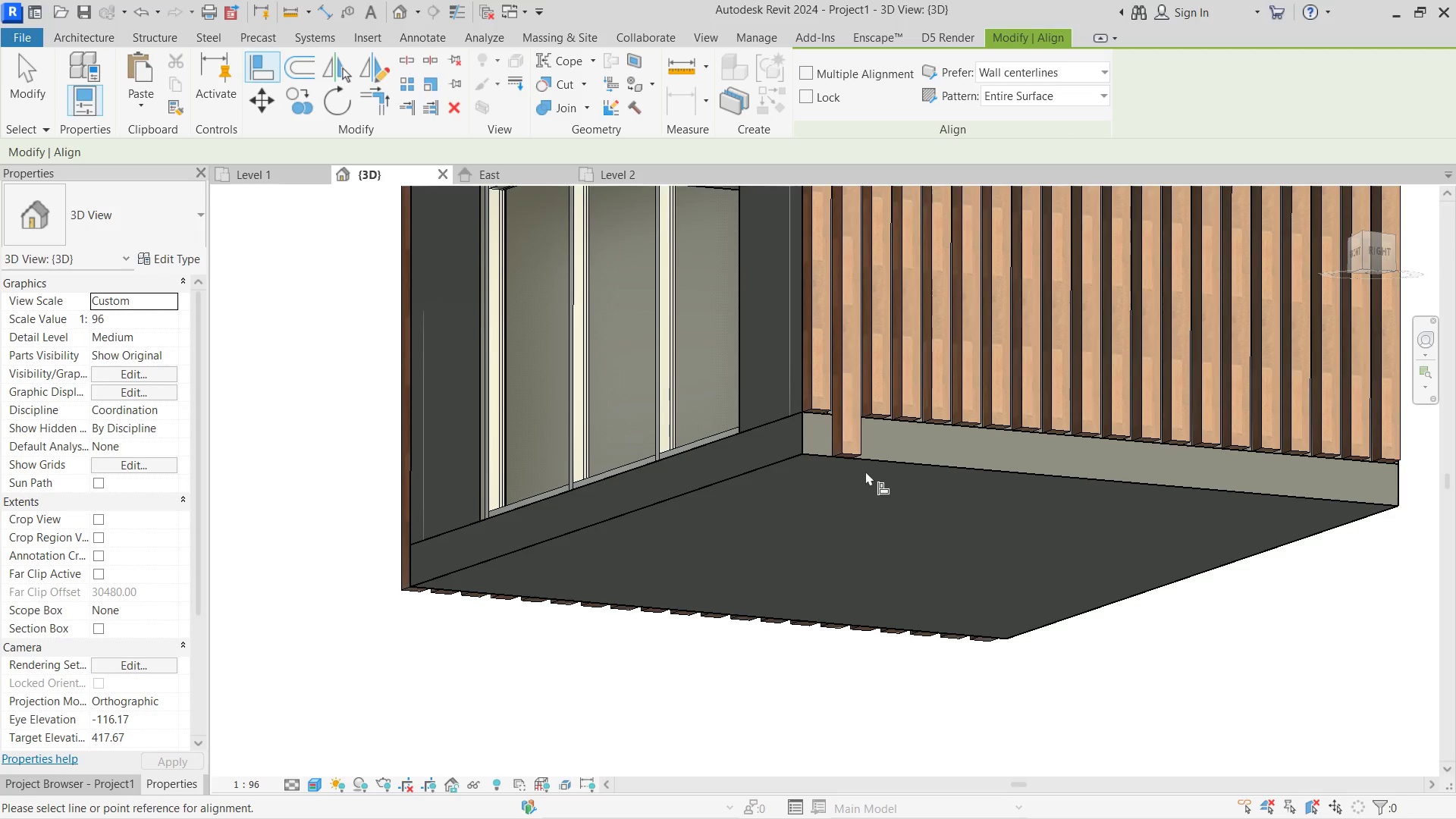 
left_click([1008, 466])
 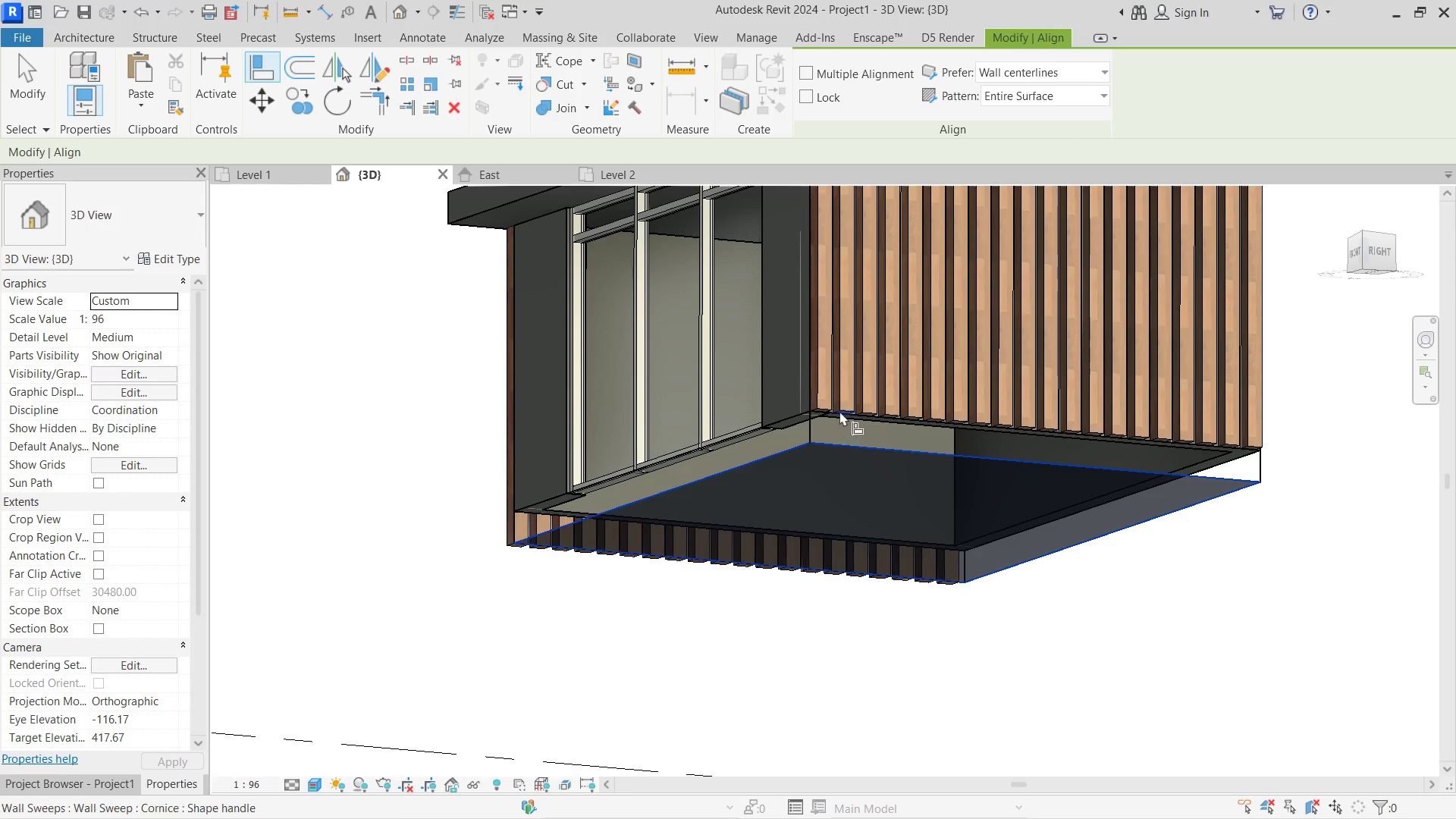 
hold_key(key=ControlLeft, duration=1.25)
left_click([819, 410])
 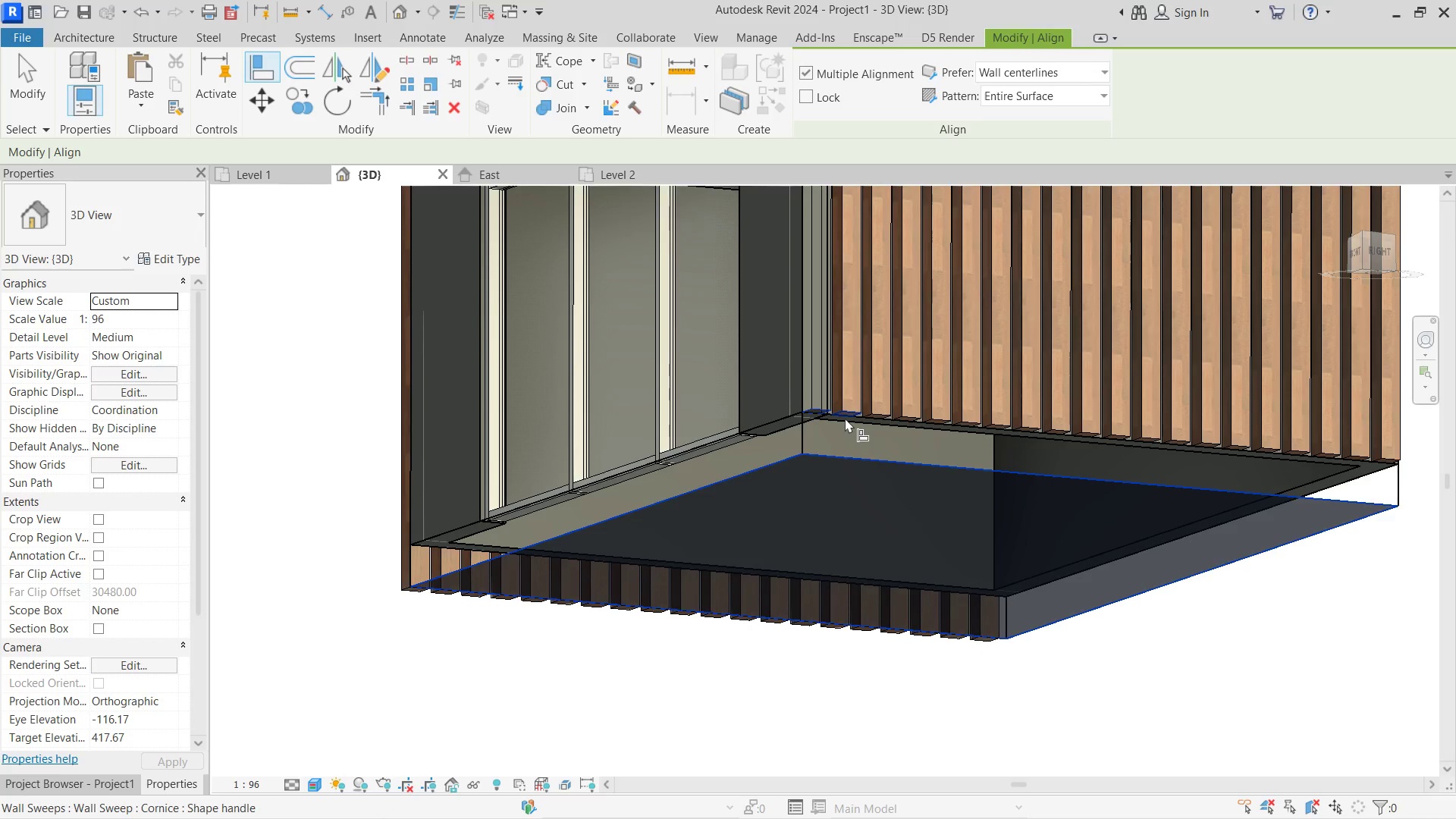 
scroll: coordinate [831, 408], scroll_direction: up, amount: 2.0
 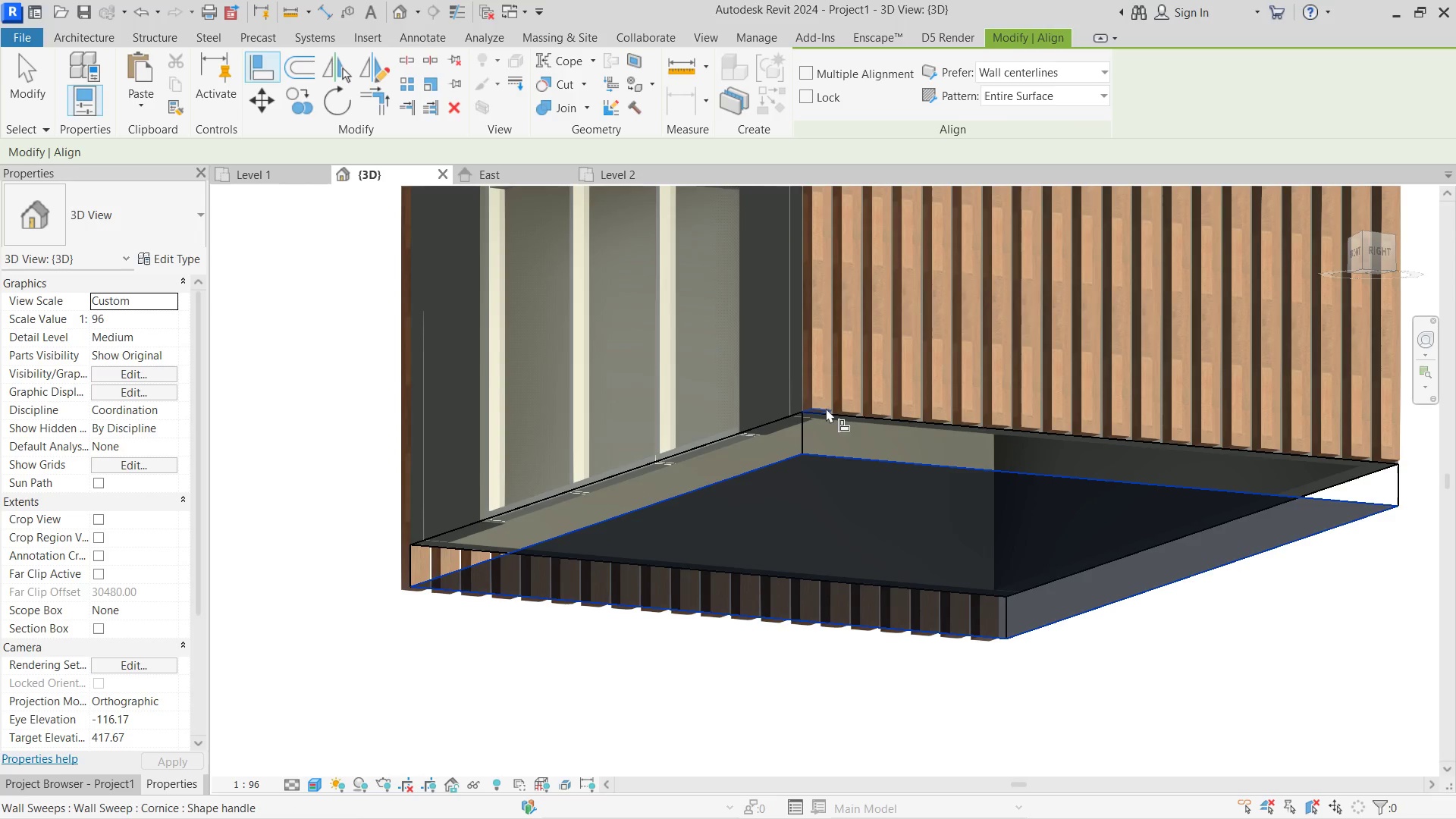 
left_click([845, 418])
 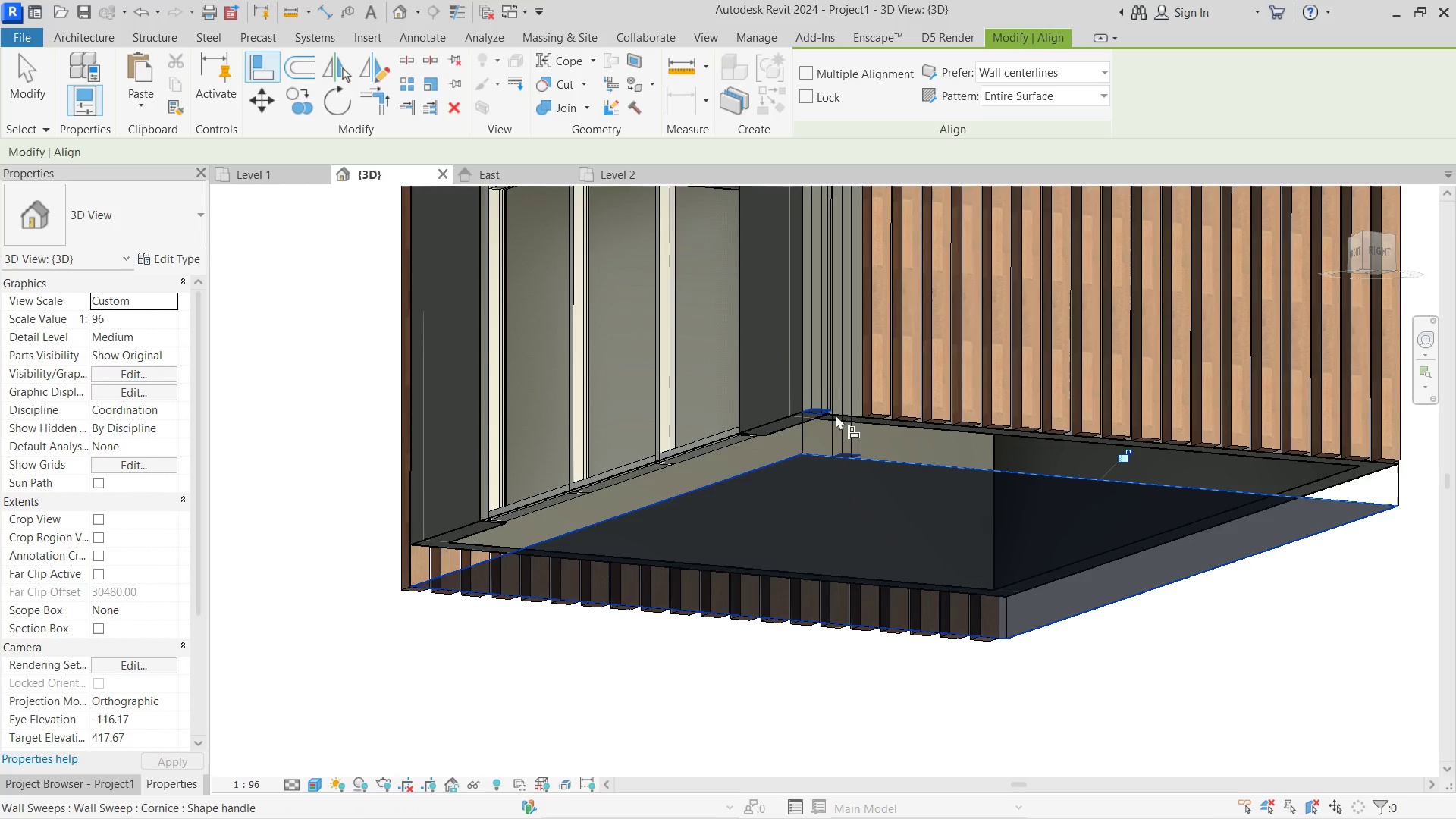 
hold_key(key=ControlLeft, duration=1.06)
left_click([816, 409])
 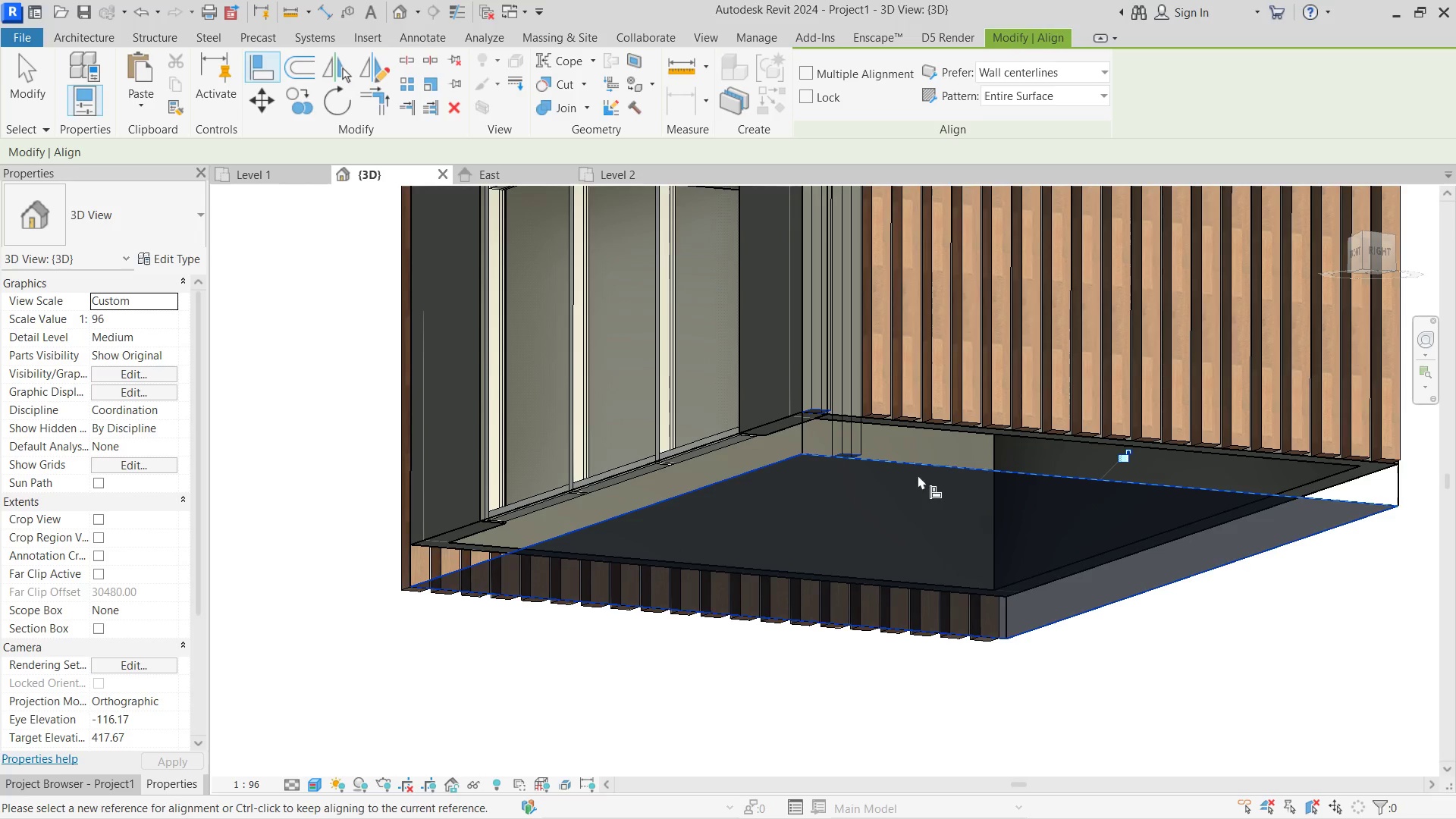 
key(Escape)
 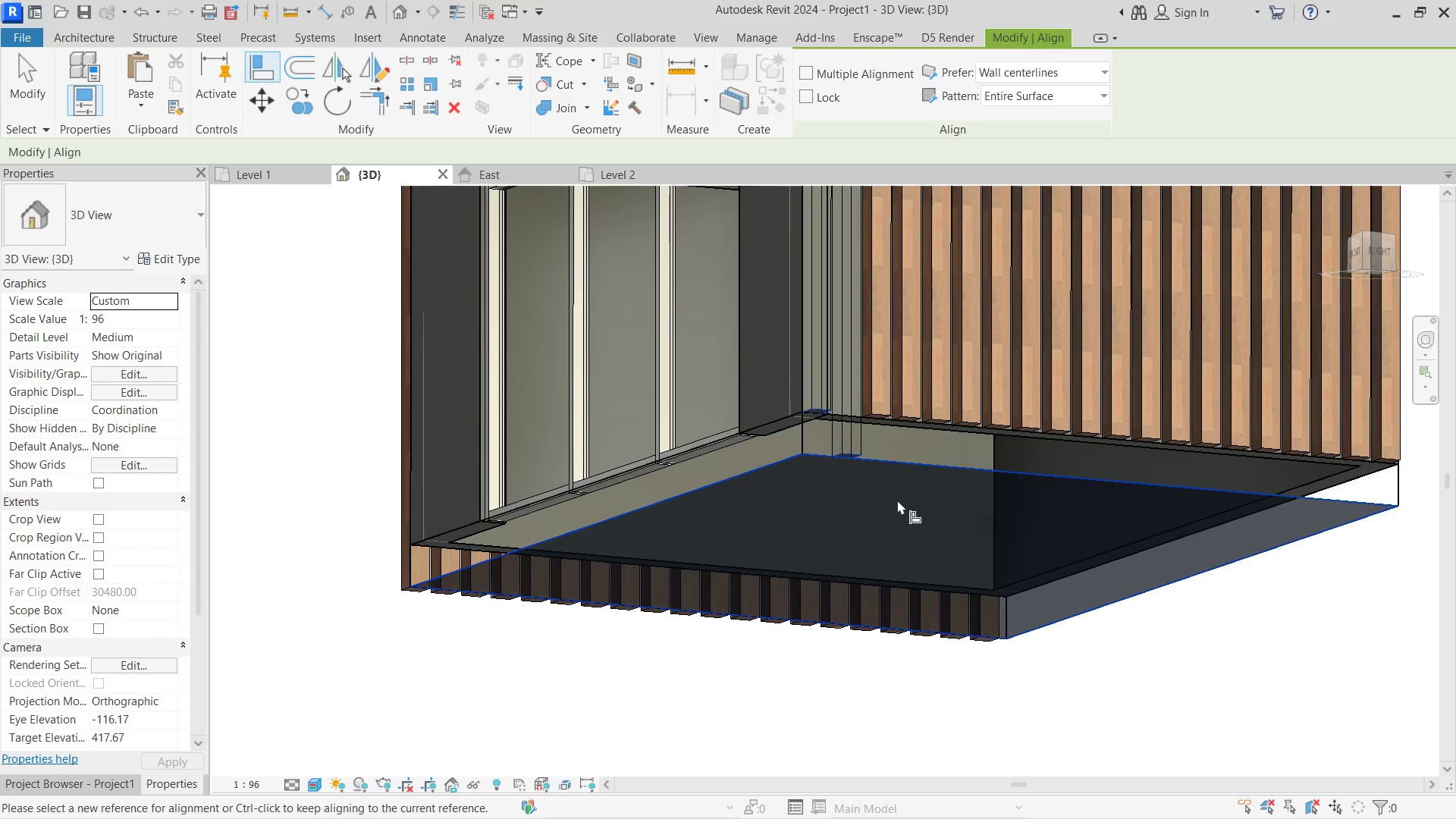 
key(Escape)
 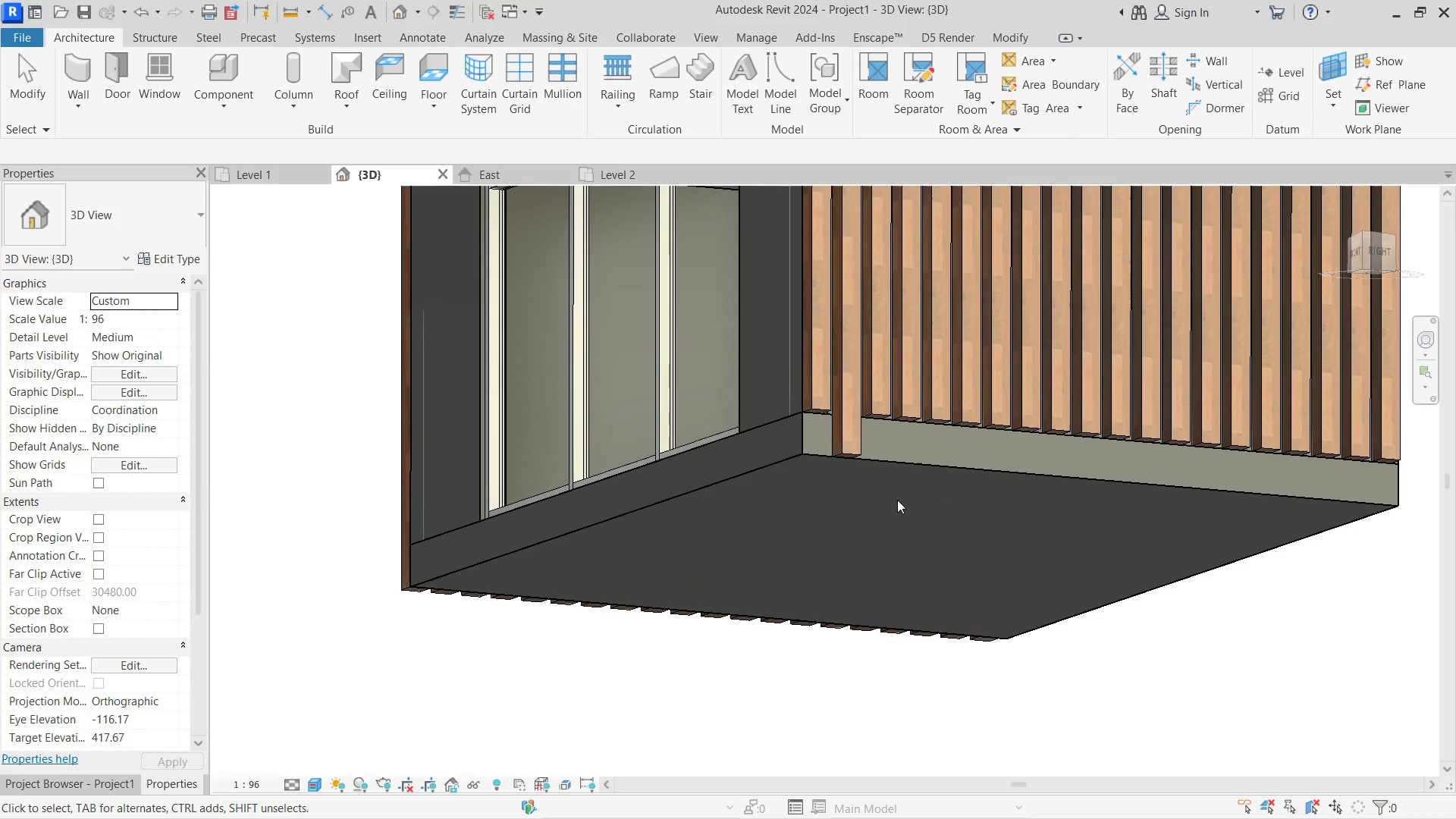 
key(Escape)
 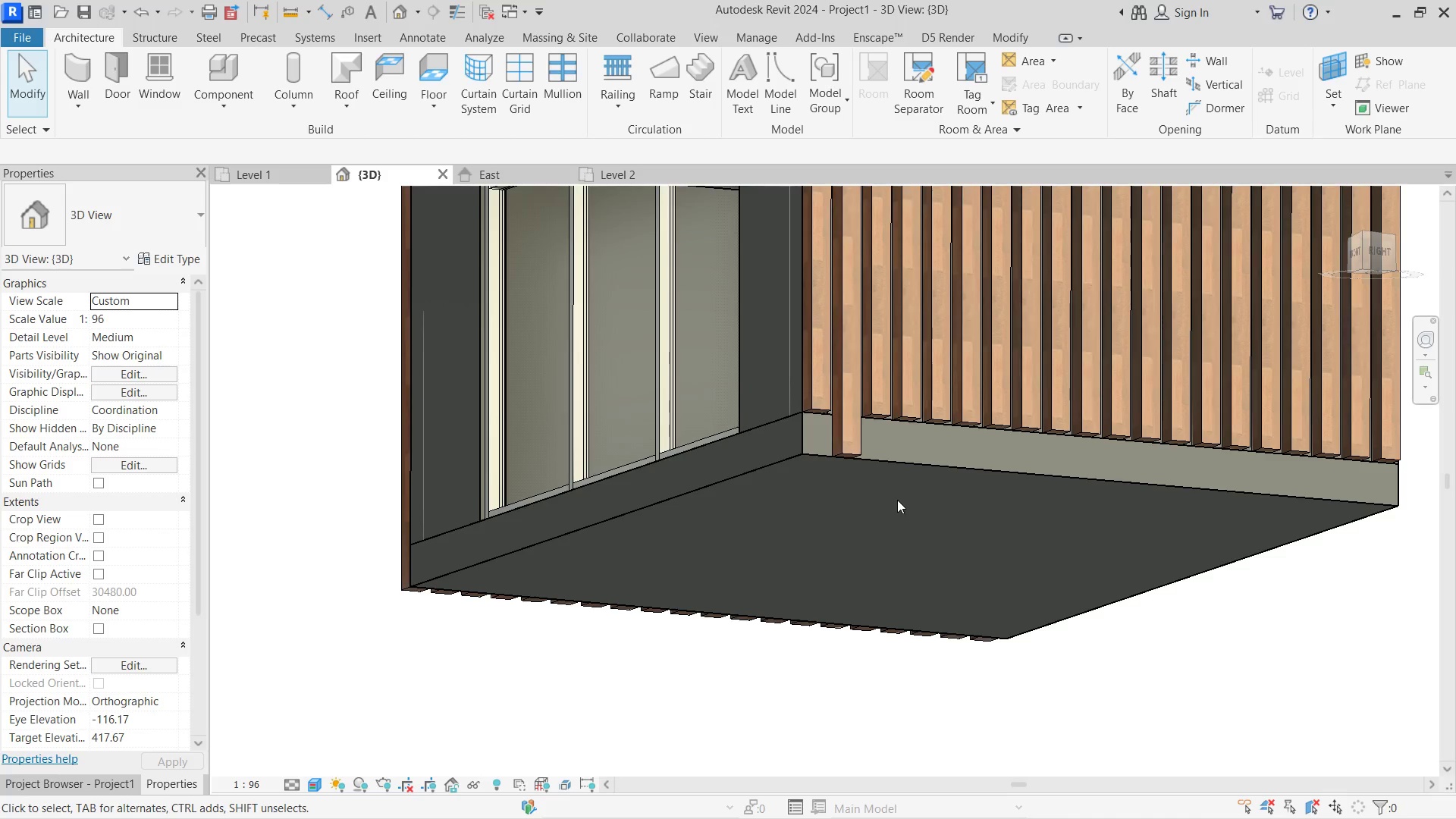 
key(A)
 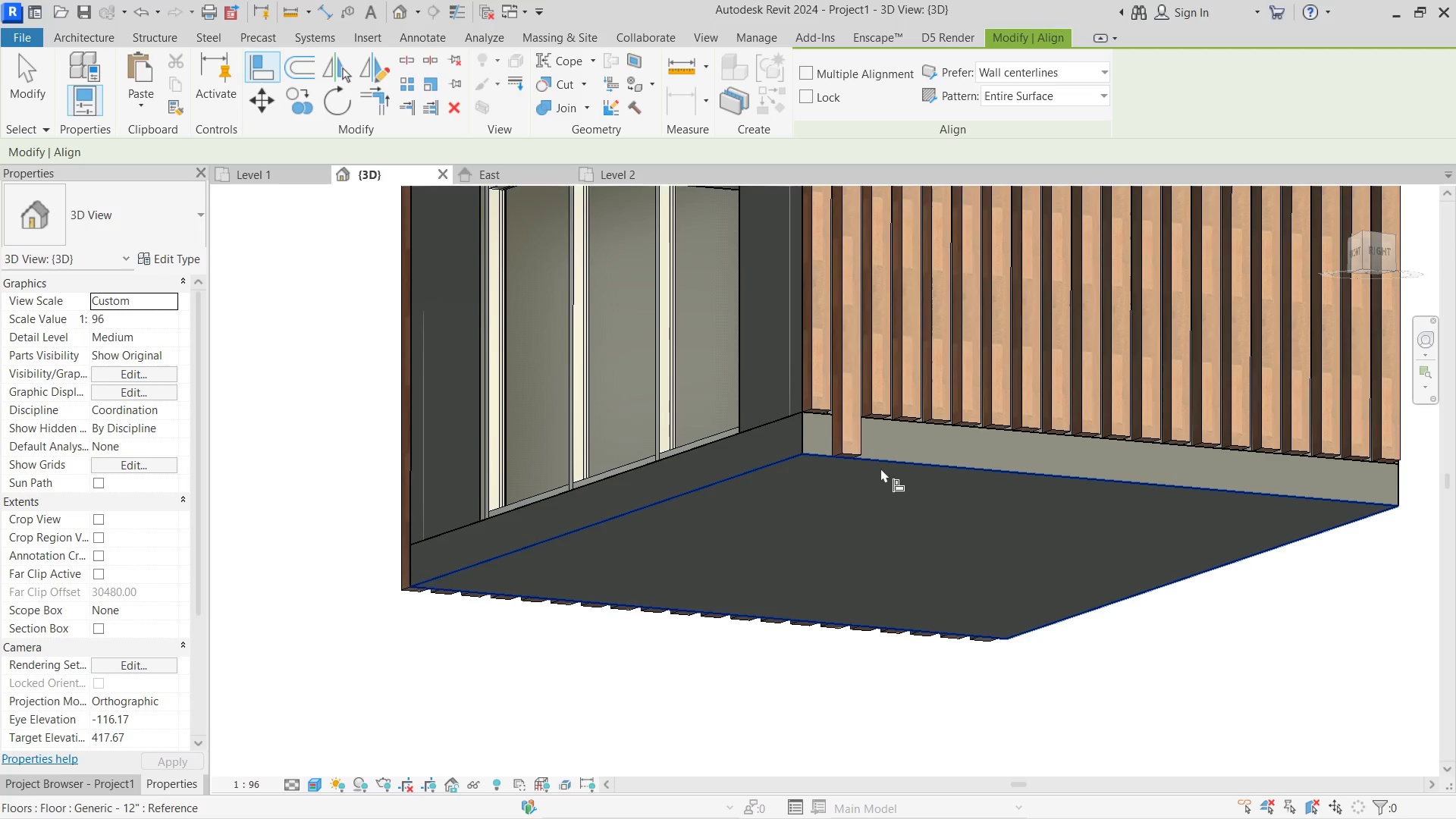 
left_click([885, 465])
 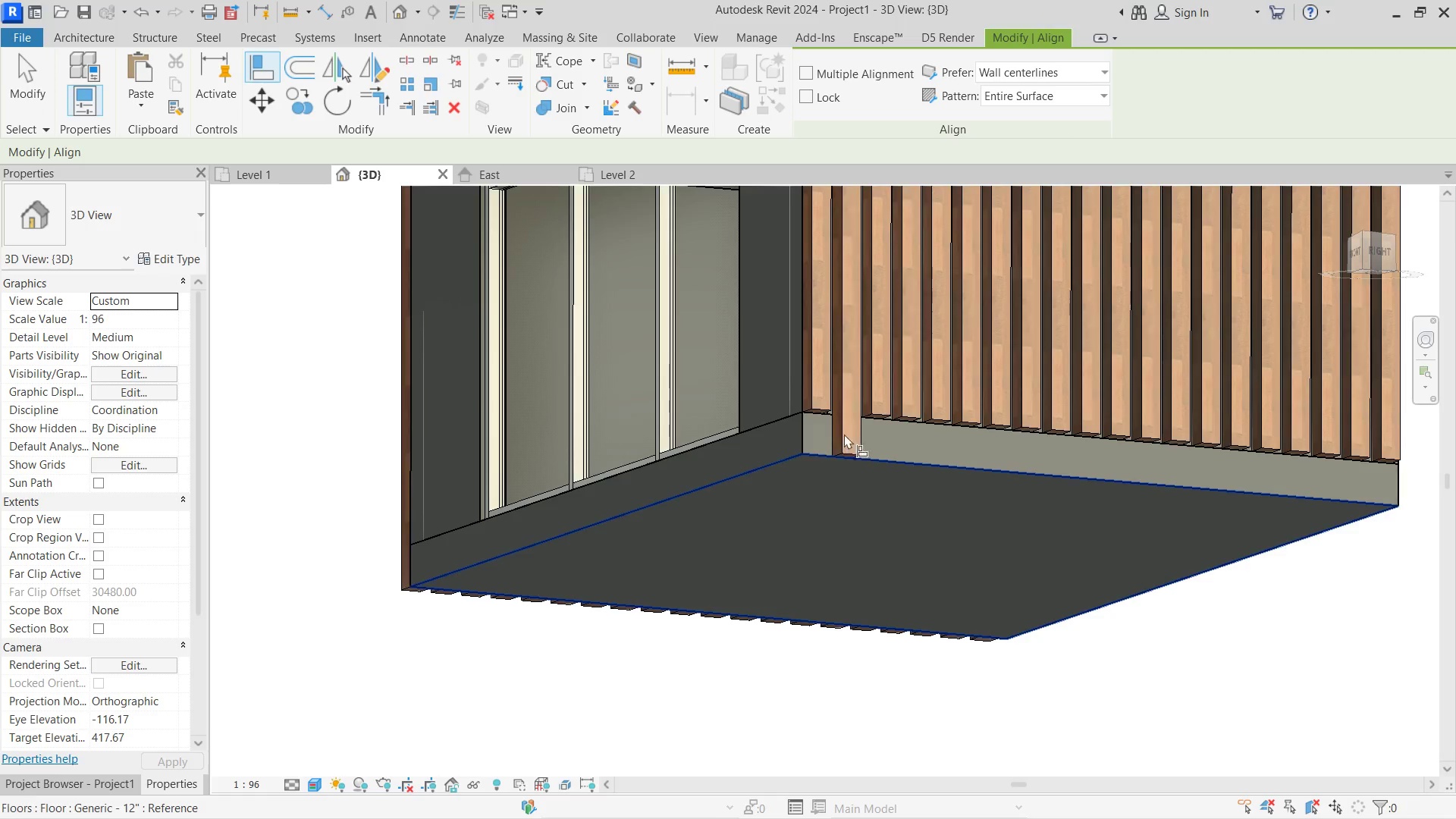 
hold_key(key=ControlLeft, duration=1.09)
left_click([813, 411])
 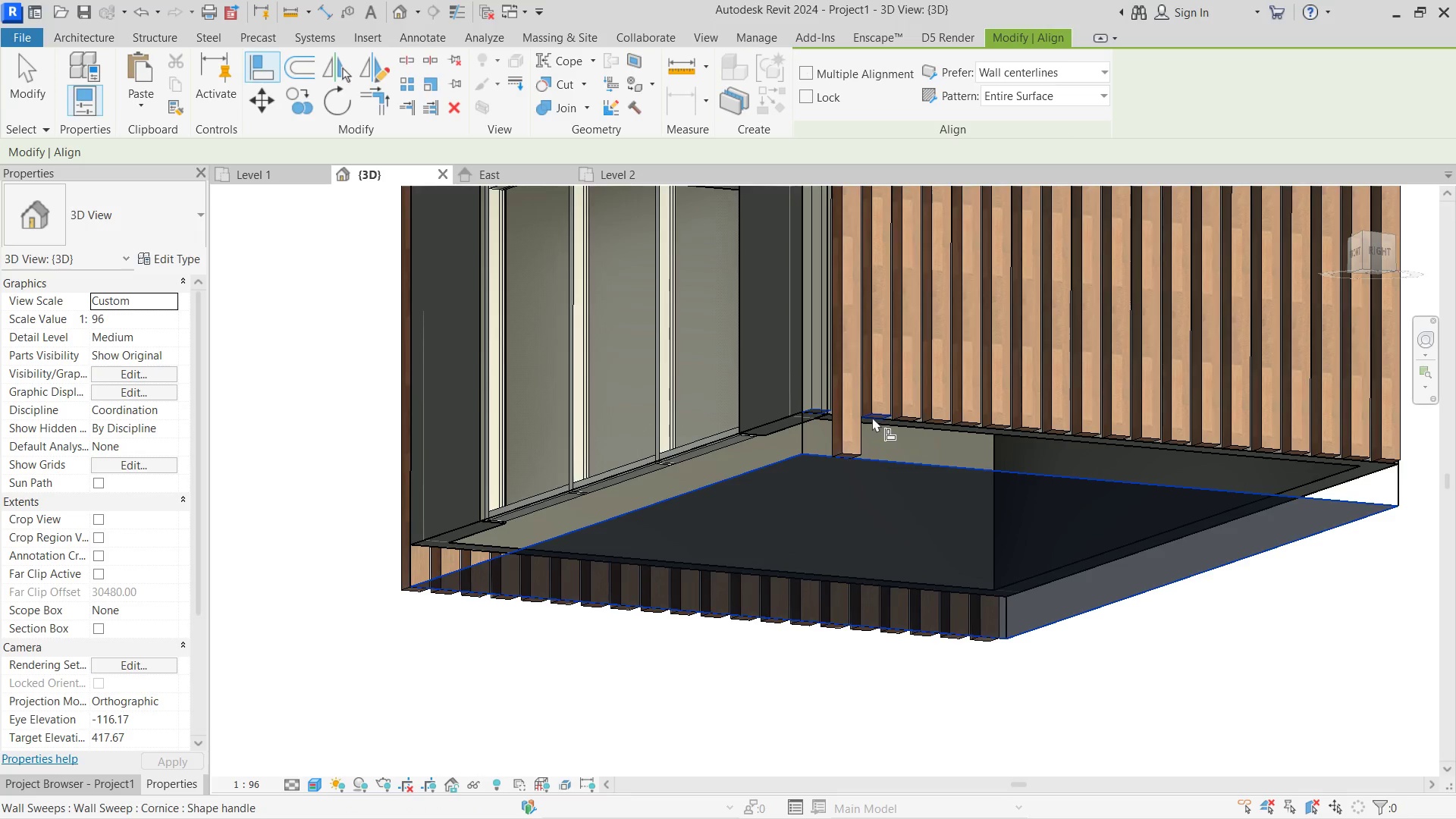 
key(Escape)
key(Escape)
type(al)
 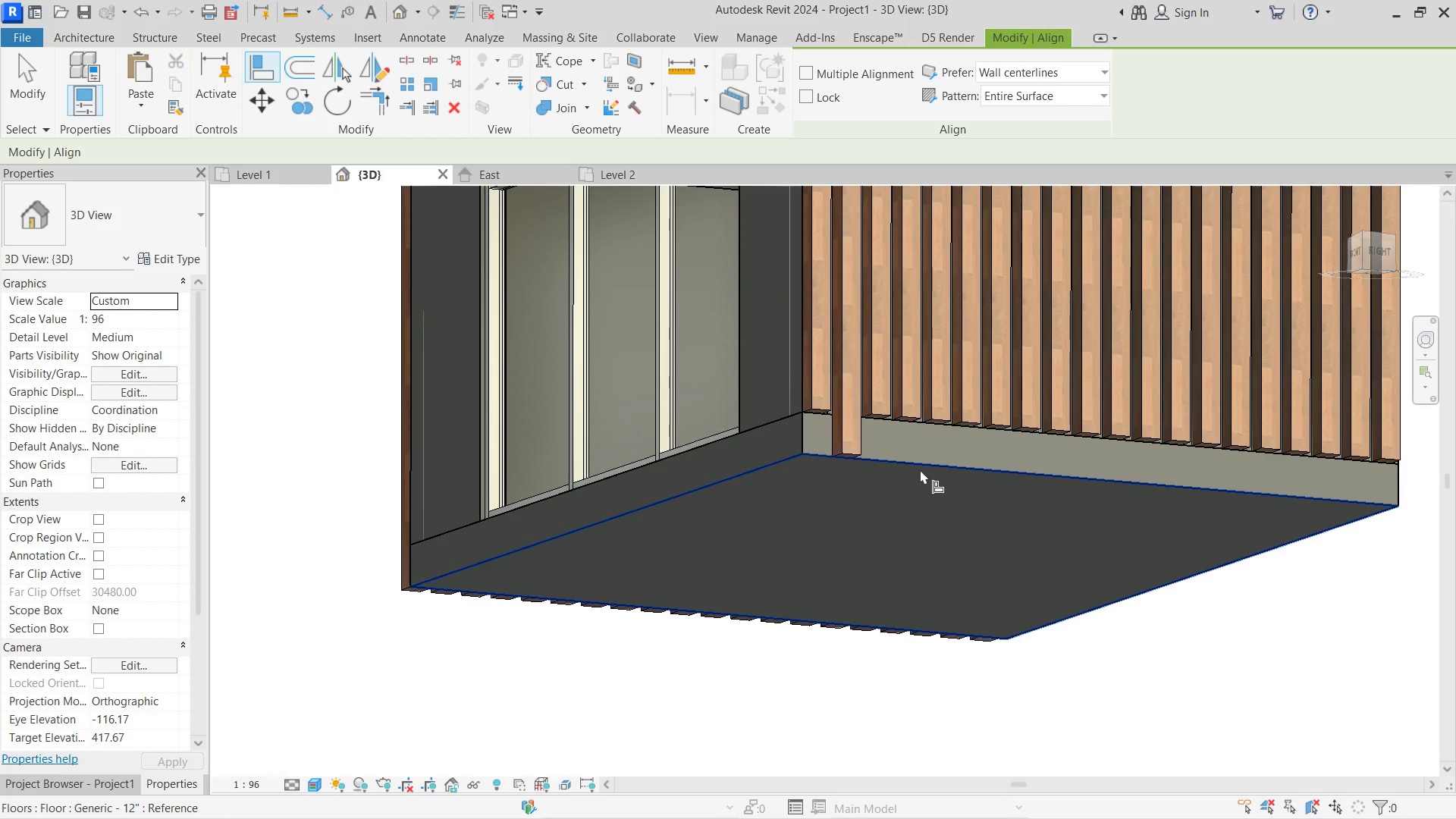 
left_click([920, 466])
 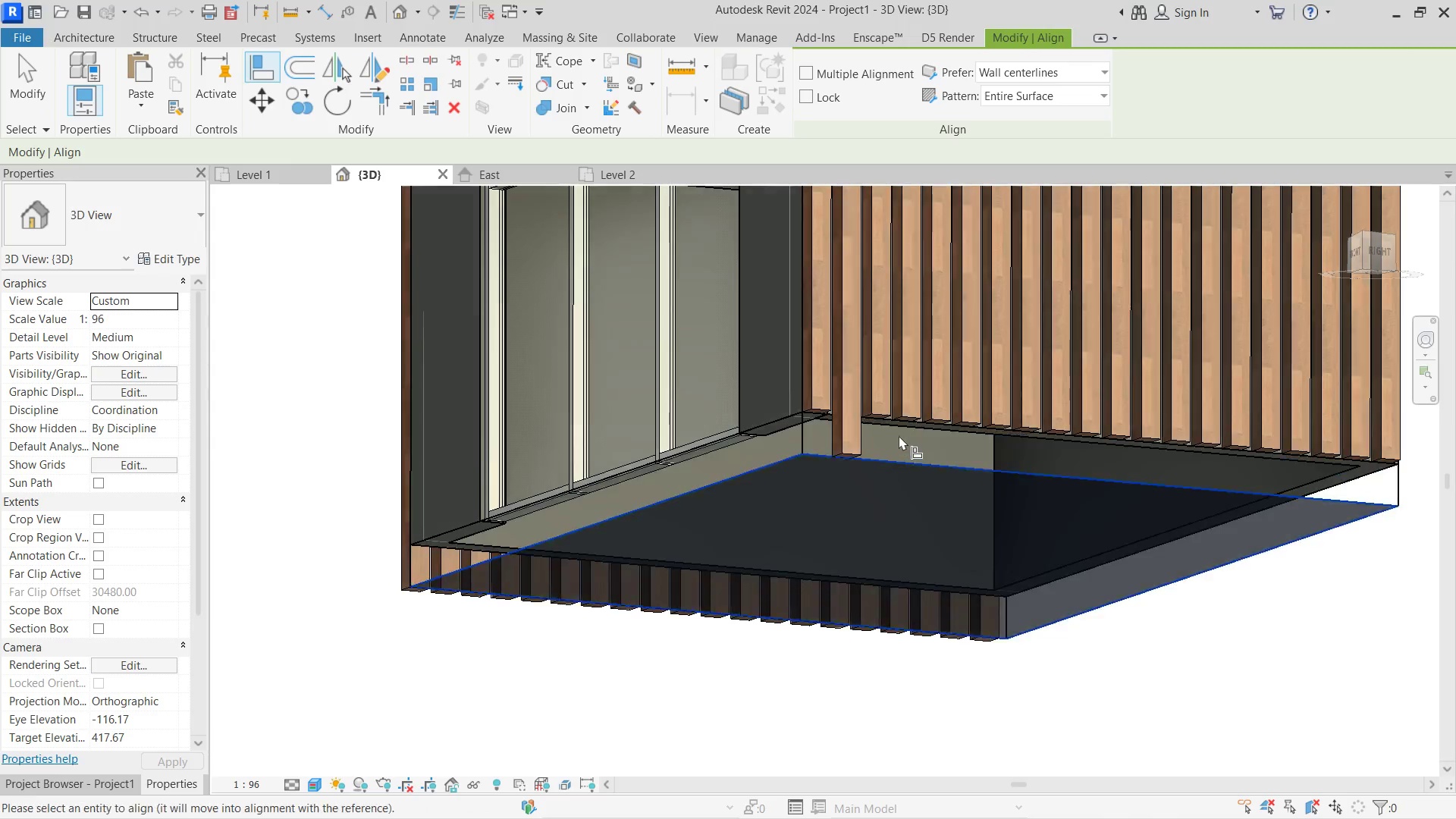 
hold_key(key=ControlLeft, duration=6.25)
 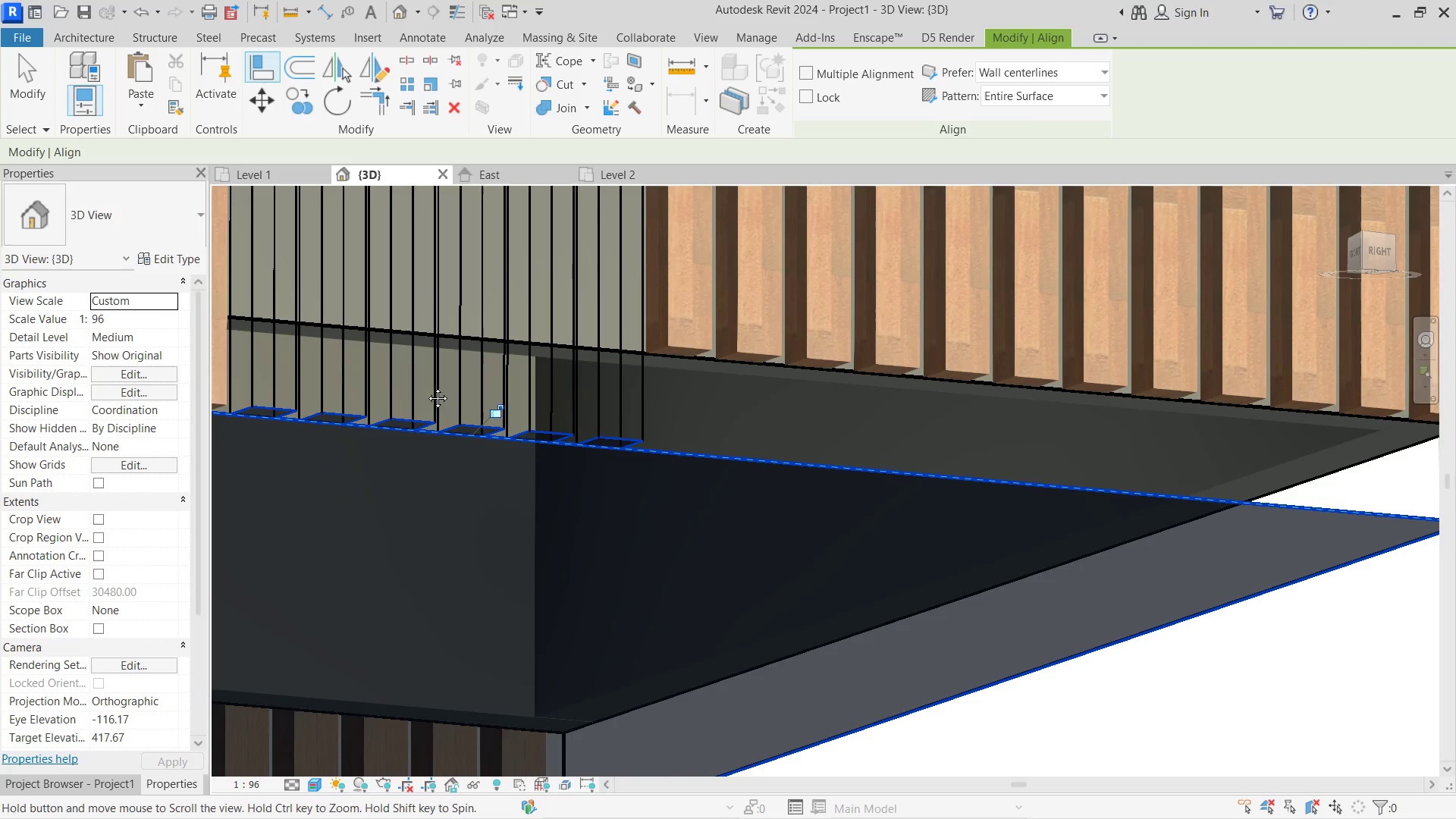 
scroll: coordinate [887, 414], scroll_direction: up, amount: 6.0
 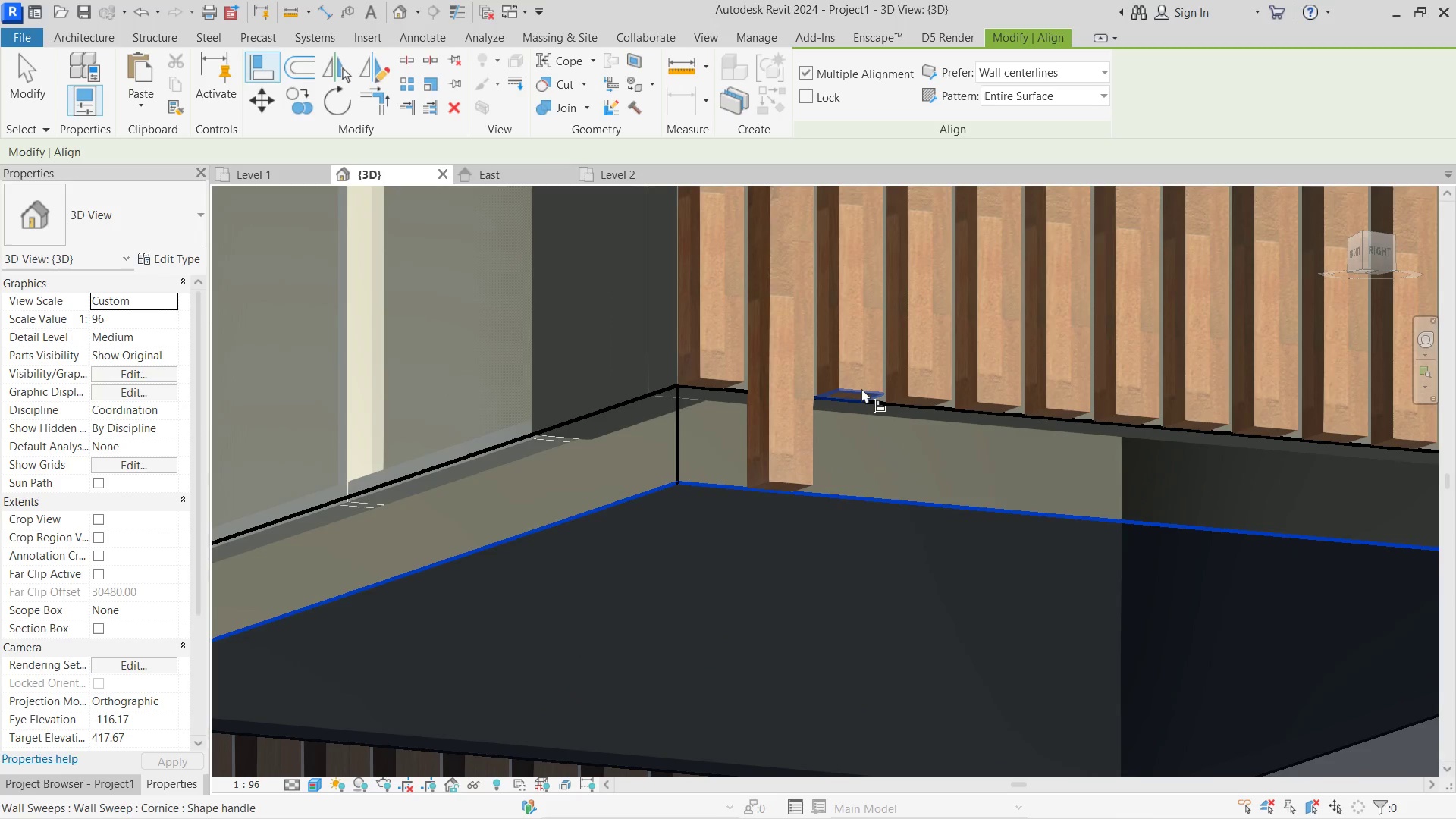 
left_click([861, 388])
 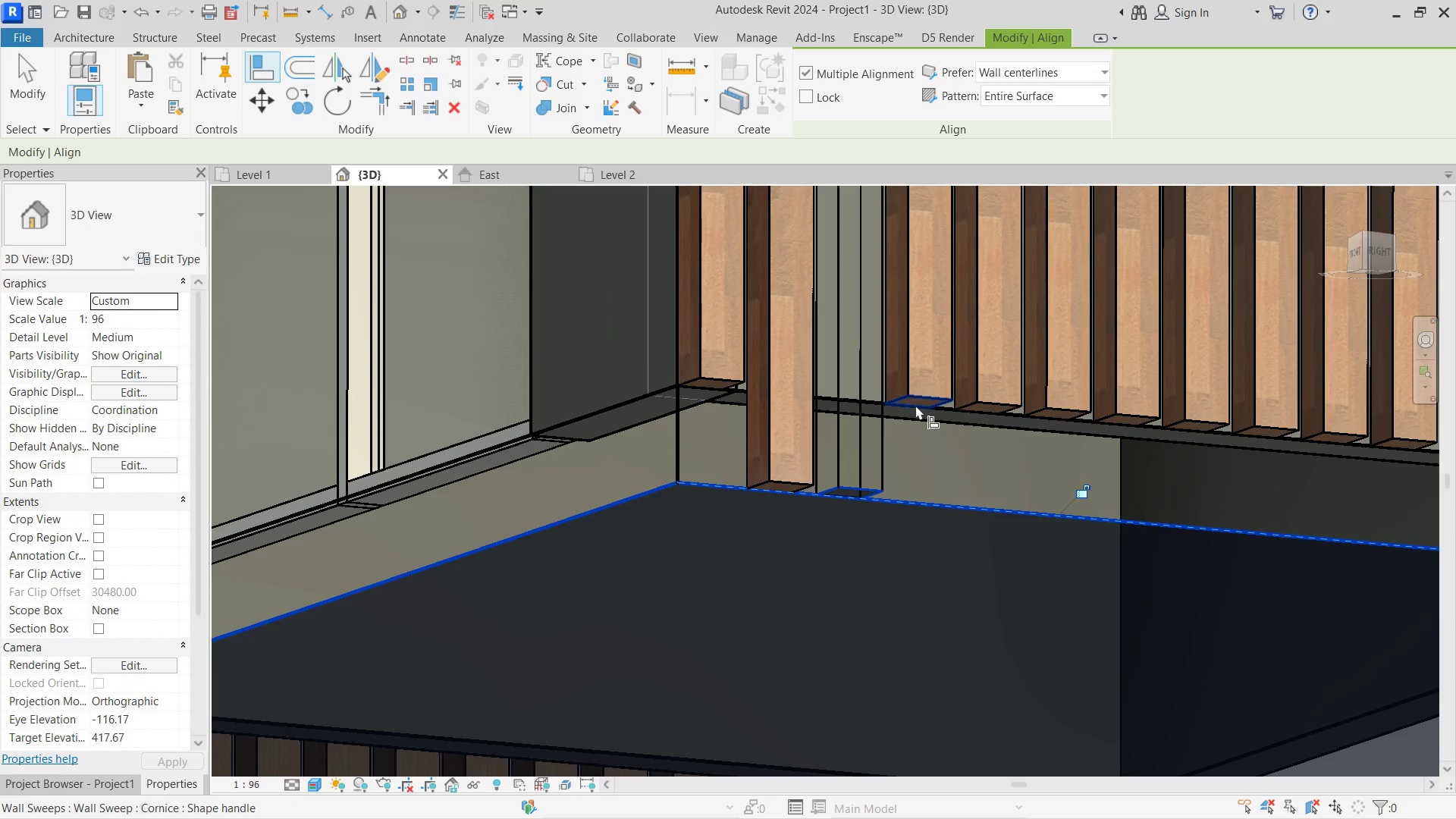 
left_click([915, 405])
 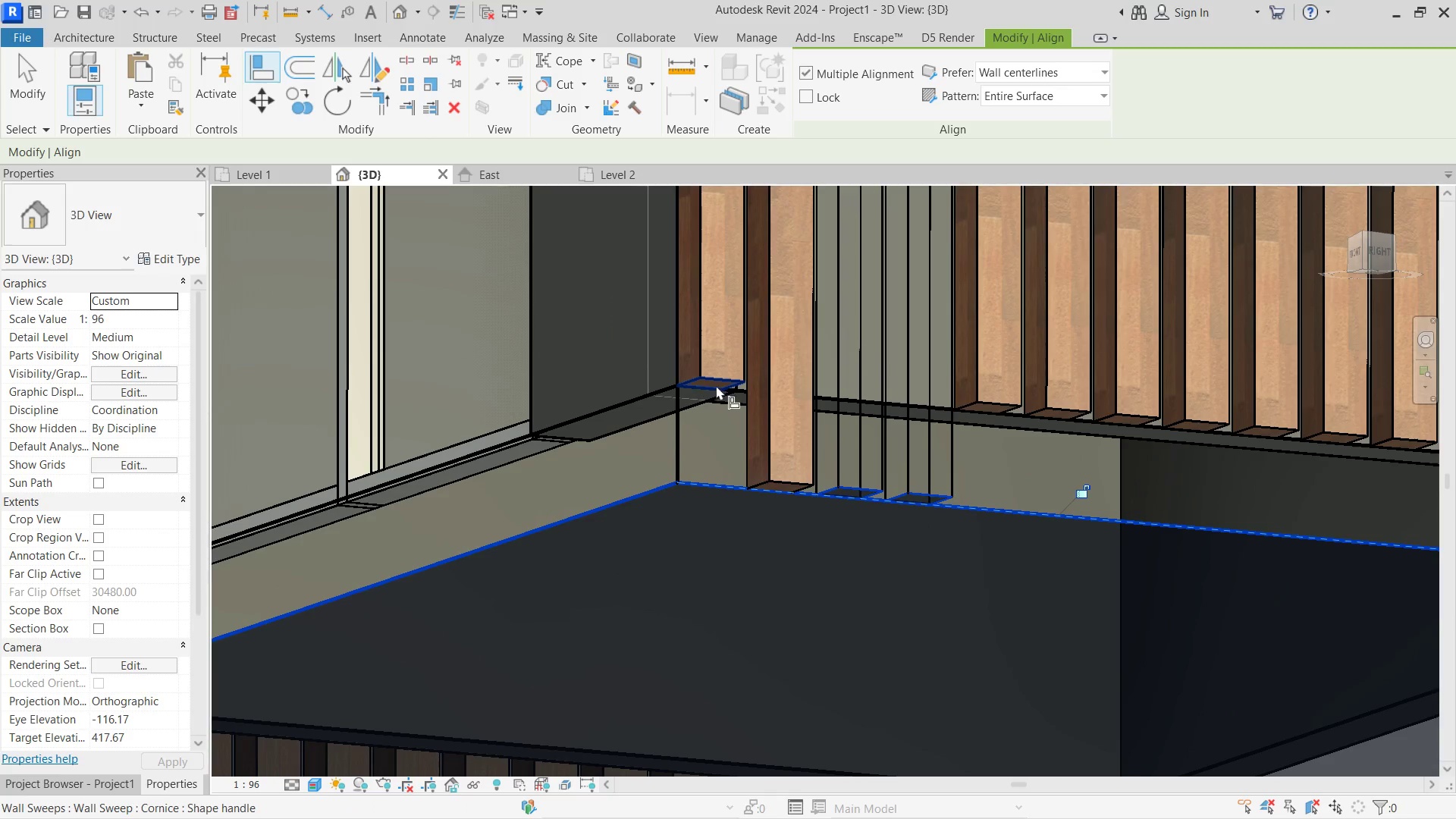 
left_click([717, 383])
 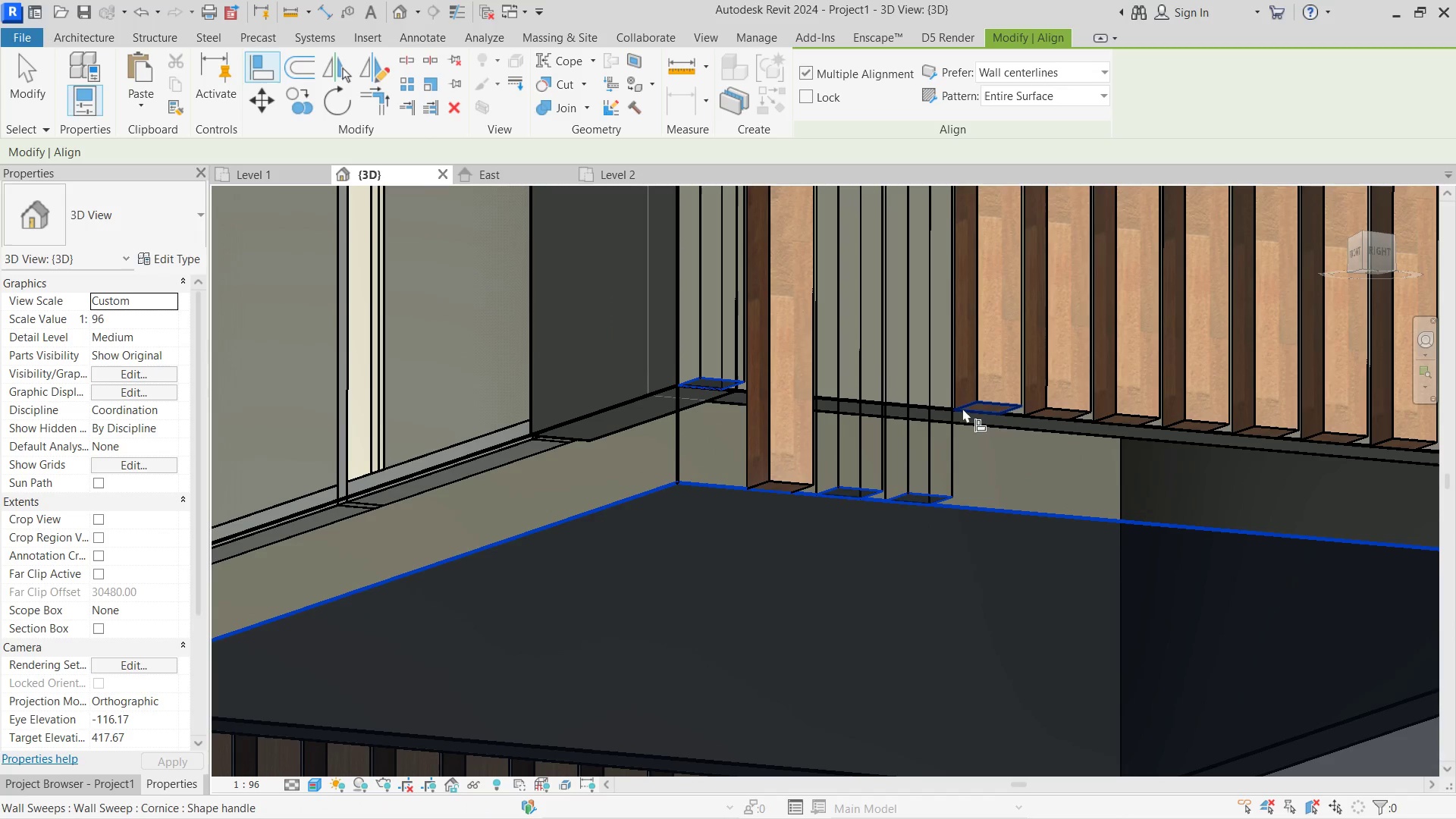 
left_click([980, 404])
 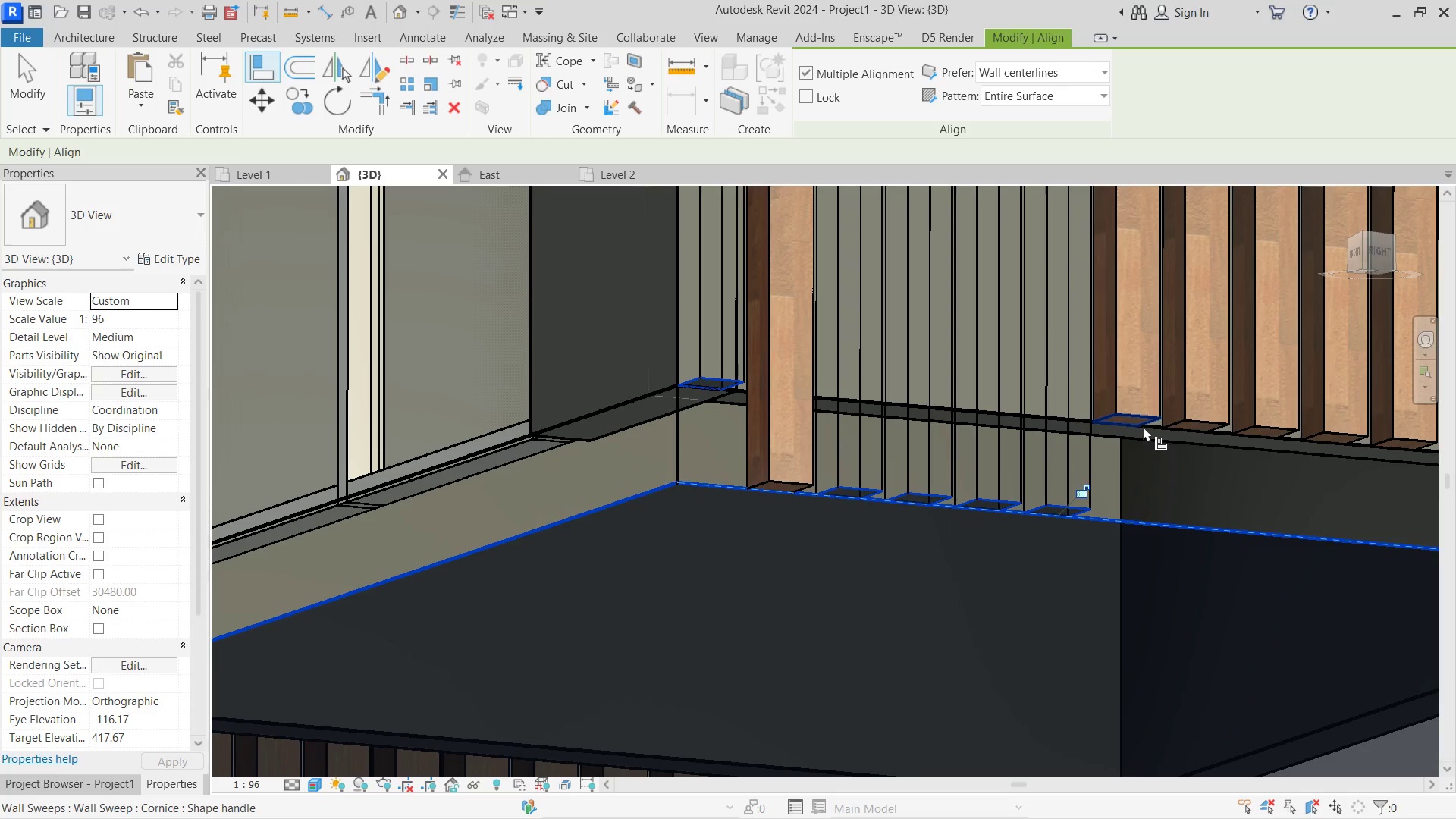 
double_click([1179, 429])
 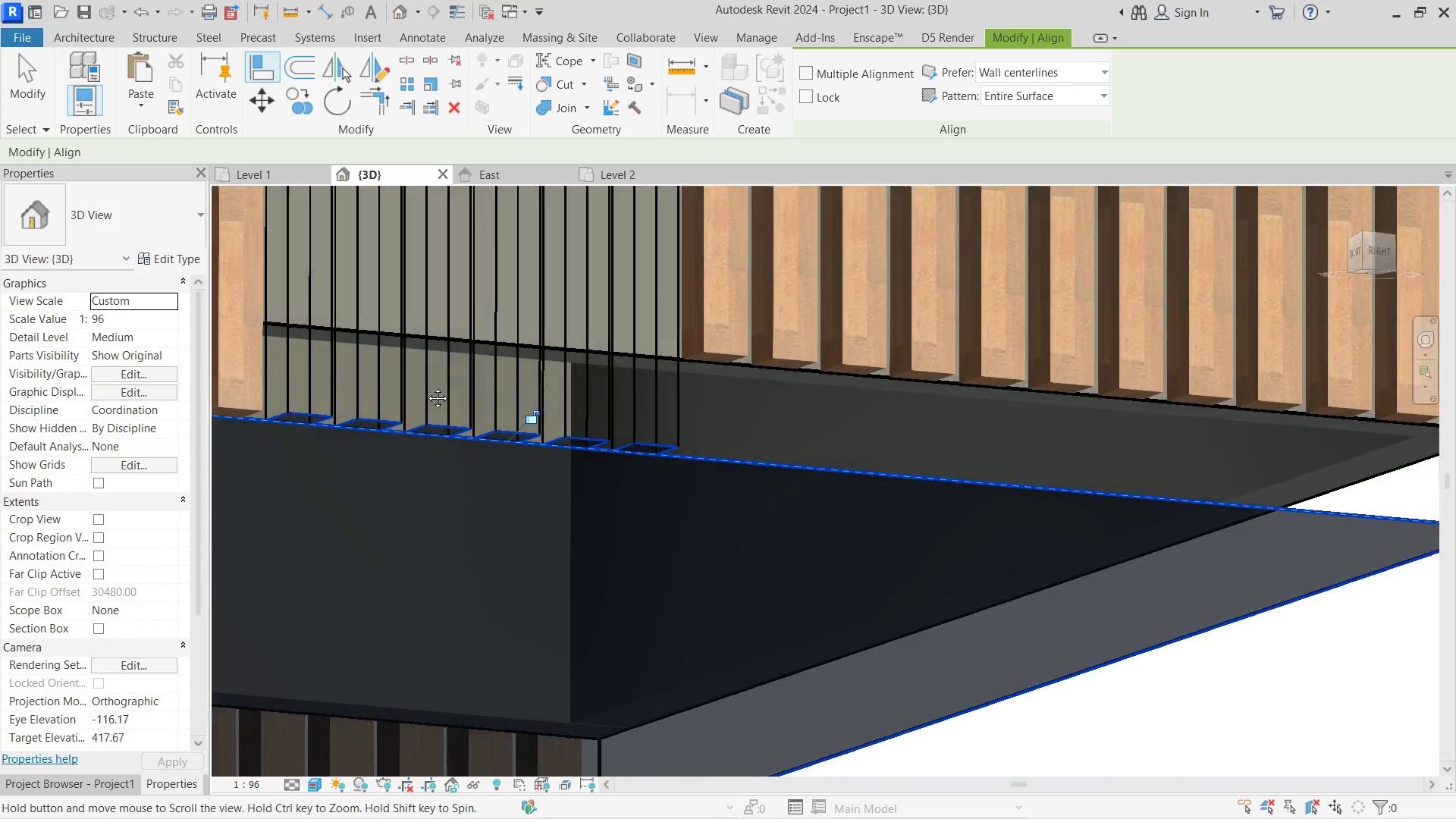 
hold_key(key=ControlLeft, duration=5.72)
left_click([667, 351])
 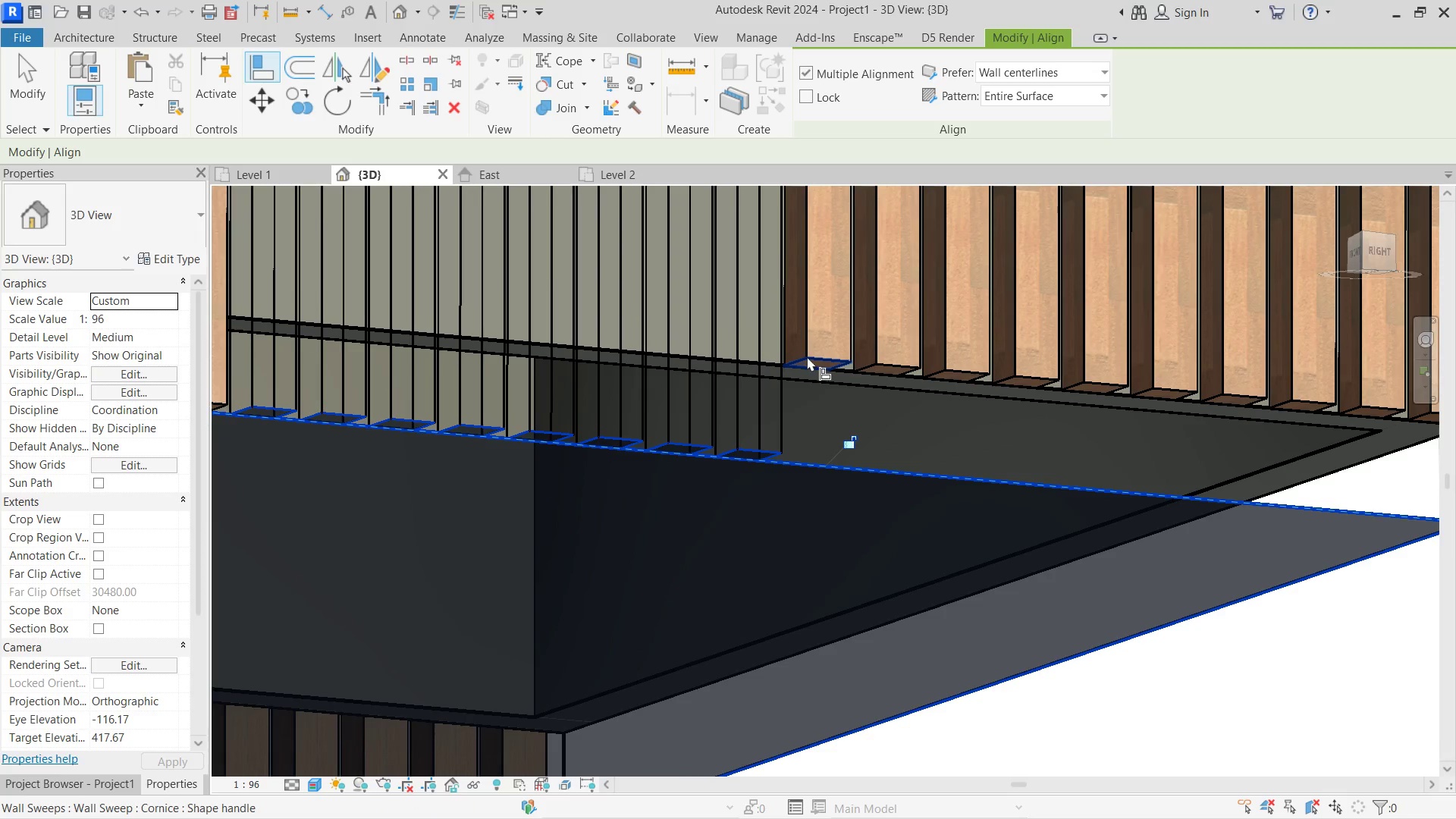 
left_click([809, 359])
 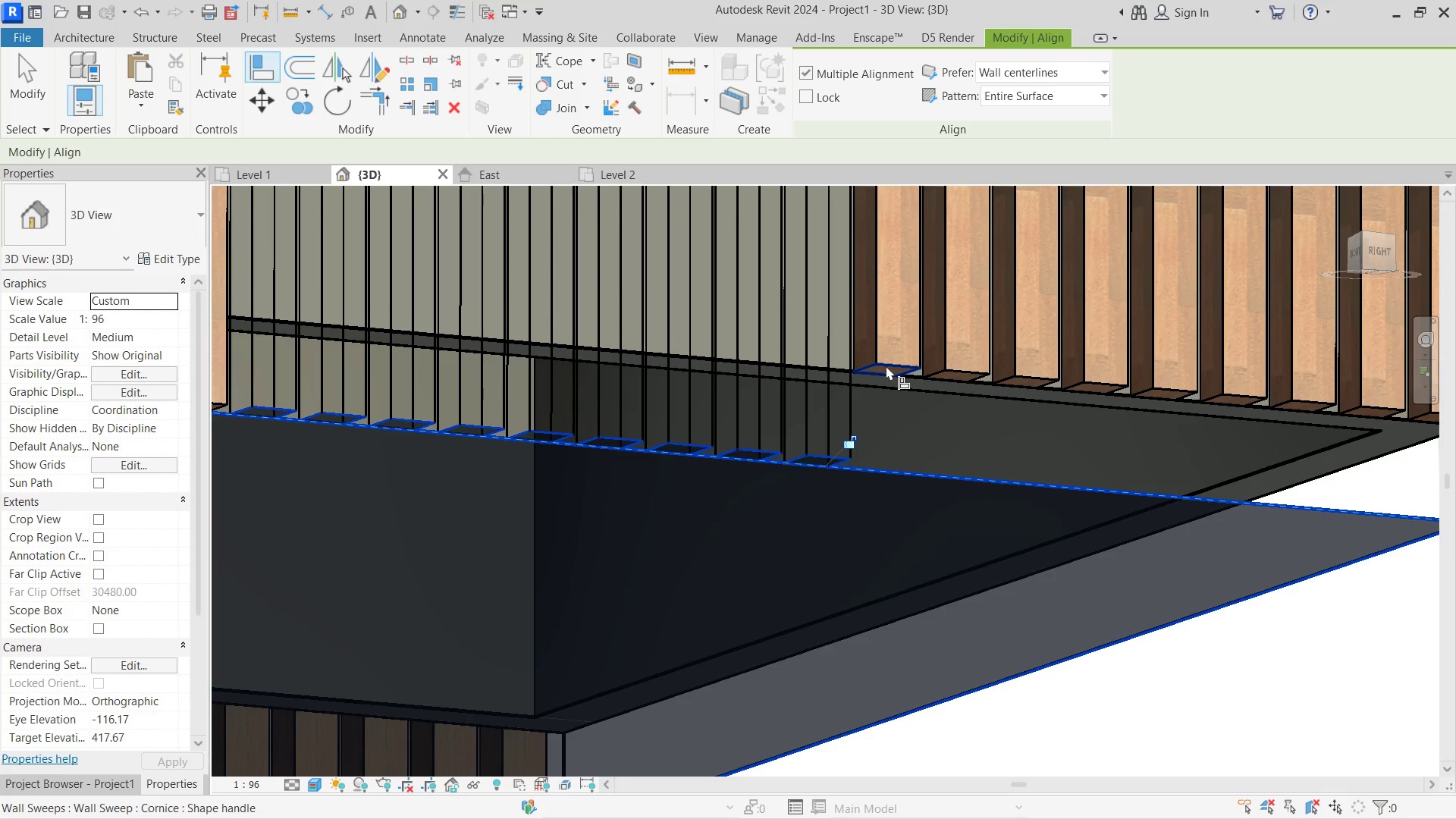 
left_click([886, 366])
 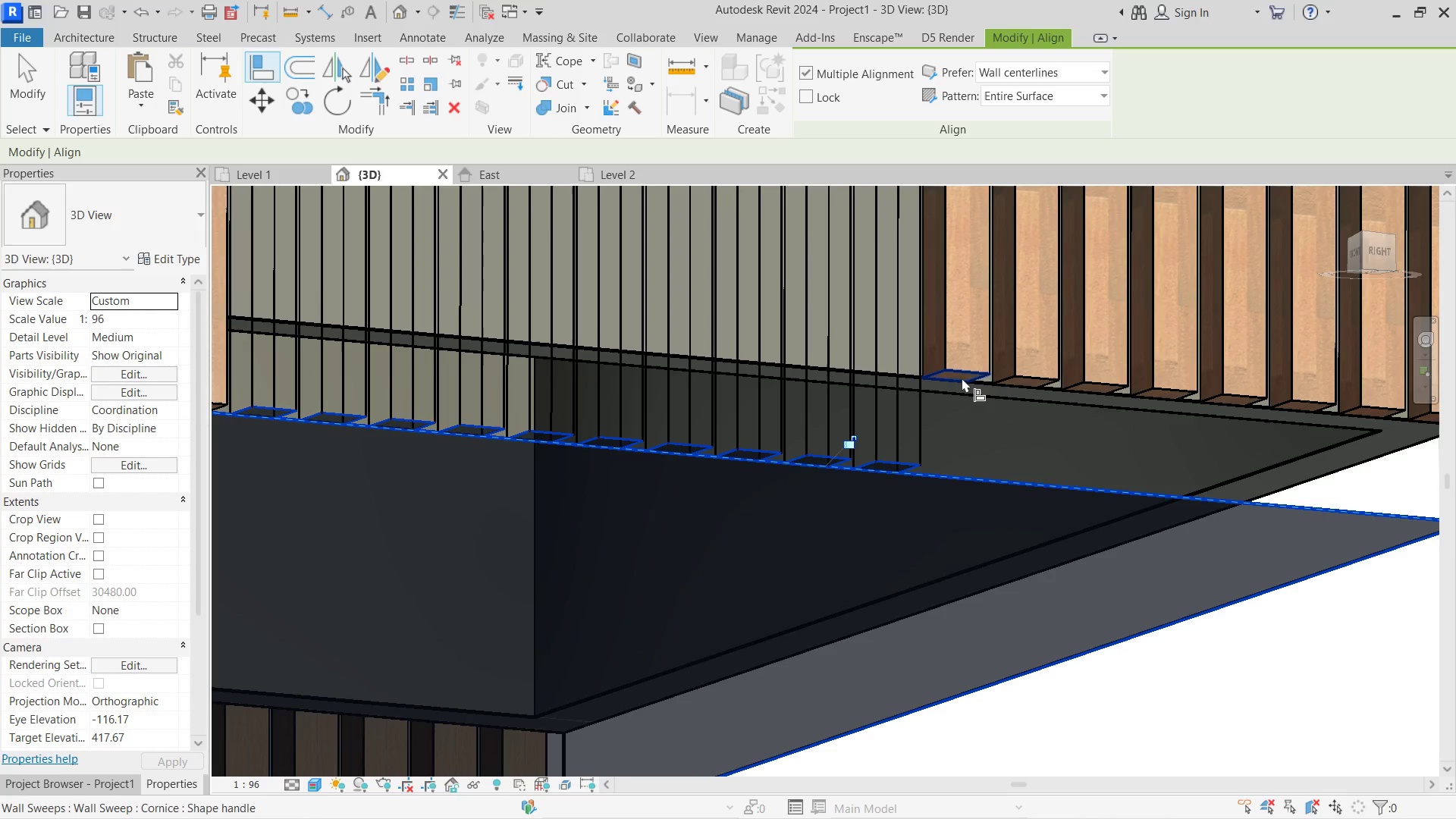 
left_click([962, 378])
 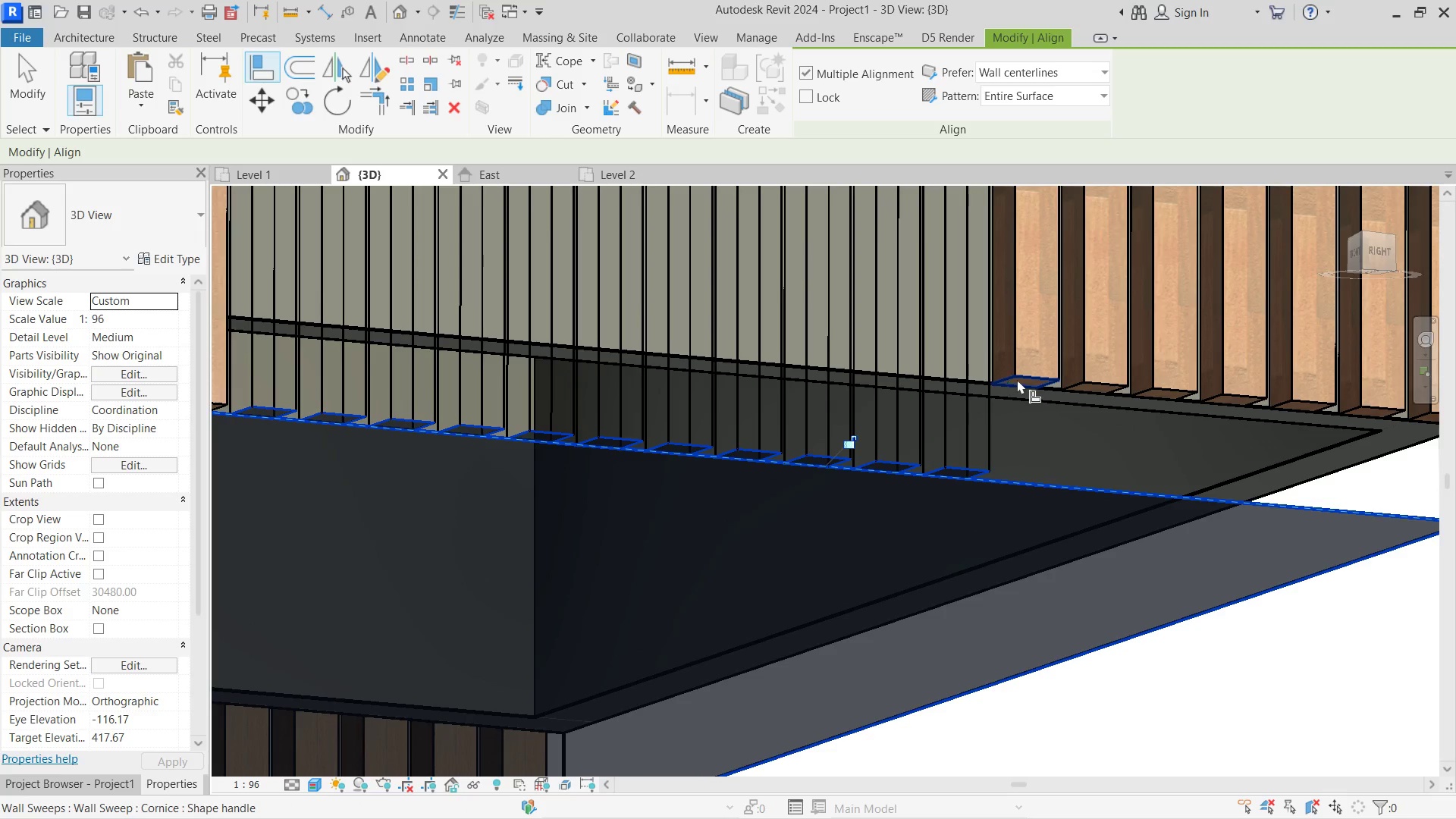 
left_click([1021, 379])
 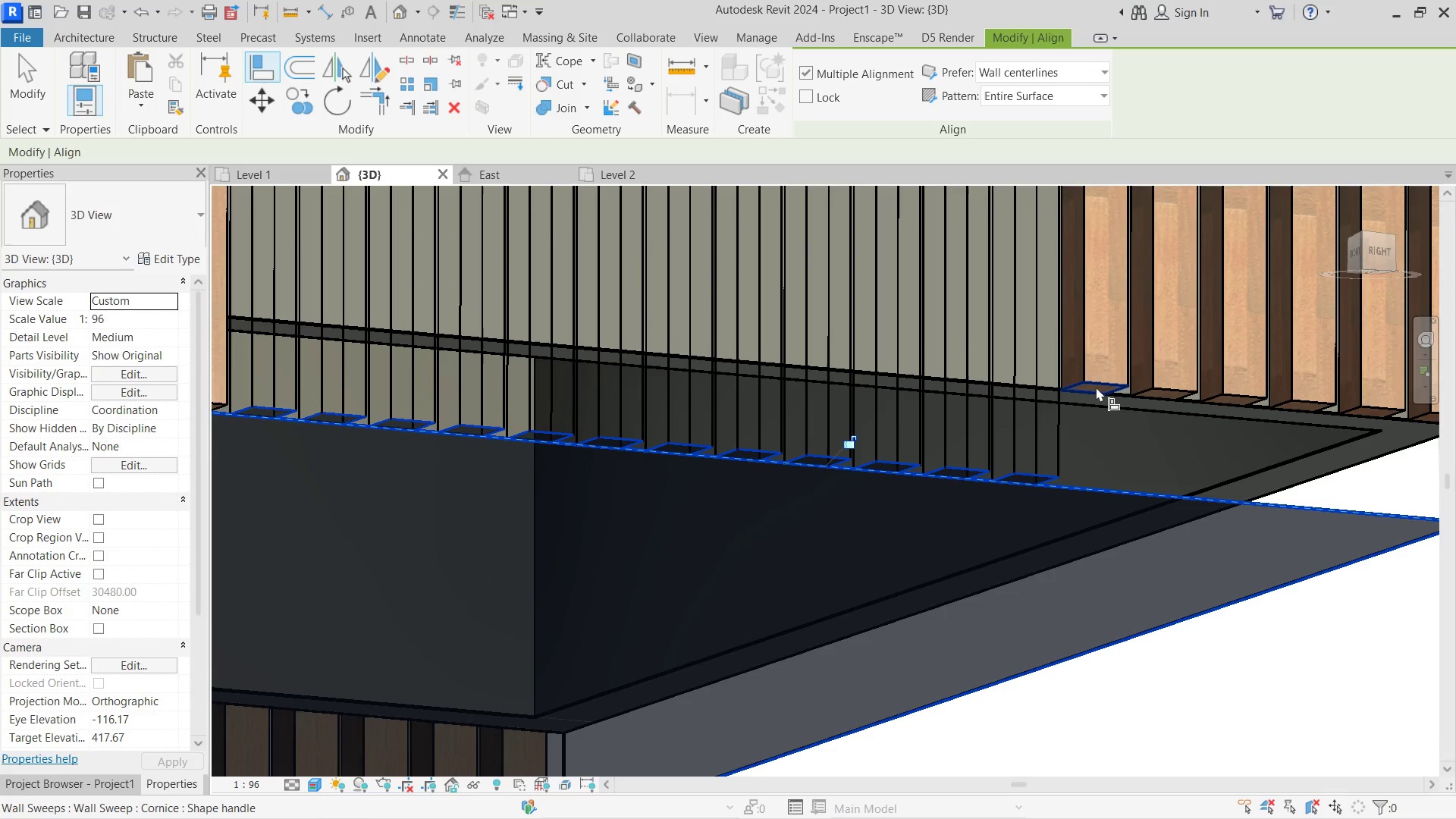 
left_click([1096, 387])
 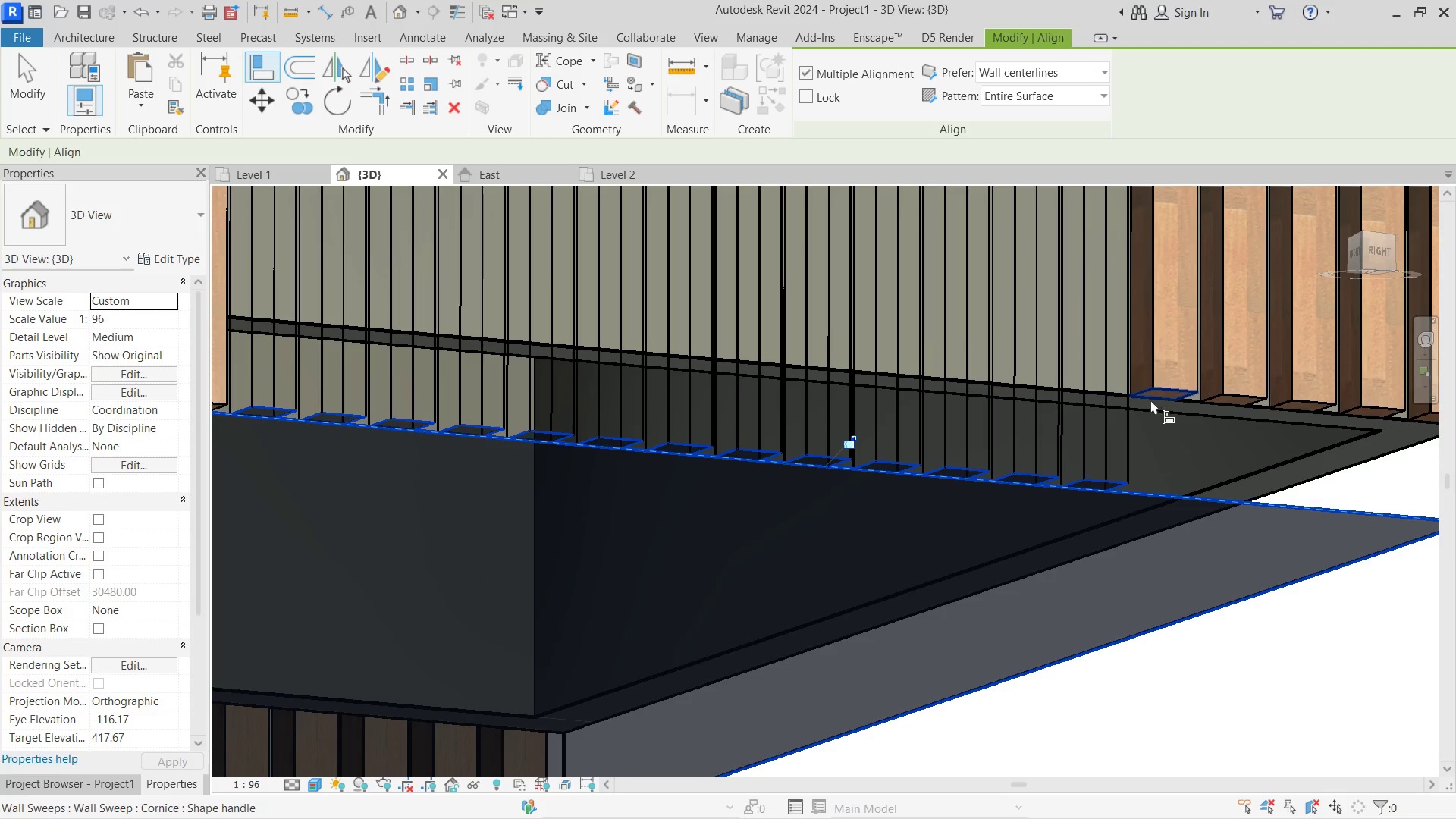 
left_click([1158, 391])
 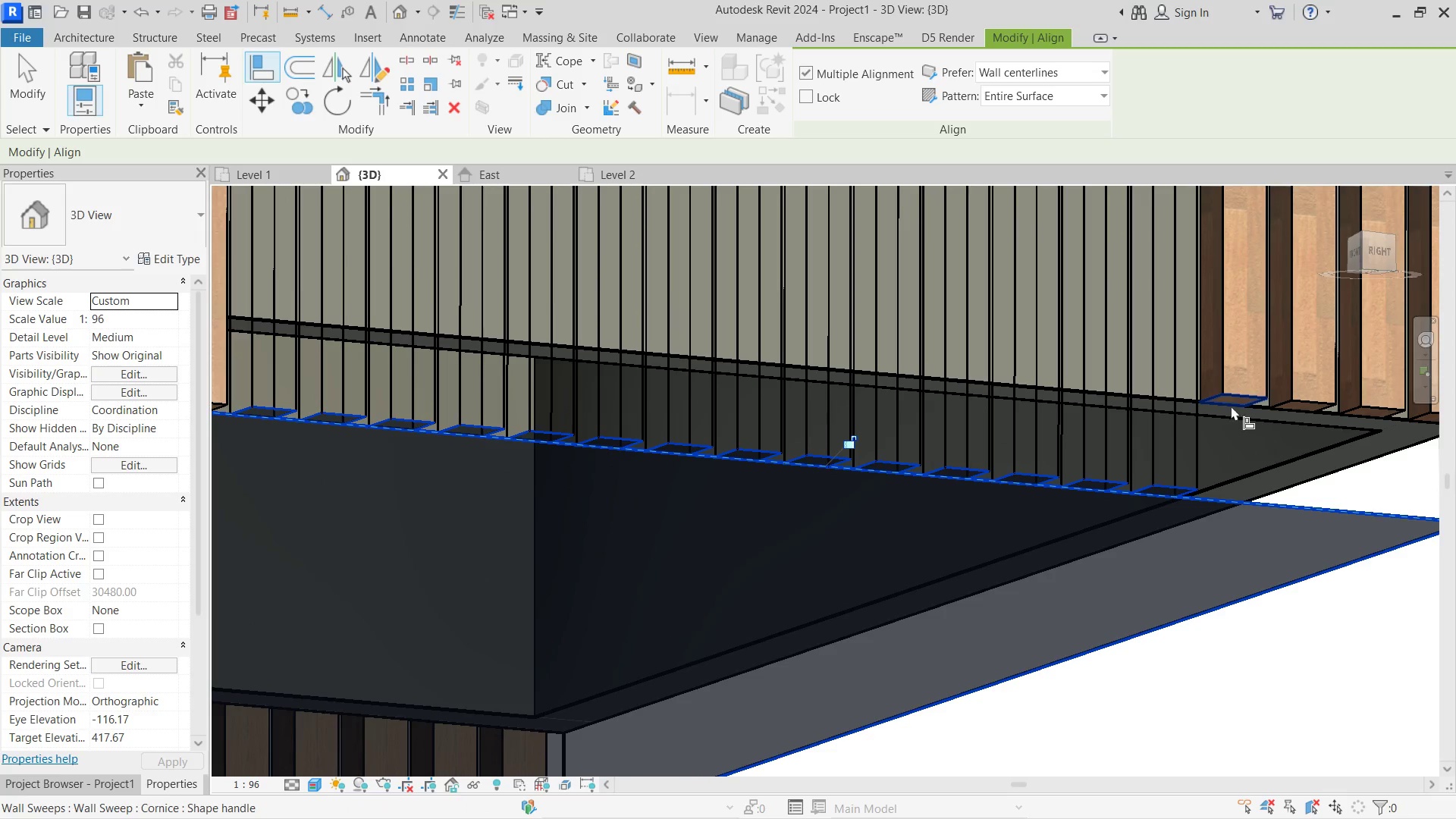 
left_click([1232, 401])
 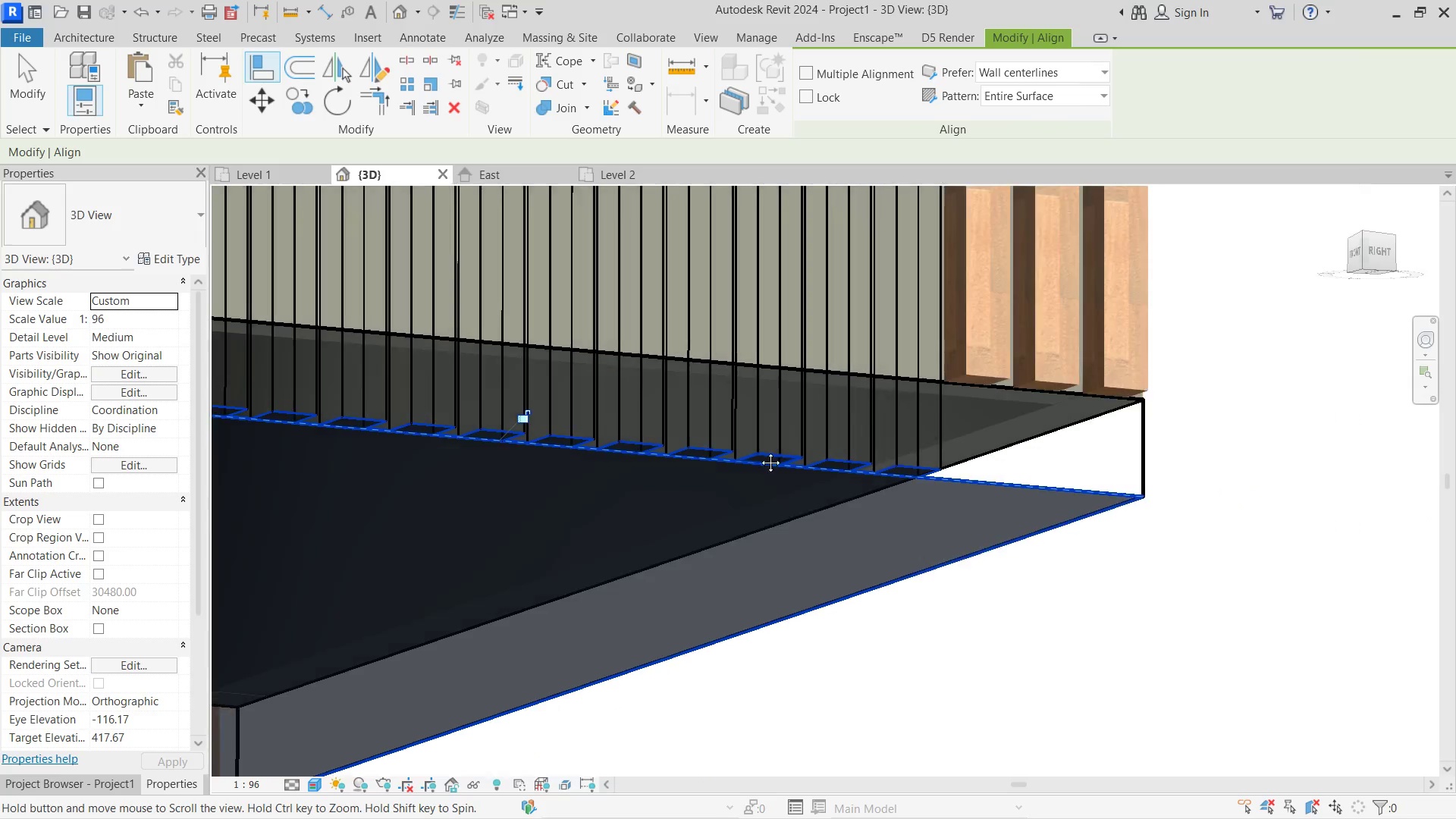 
hold_key(key=ControlLeft, duration=2.2)
left_click([978, 375])
 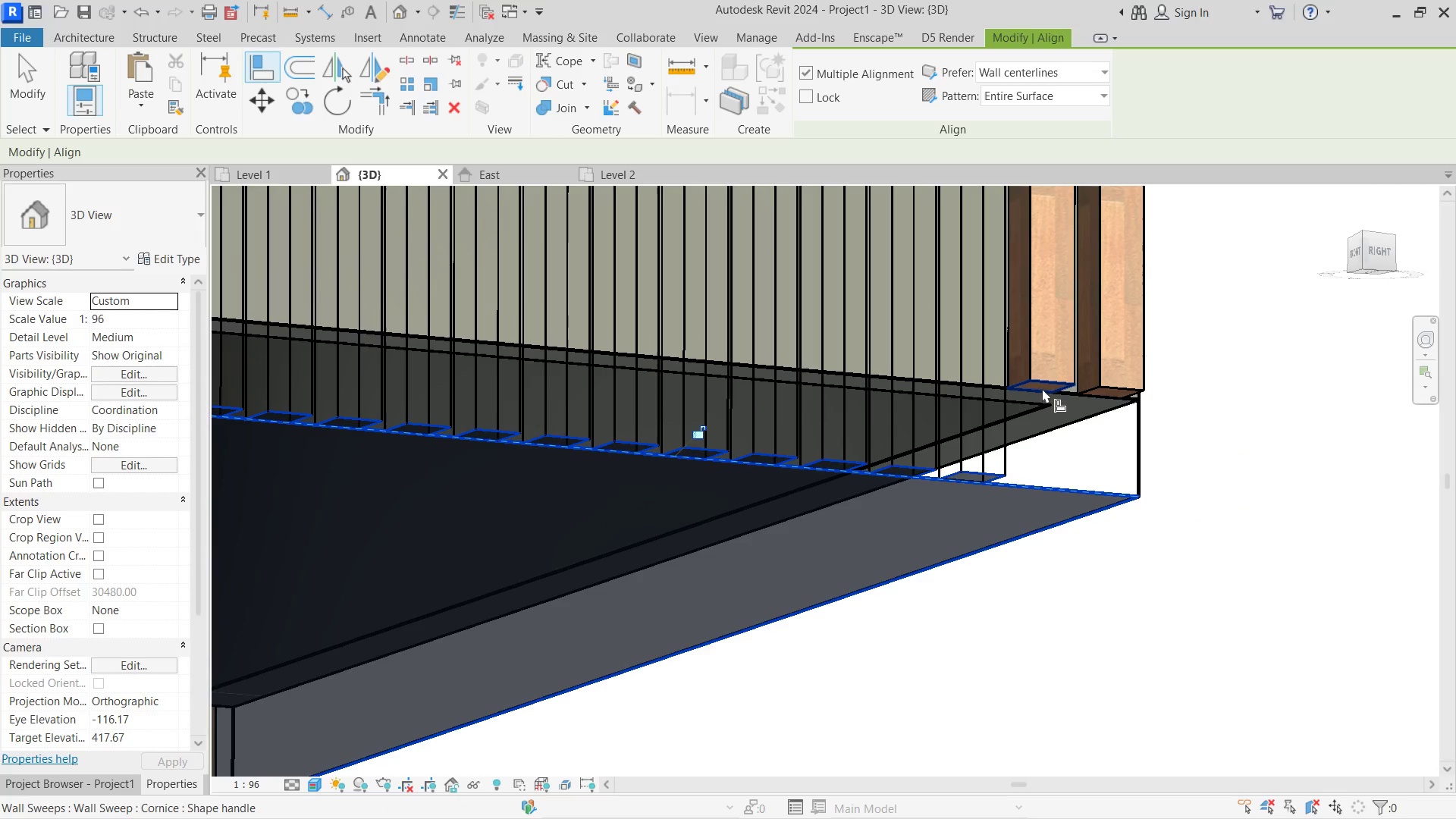 
left_click([1042, 388])
 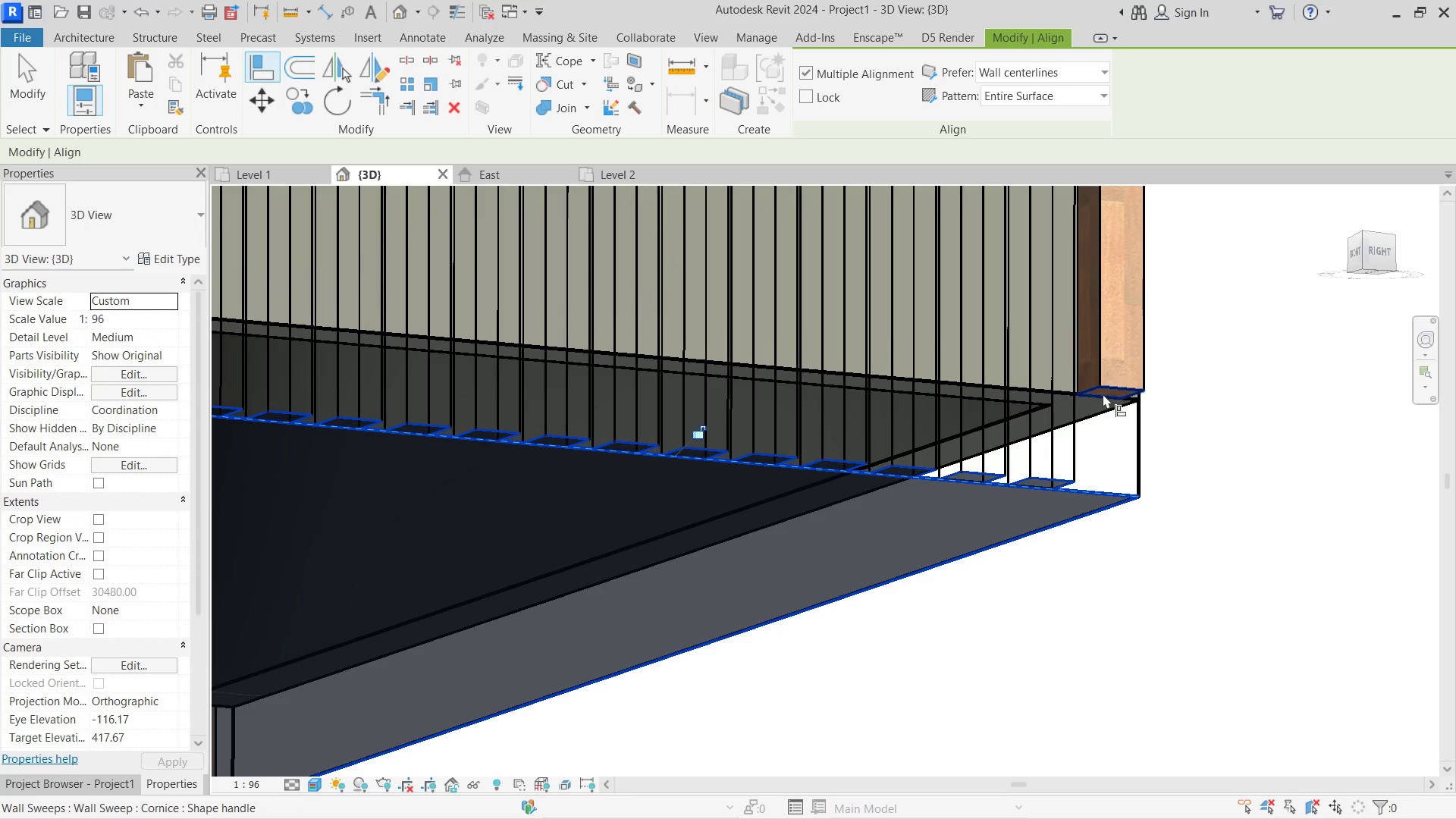 
left_click([1103, 394])
 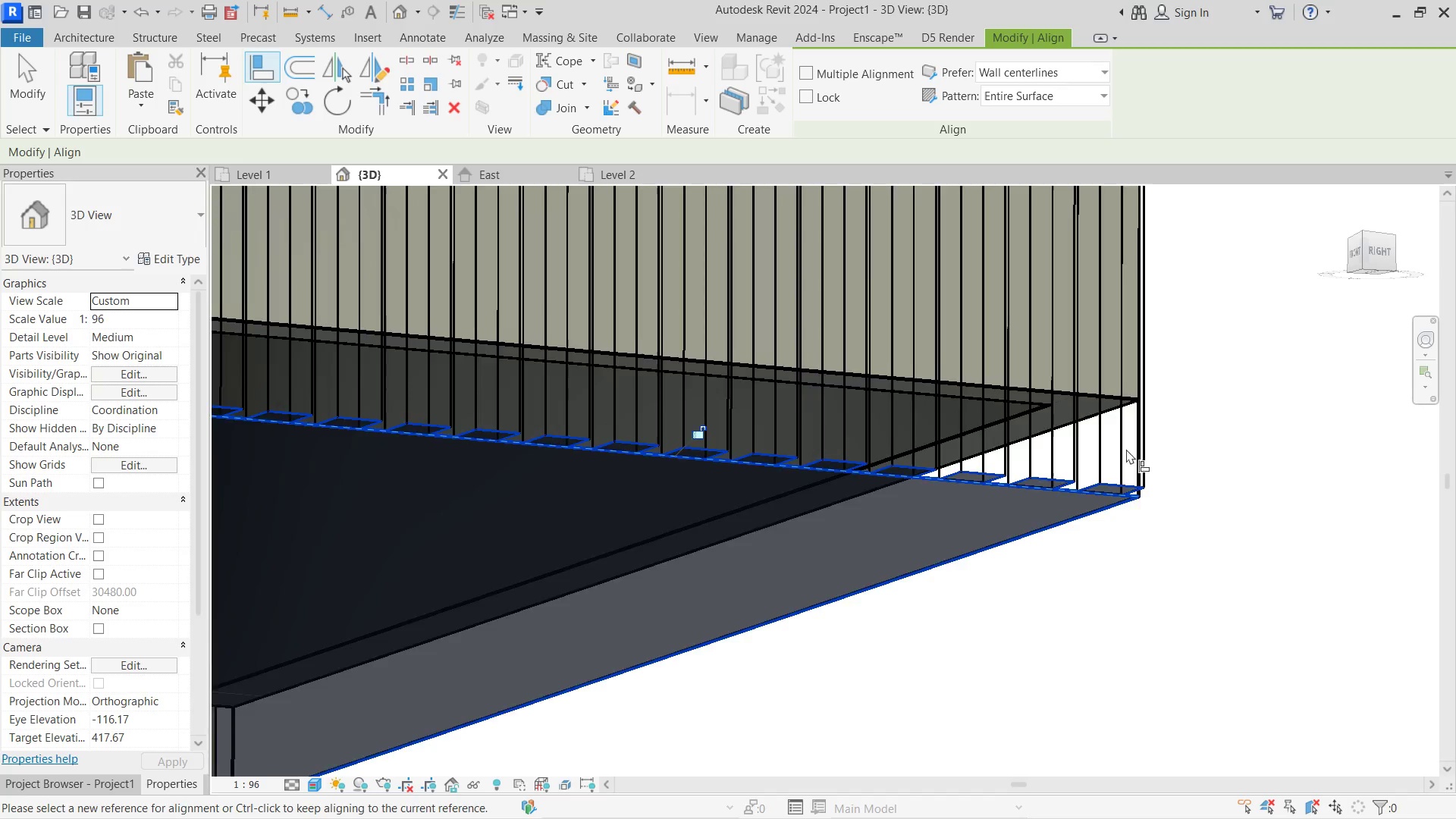 
scroll: coordinate [1125, 454], scroll_direction: down, amount: 6.0
 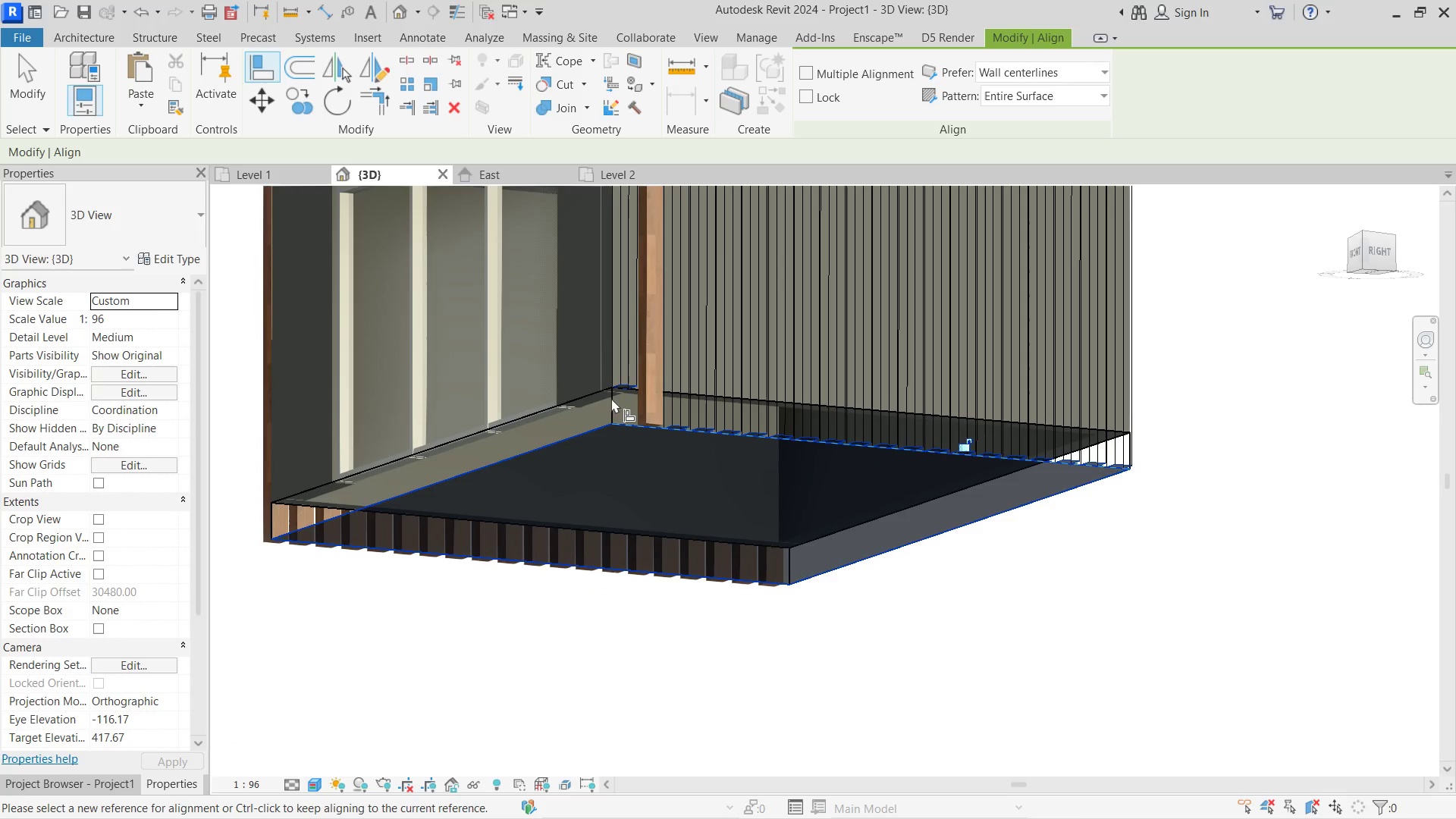 
key(Escape)
 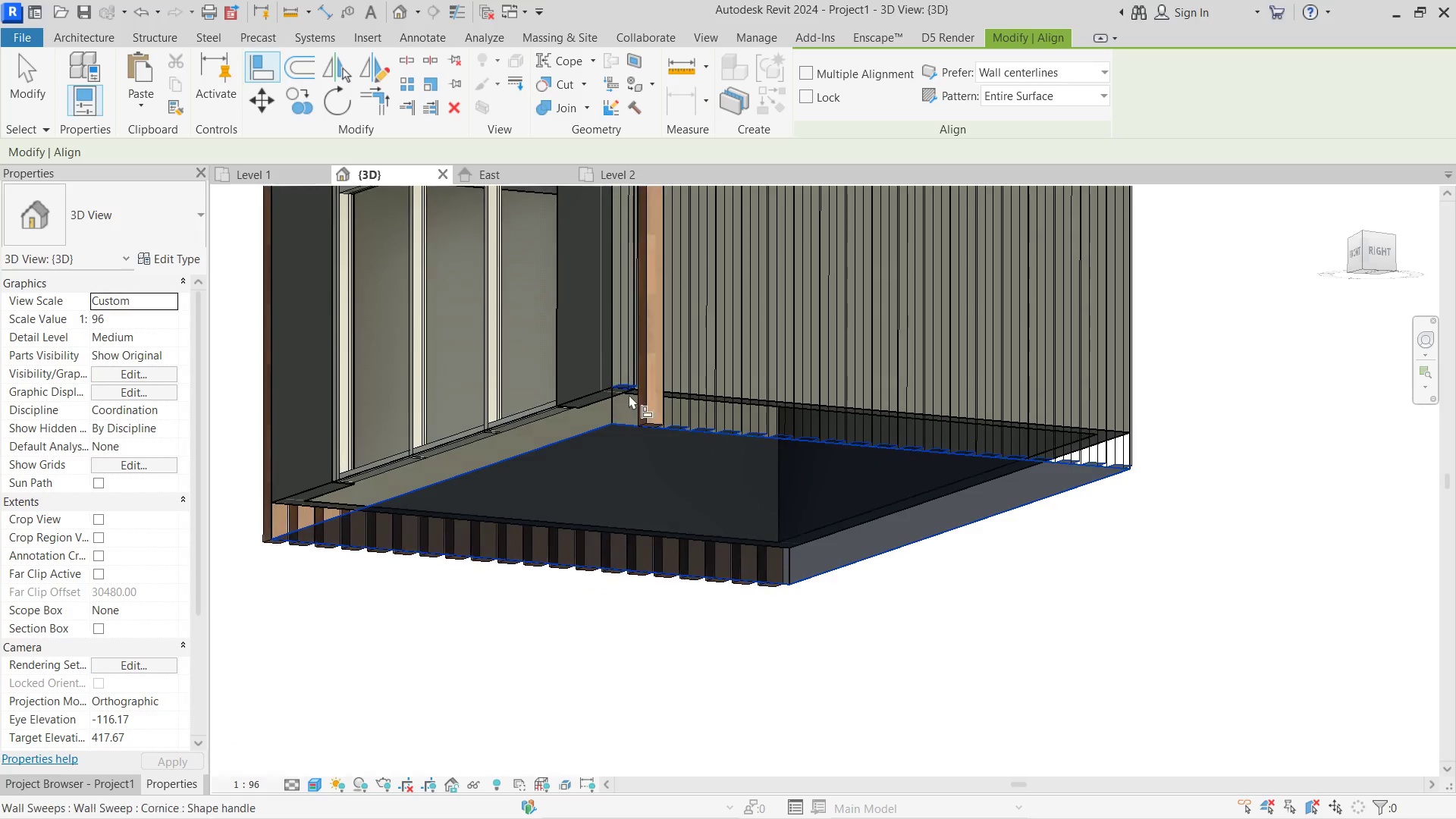 
key(Escape)
 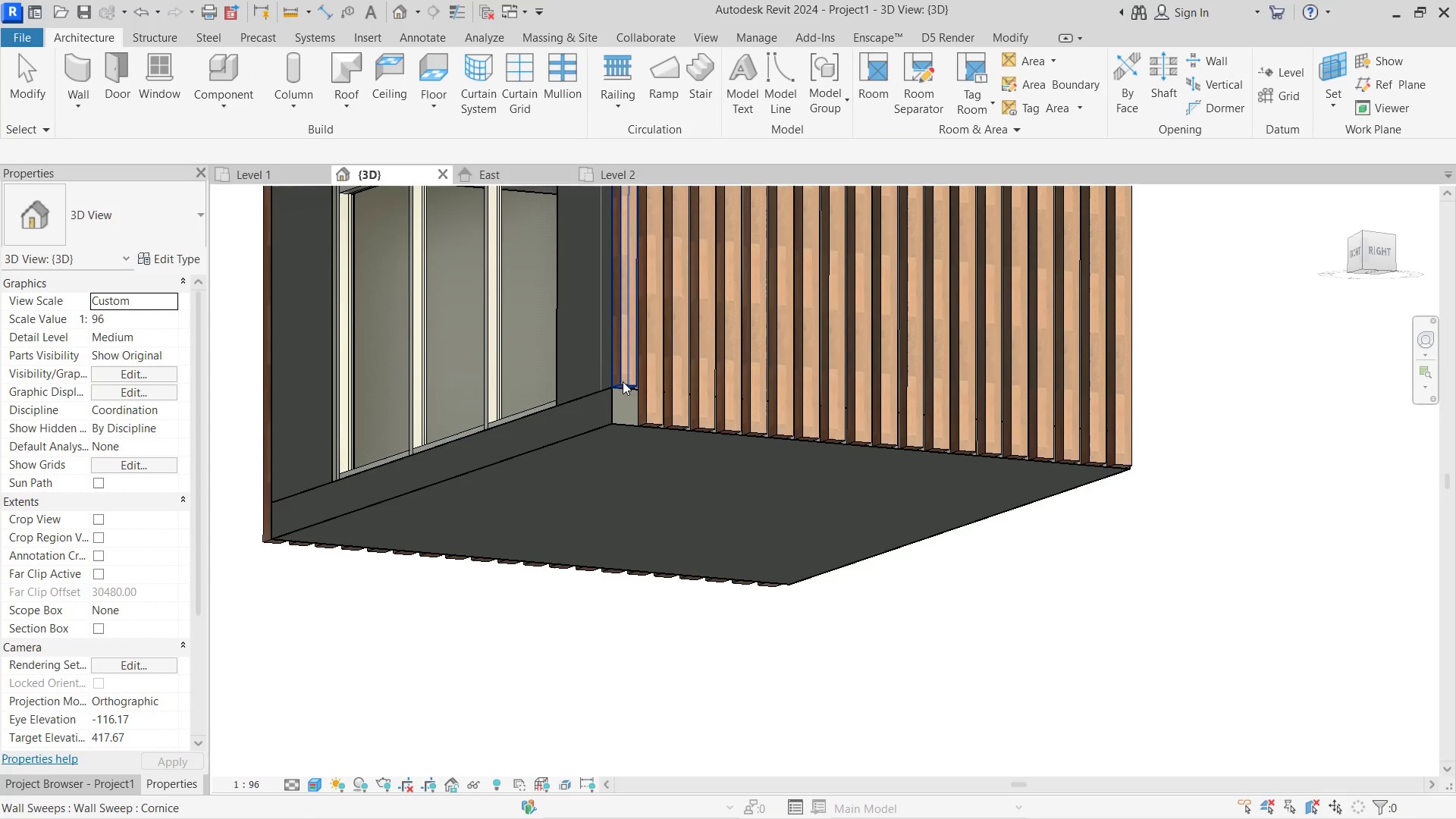 
key(Escape)
 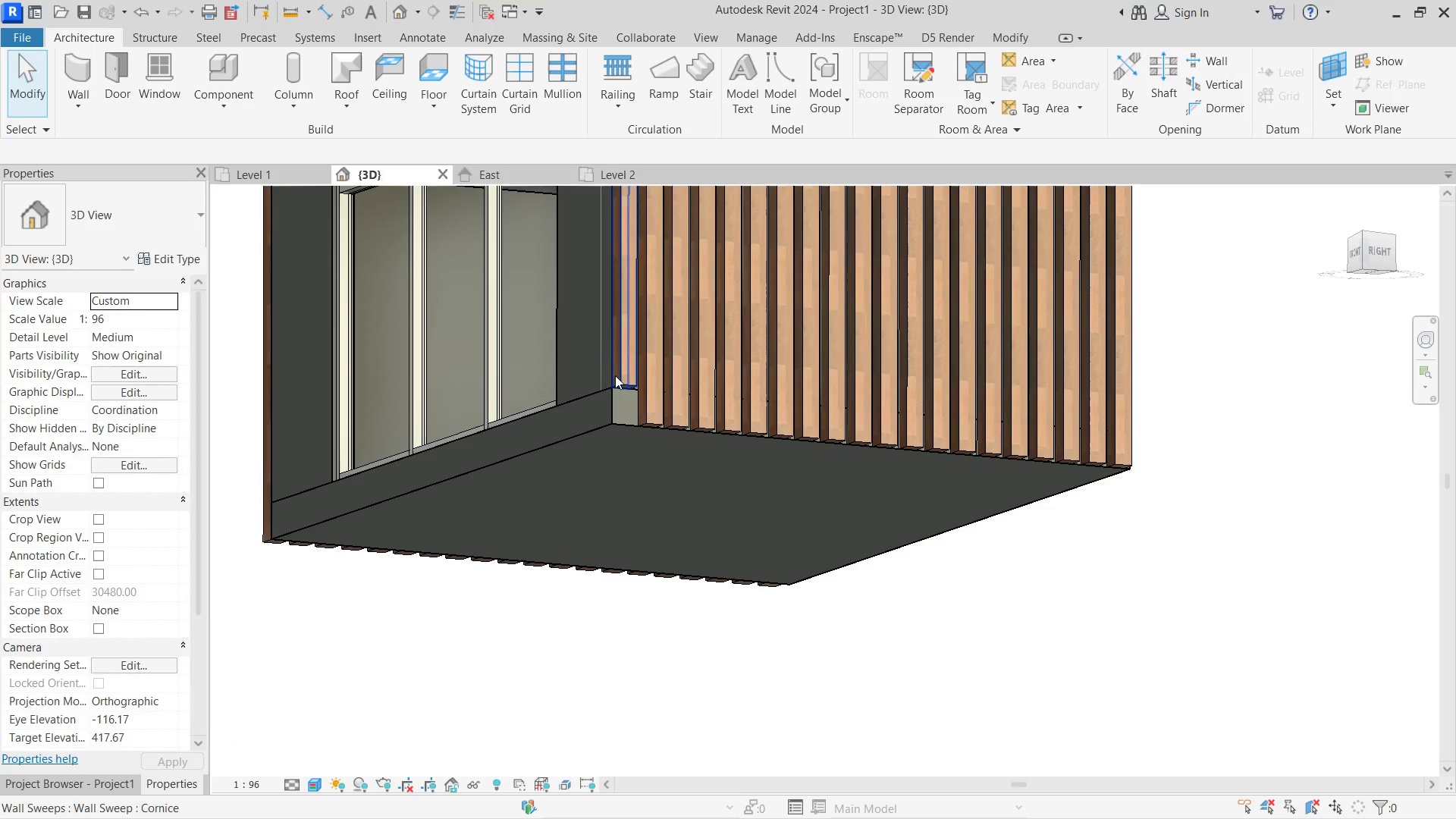 
scroll: coordinate [622, 378], scroll_direction: up, amount: 2.0
 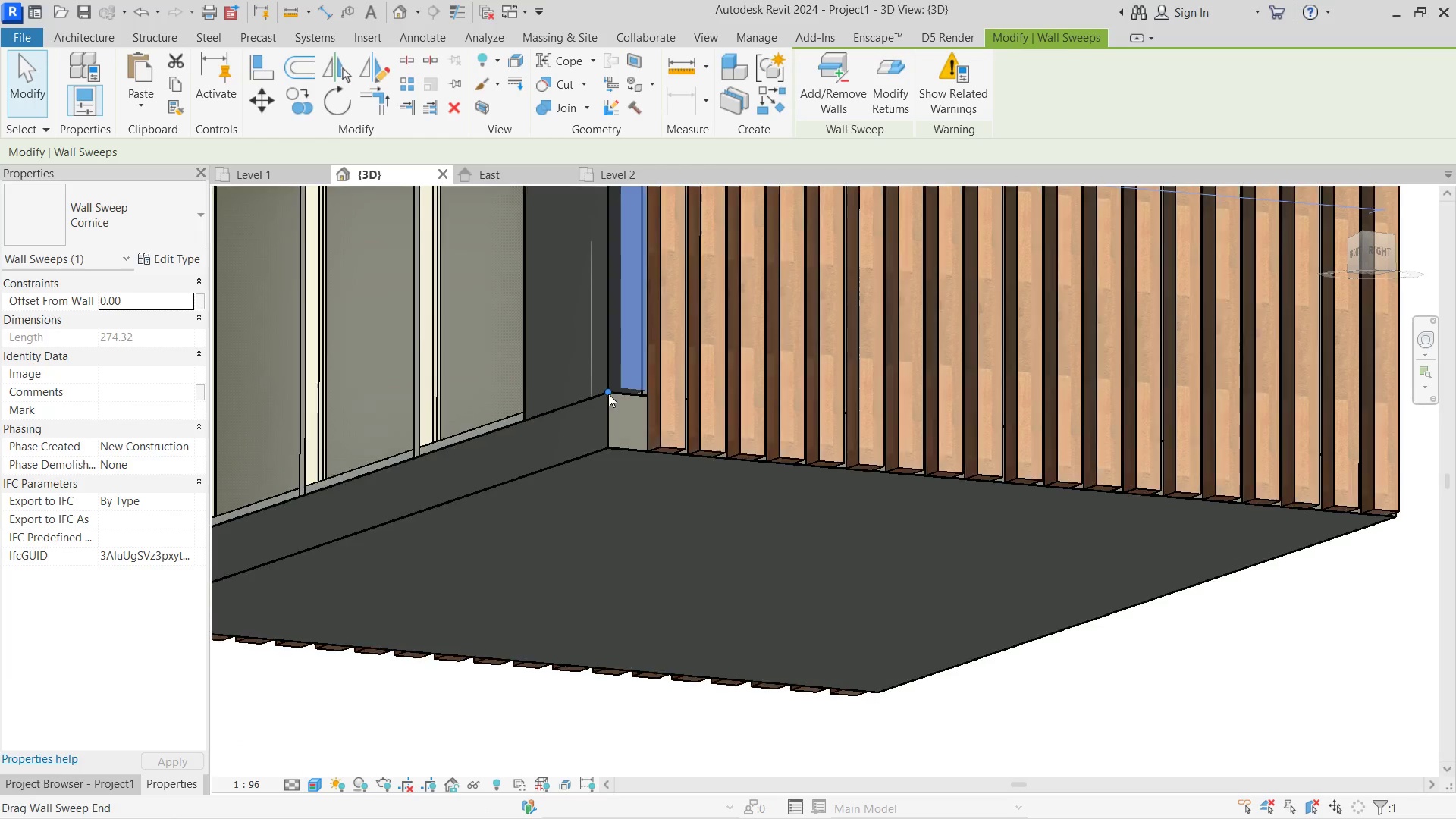 
left_click_drag(start_coordinate=[608, 394], to_coordinate=[606, 445])
 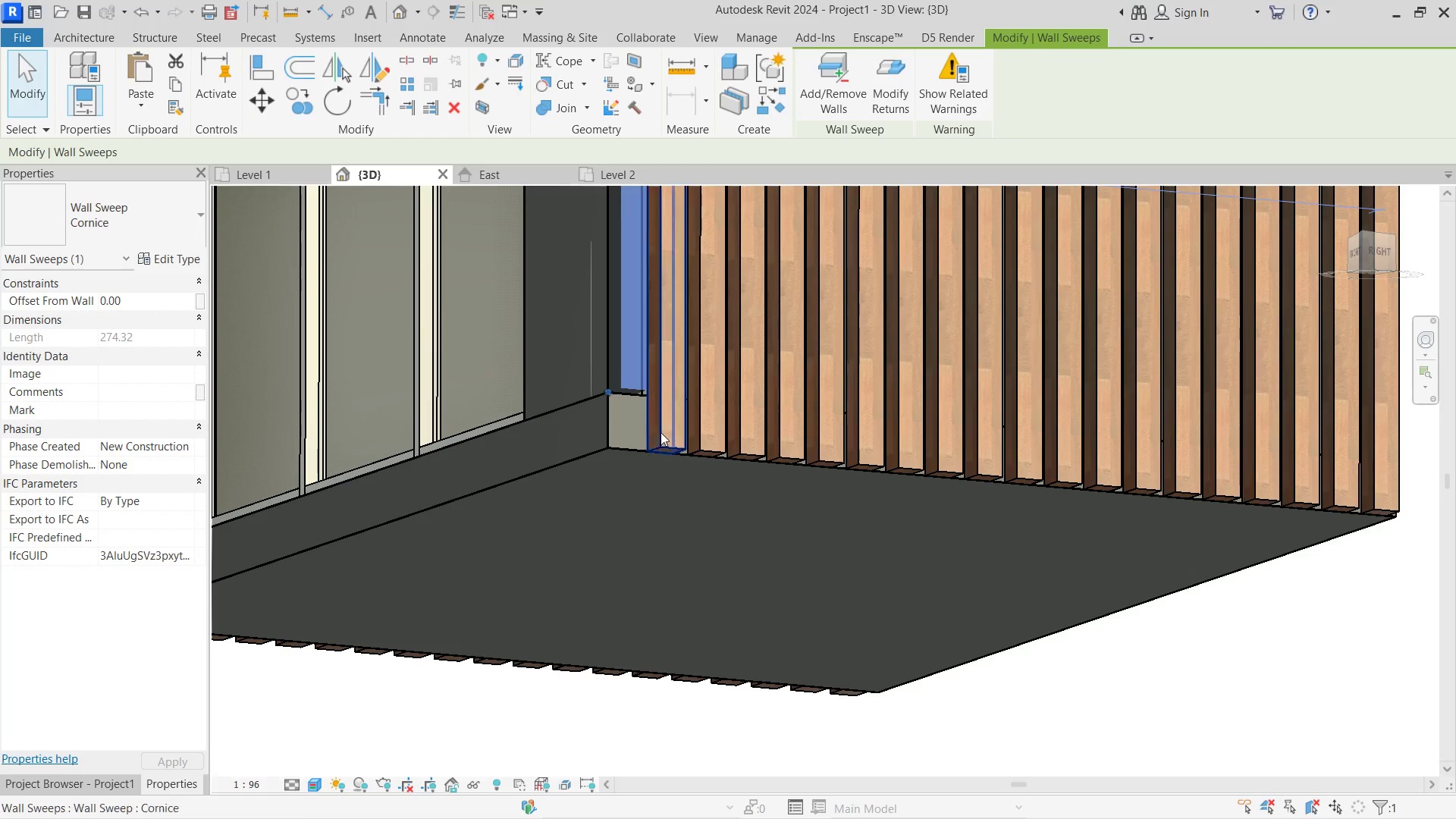 
hold_key(key=ControlLeft, duration=0.38)
 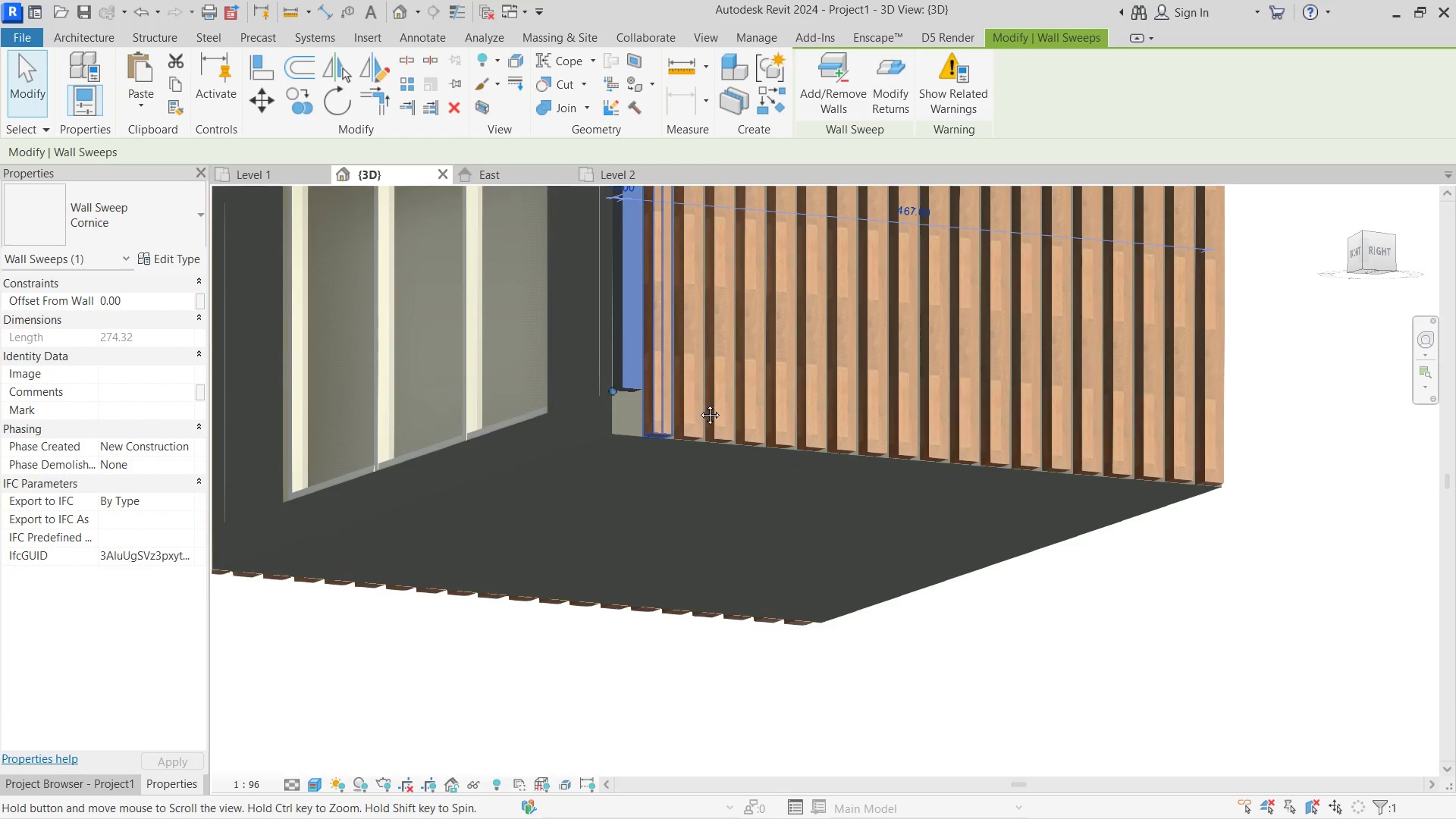 
hold_key(key=ShiftLeft, duration=0.81)
 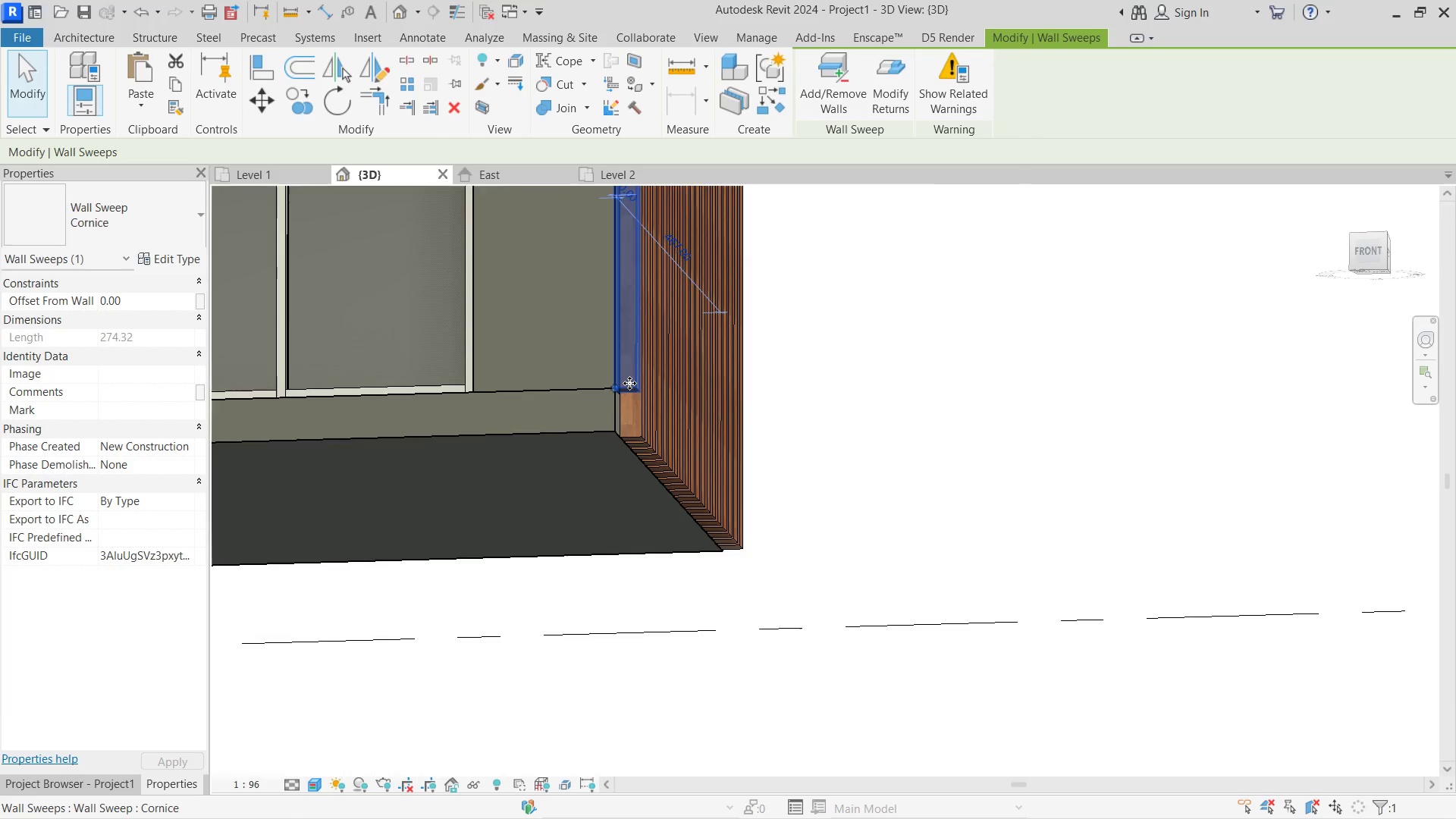 
scroll: coordinate [635, 375], scroll_direction: down, amount: 1.0
 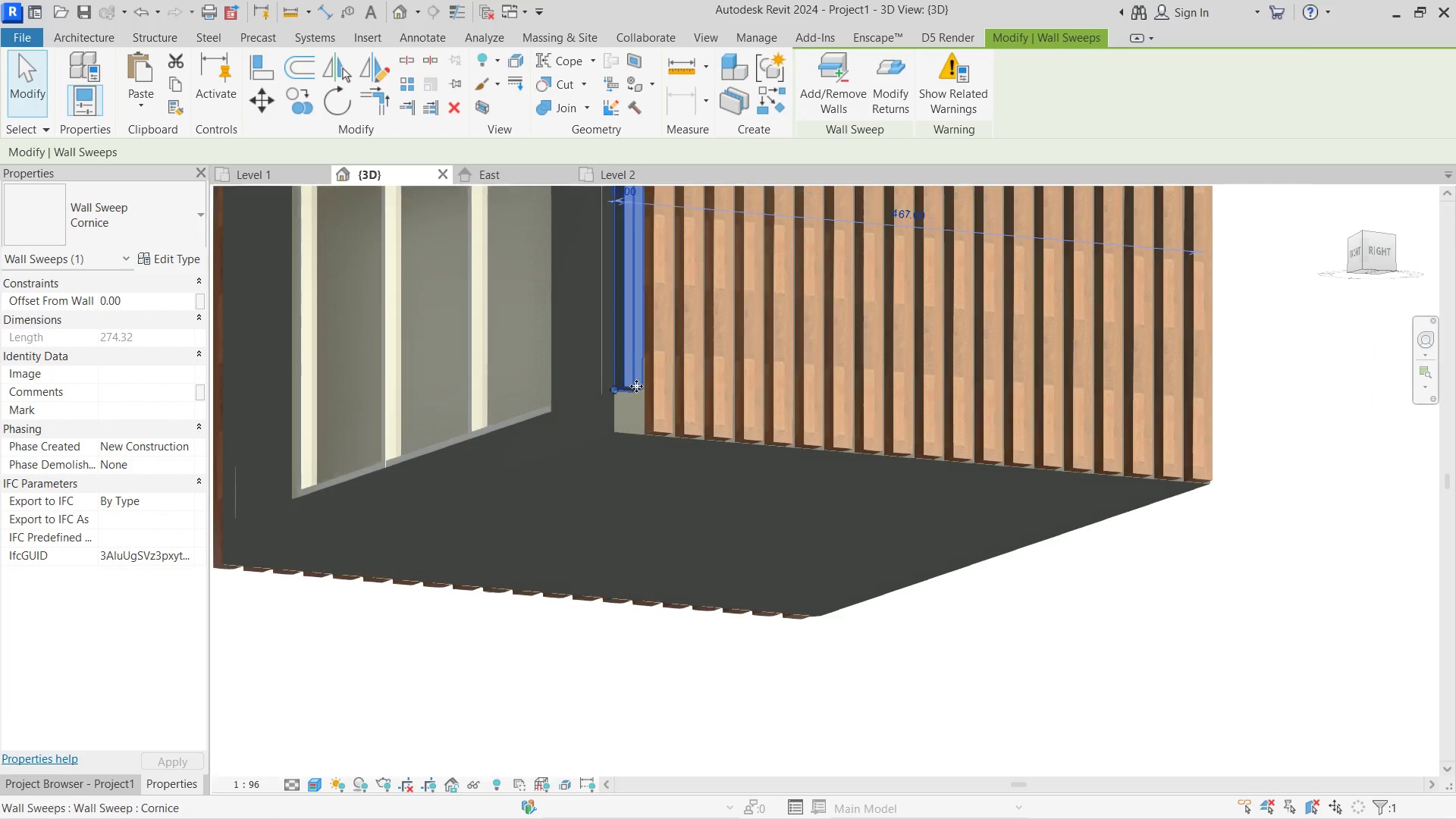 
left_click_drag(start_coordinate=[592, 387], to_coordinate=[592, 658])
 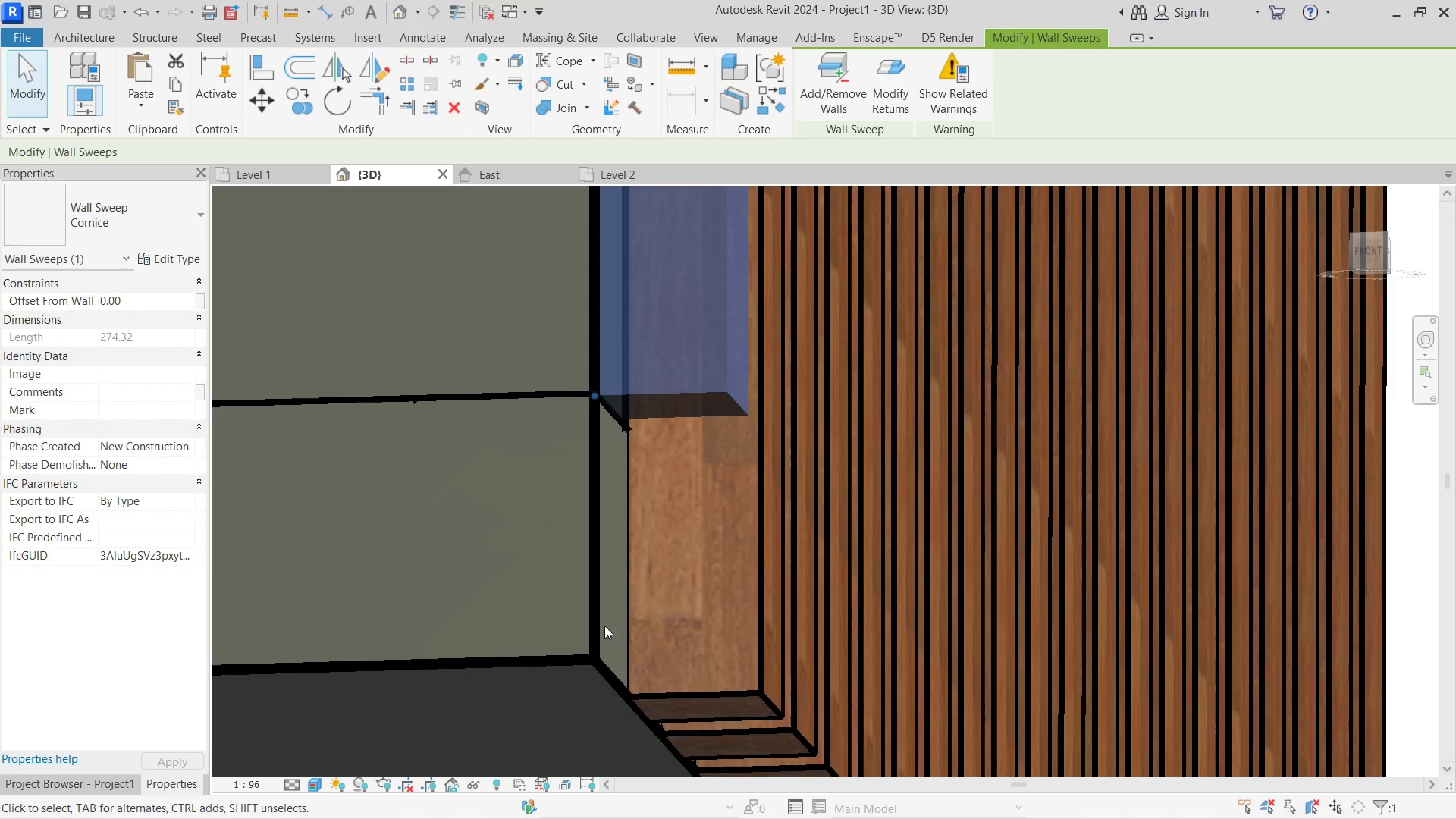 
scroll: coordinate [587, 398], scroll_direction: up, amount: 12.0
 